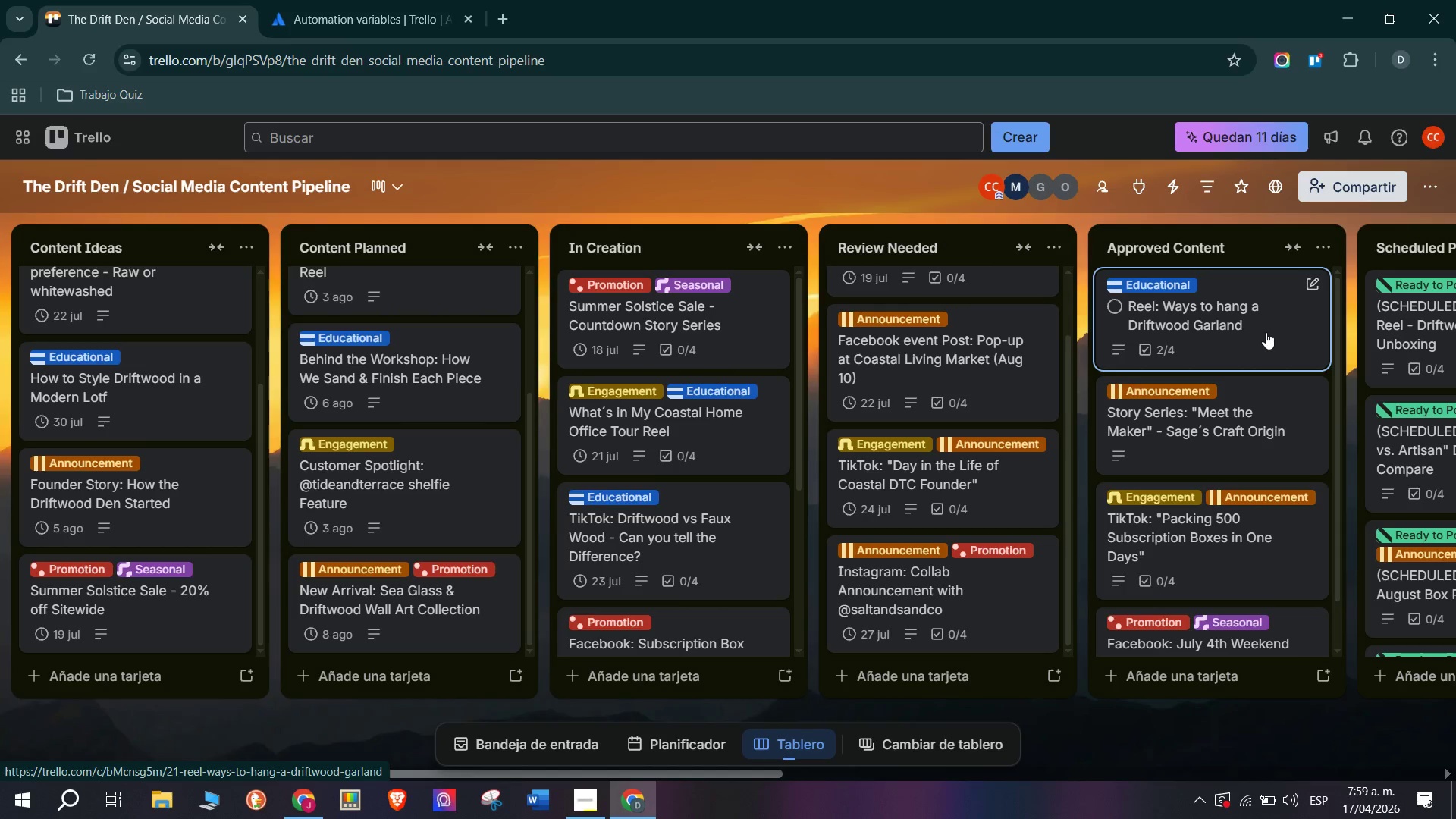 
left_click([1266, 332])
 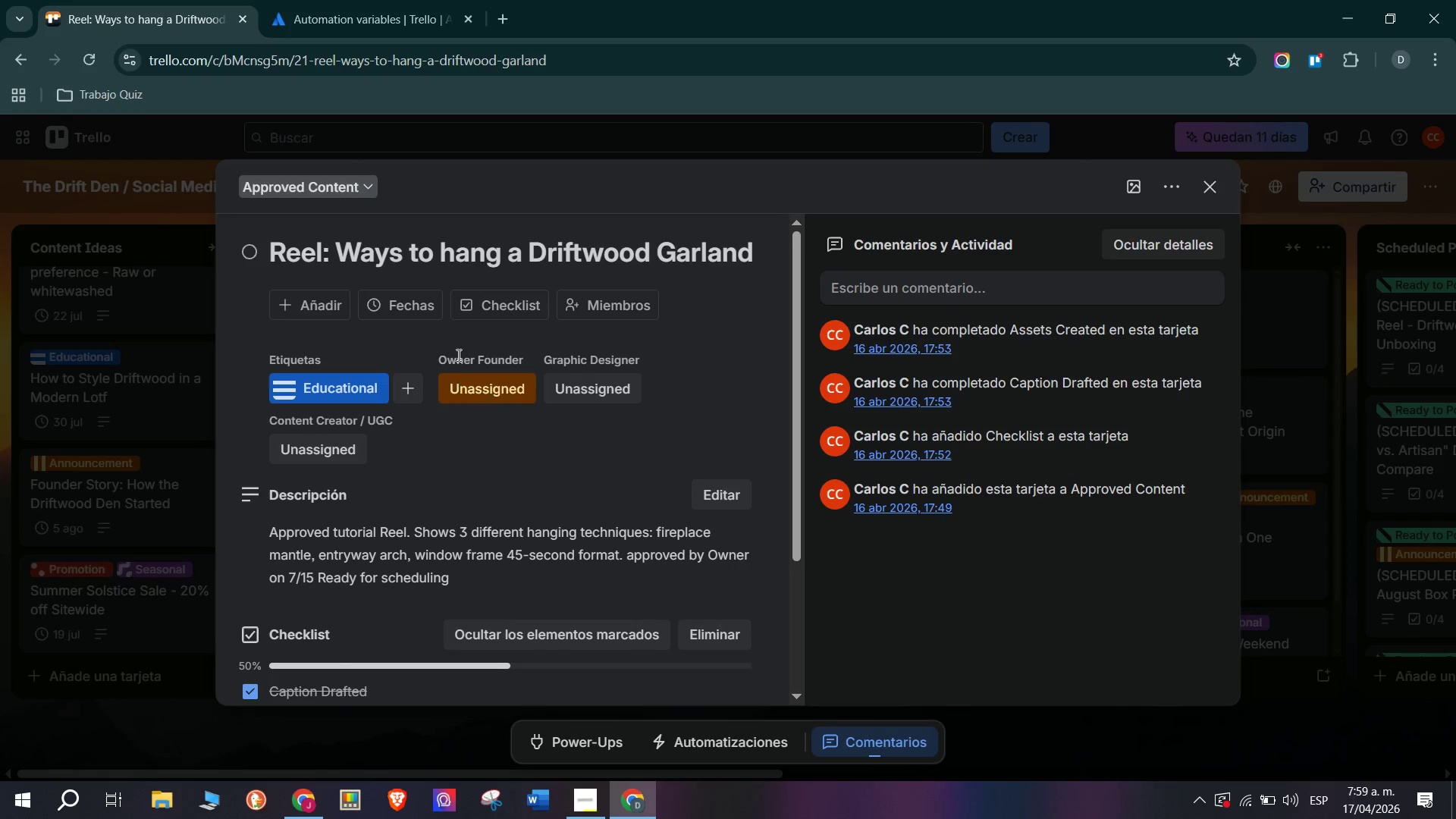 
double_click([425, 309])
 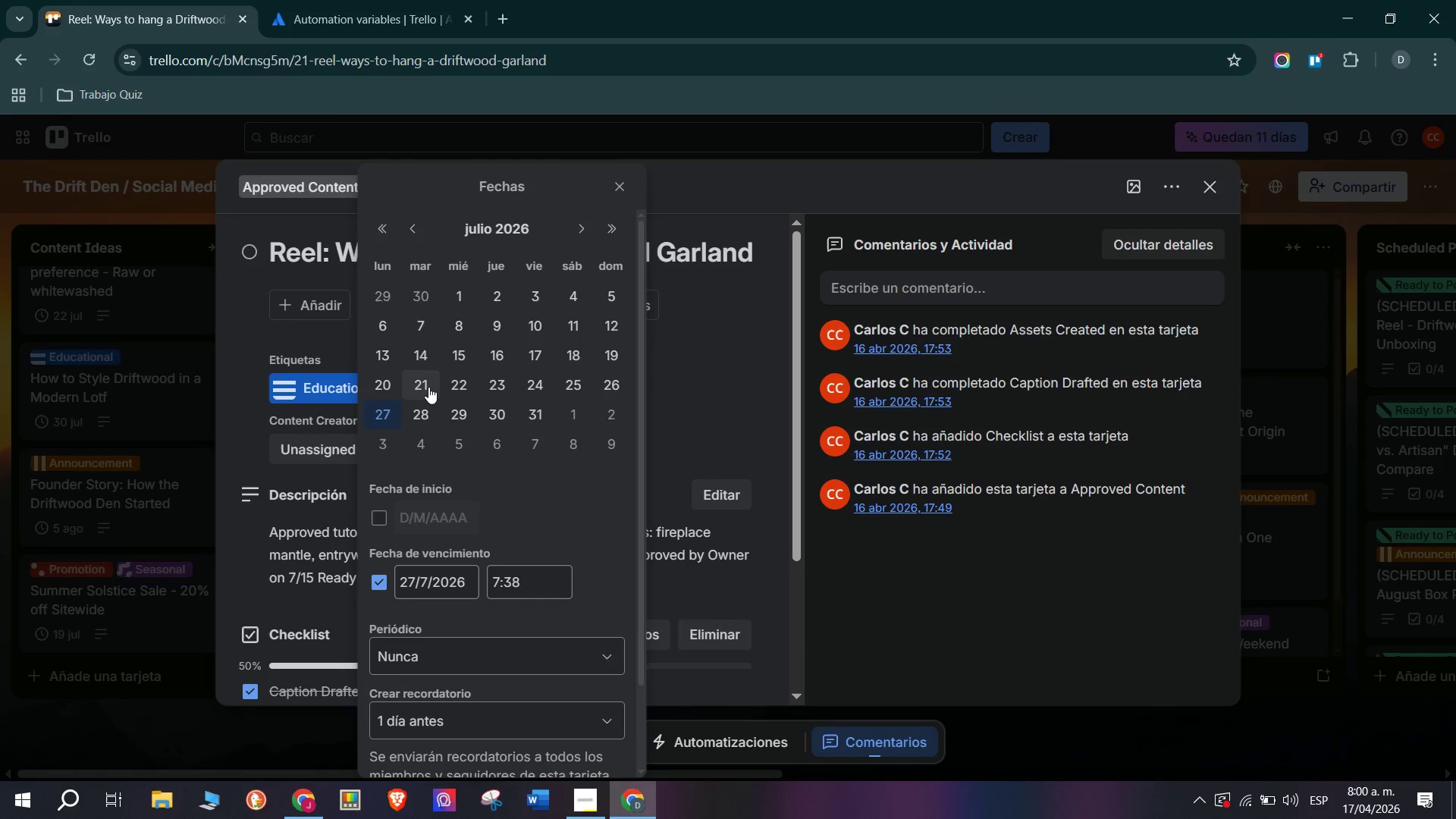 
left_click([428, 387])
 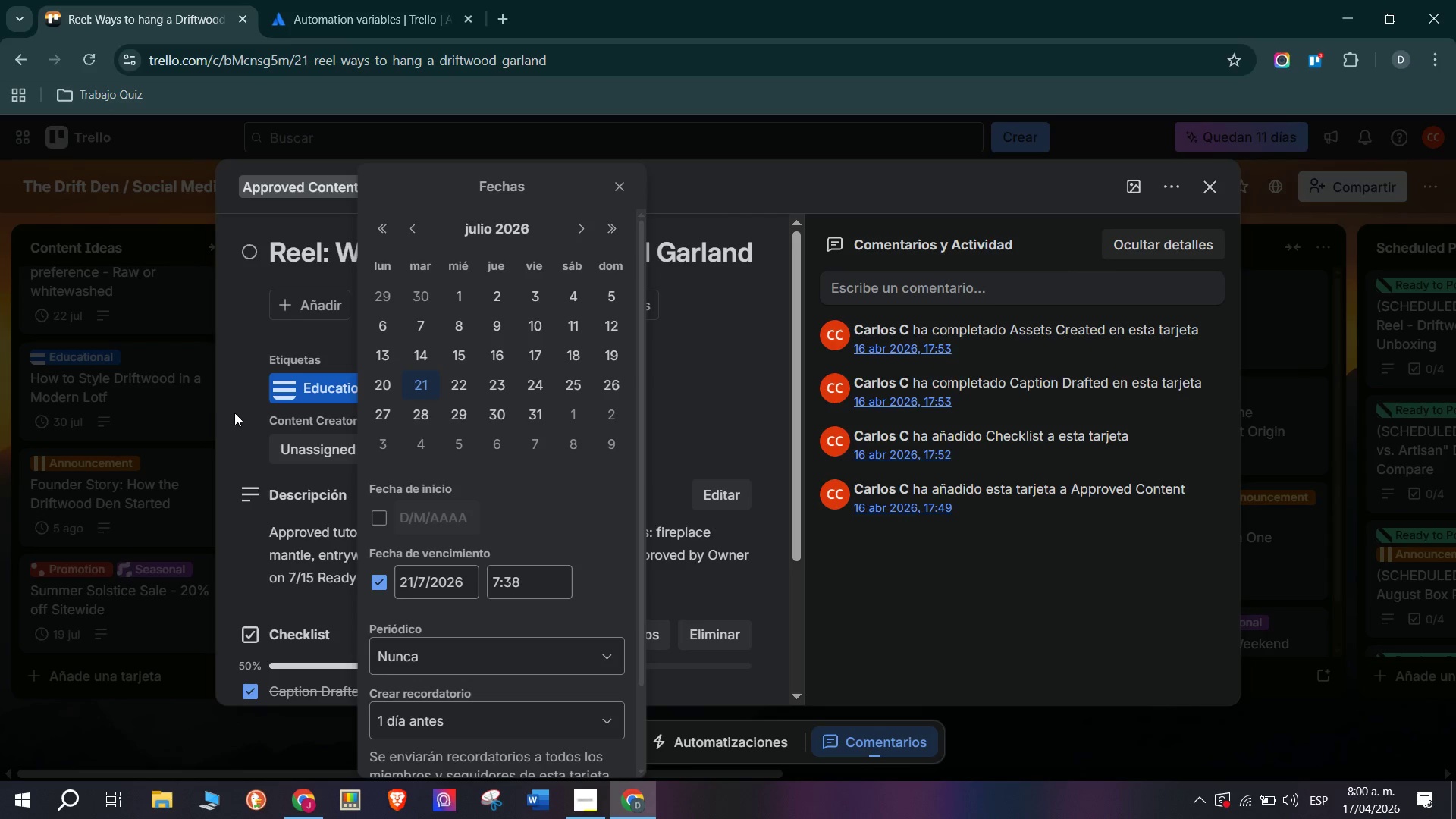 
left_click([236, 412])
 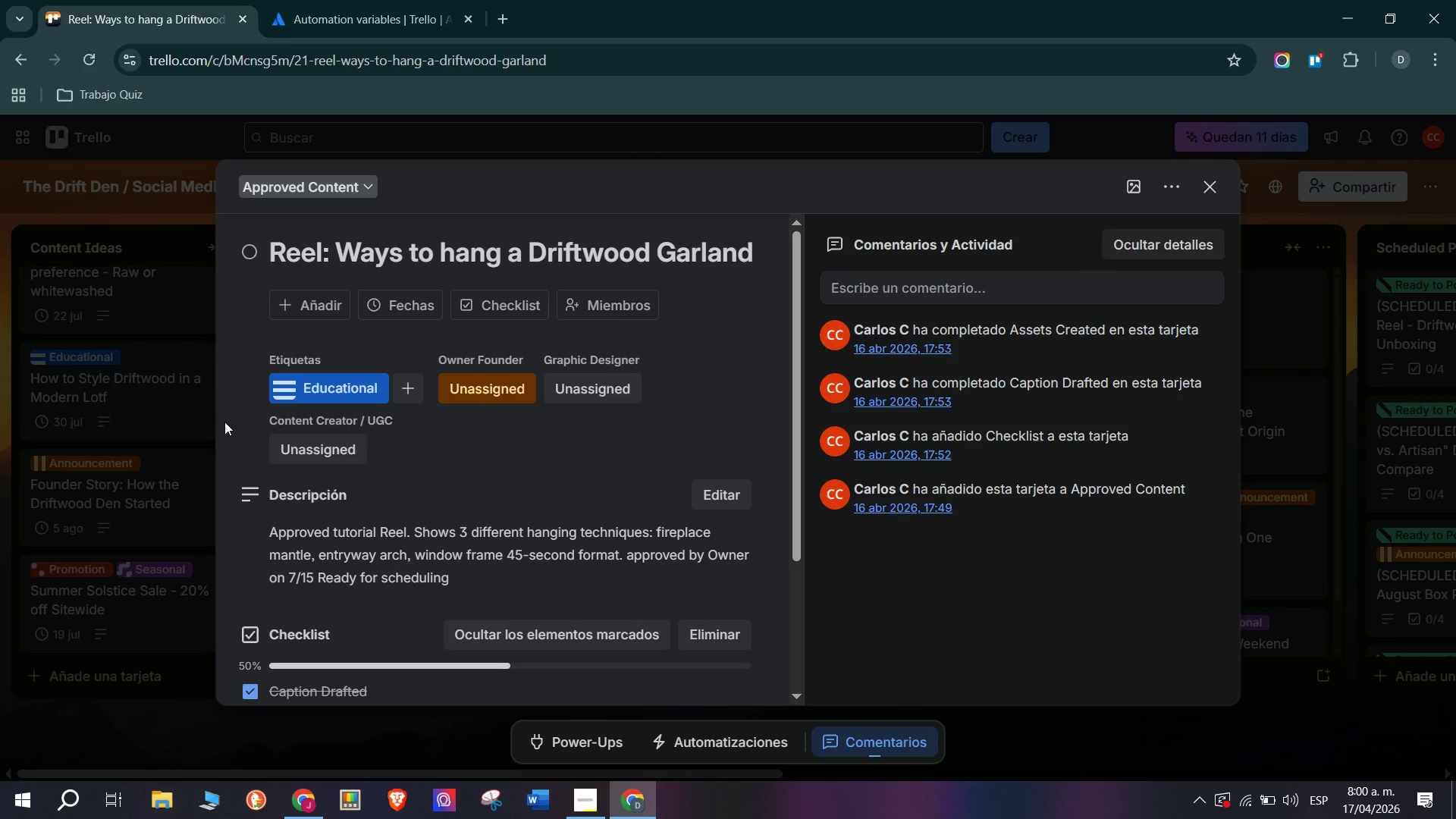 
left_click([175, 426])
 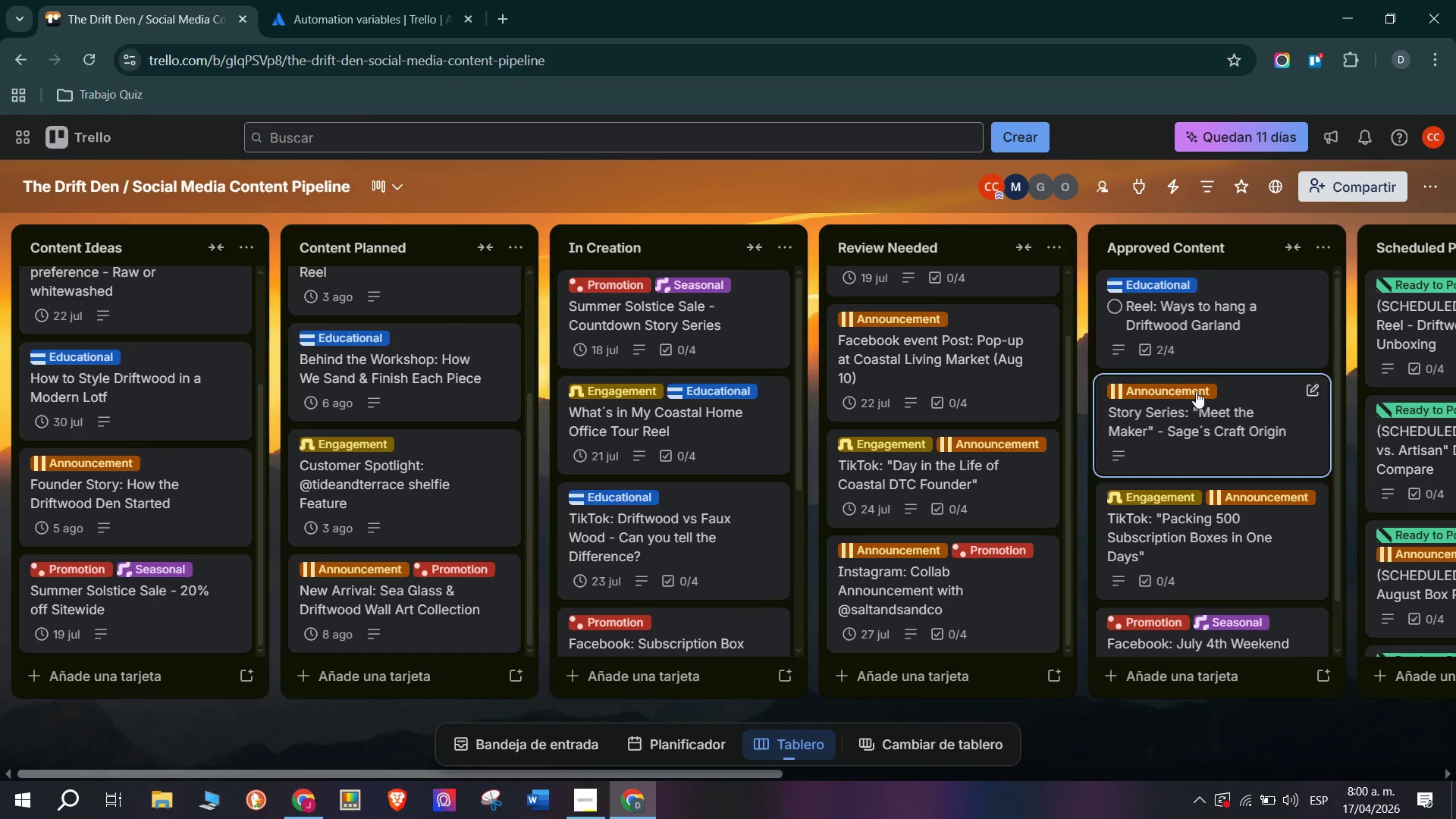 
scroll: coordinate [1221, 333], scroll_direction: up, amount: 4.0
 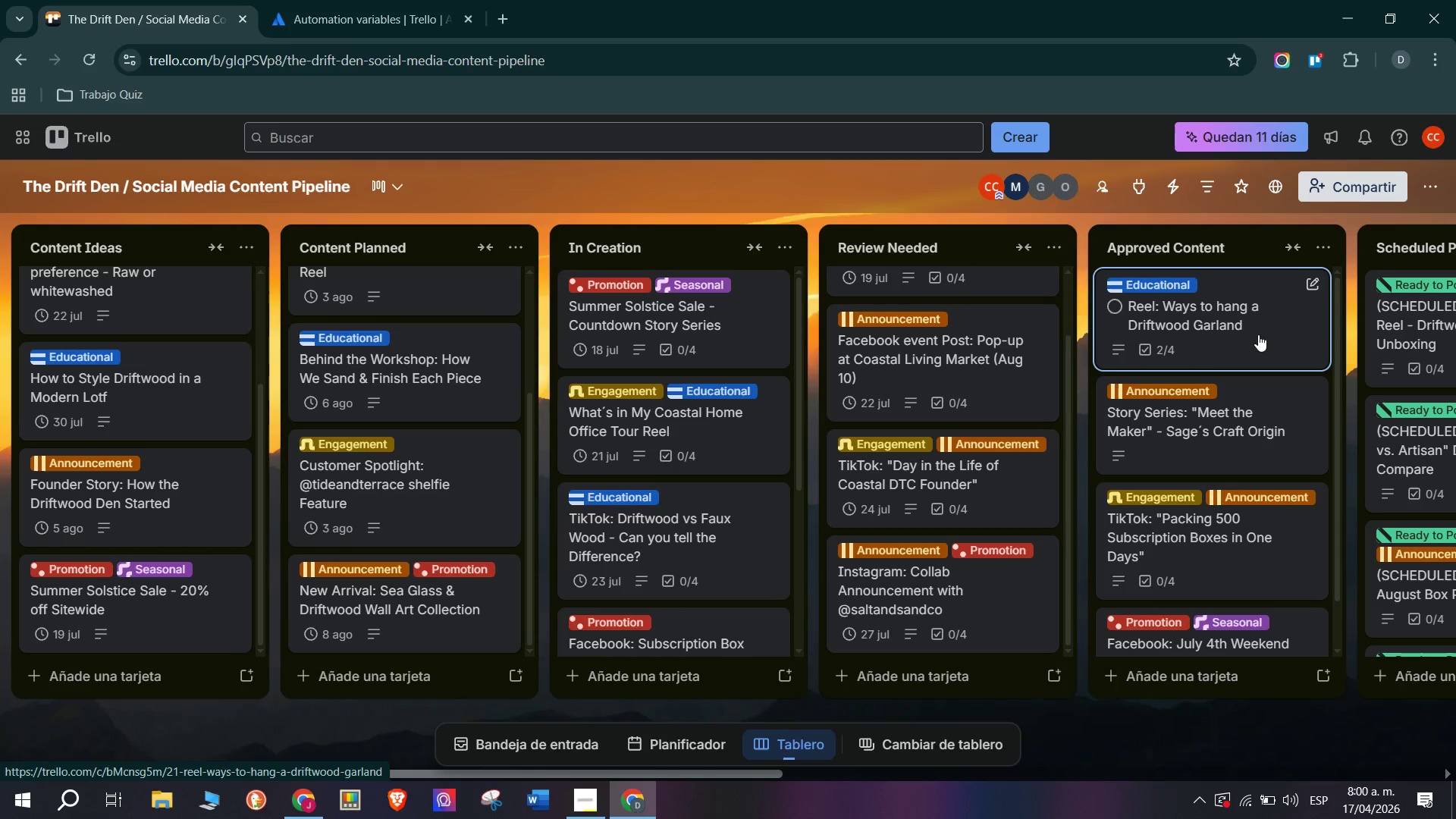 
left_click([1258, 334])
 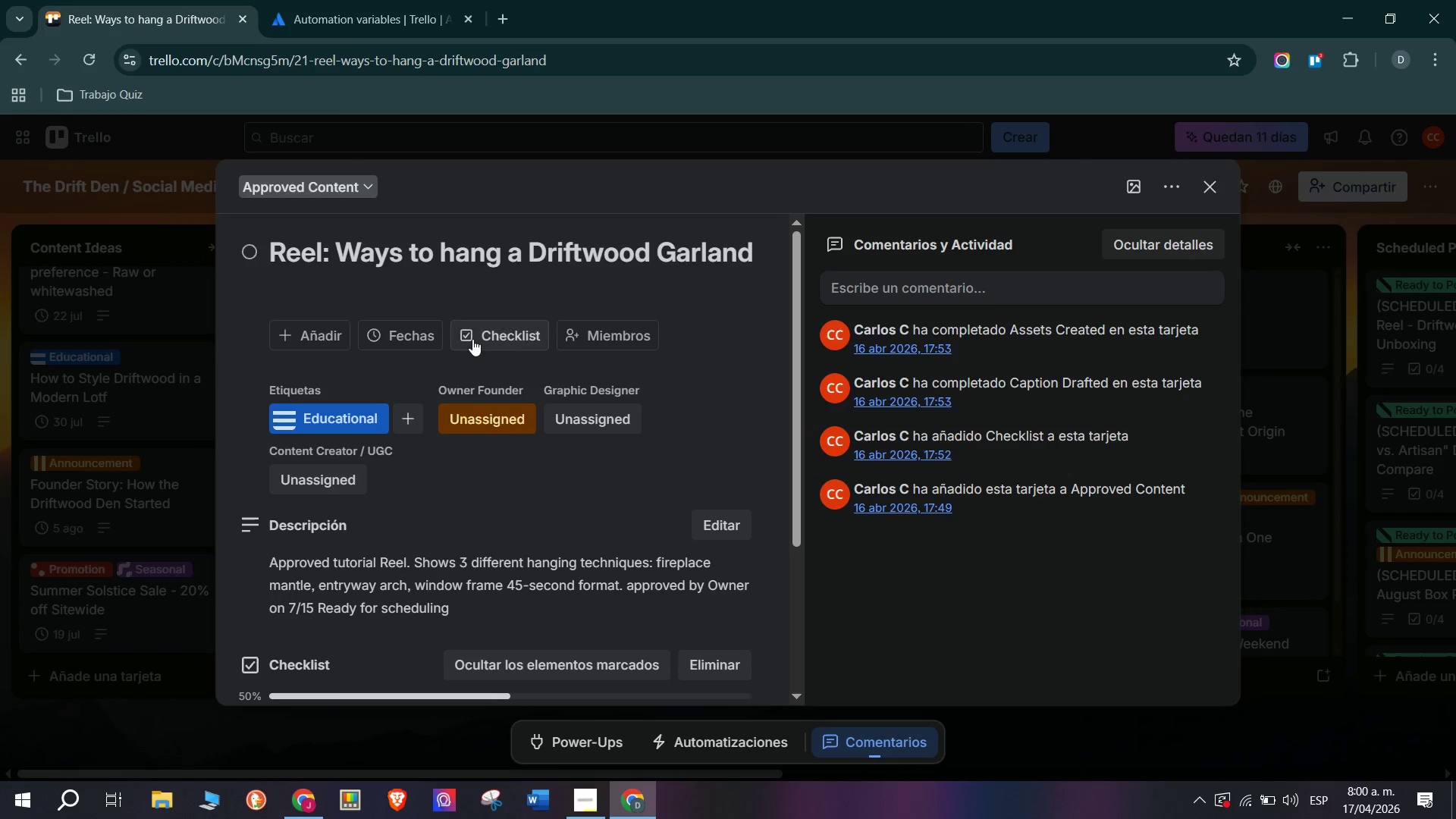 
left_click([428, 330])
 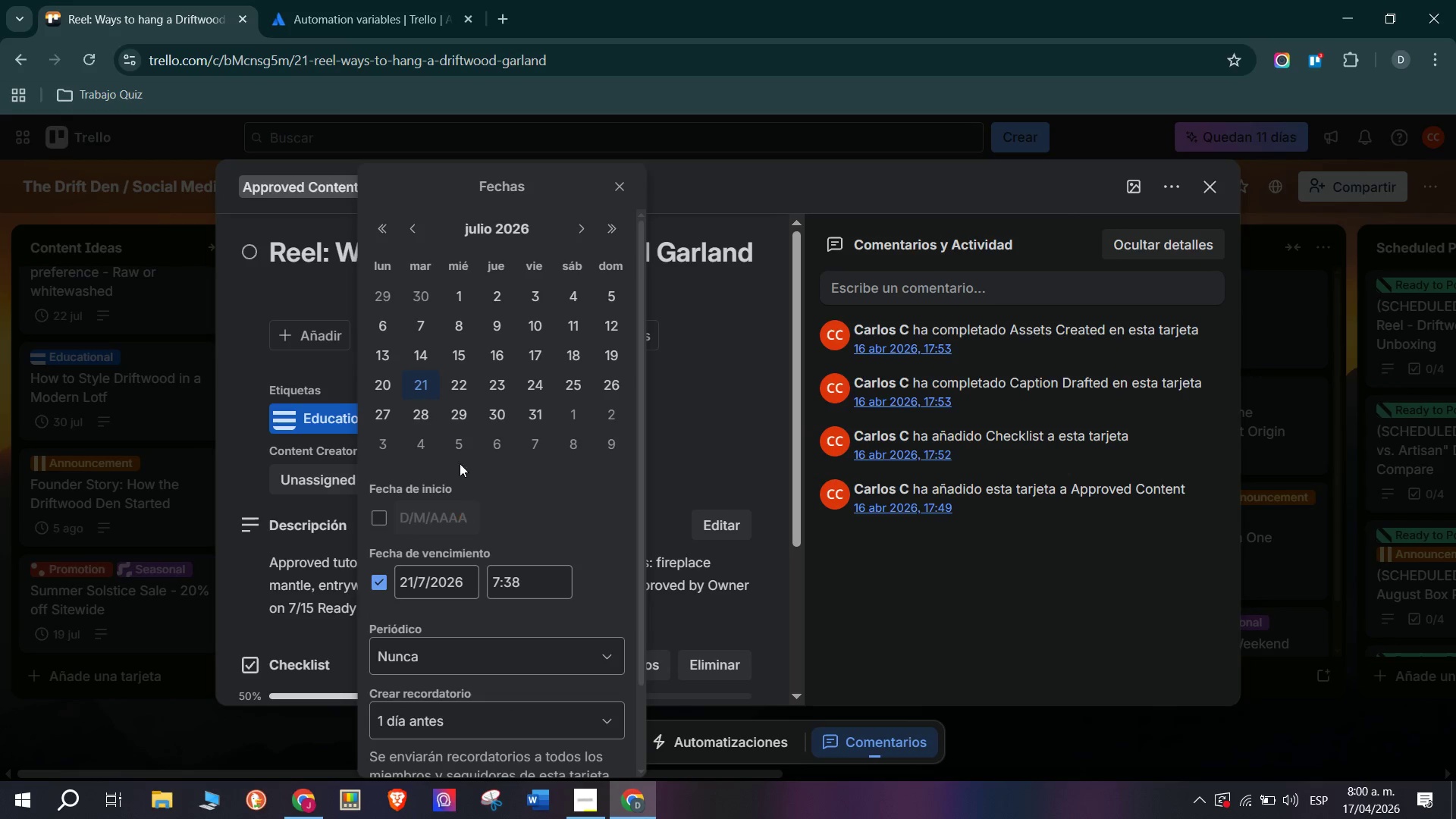 
scroll: coordinate [462, 485], scroll_direction: down, amount: 5.0
 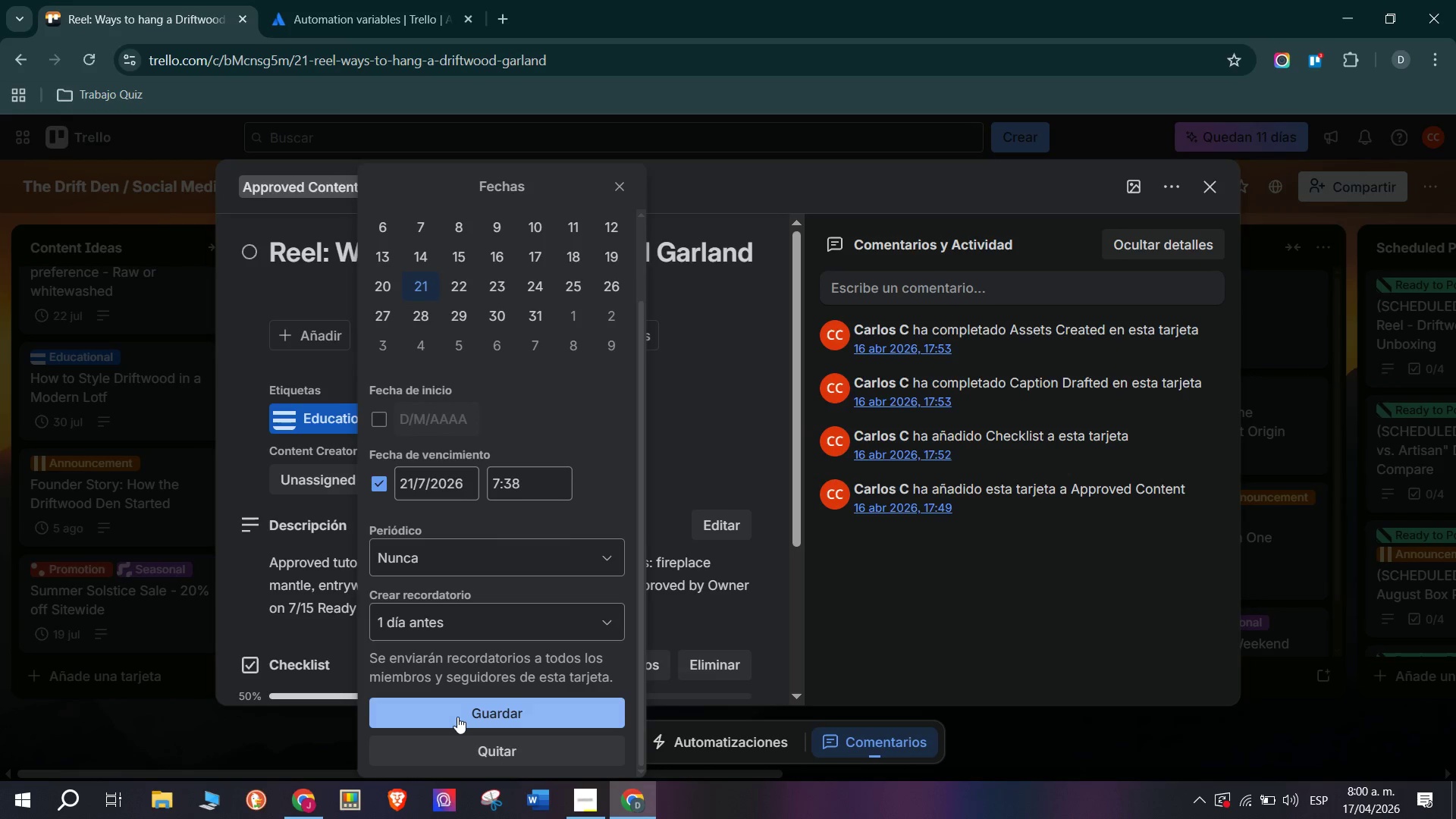 
left_click([457, 716])
 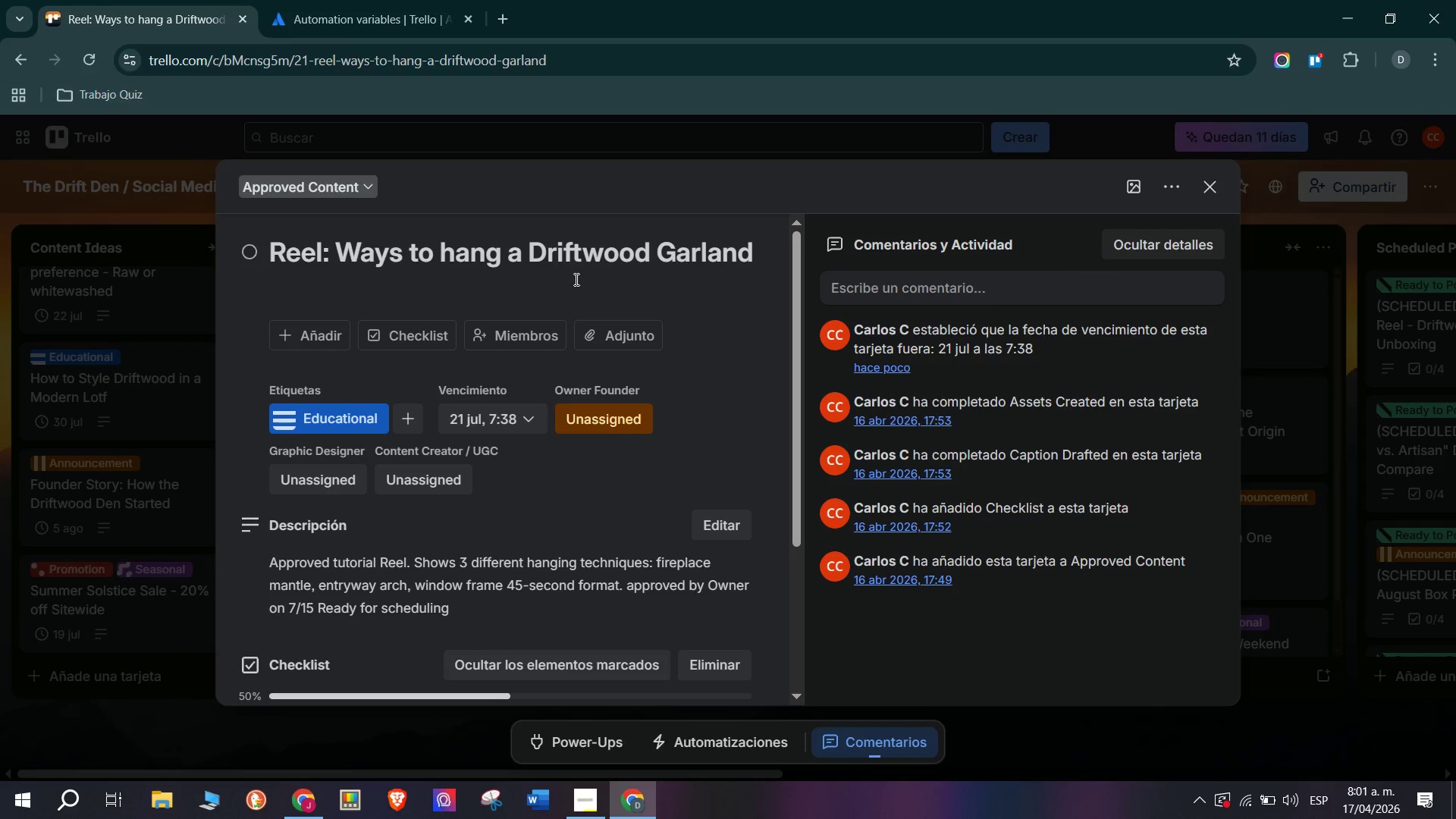 
wait(69.91)
 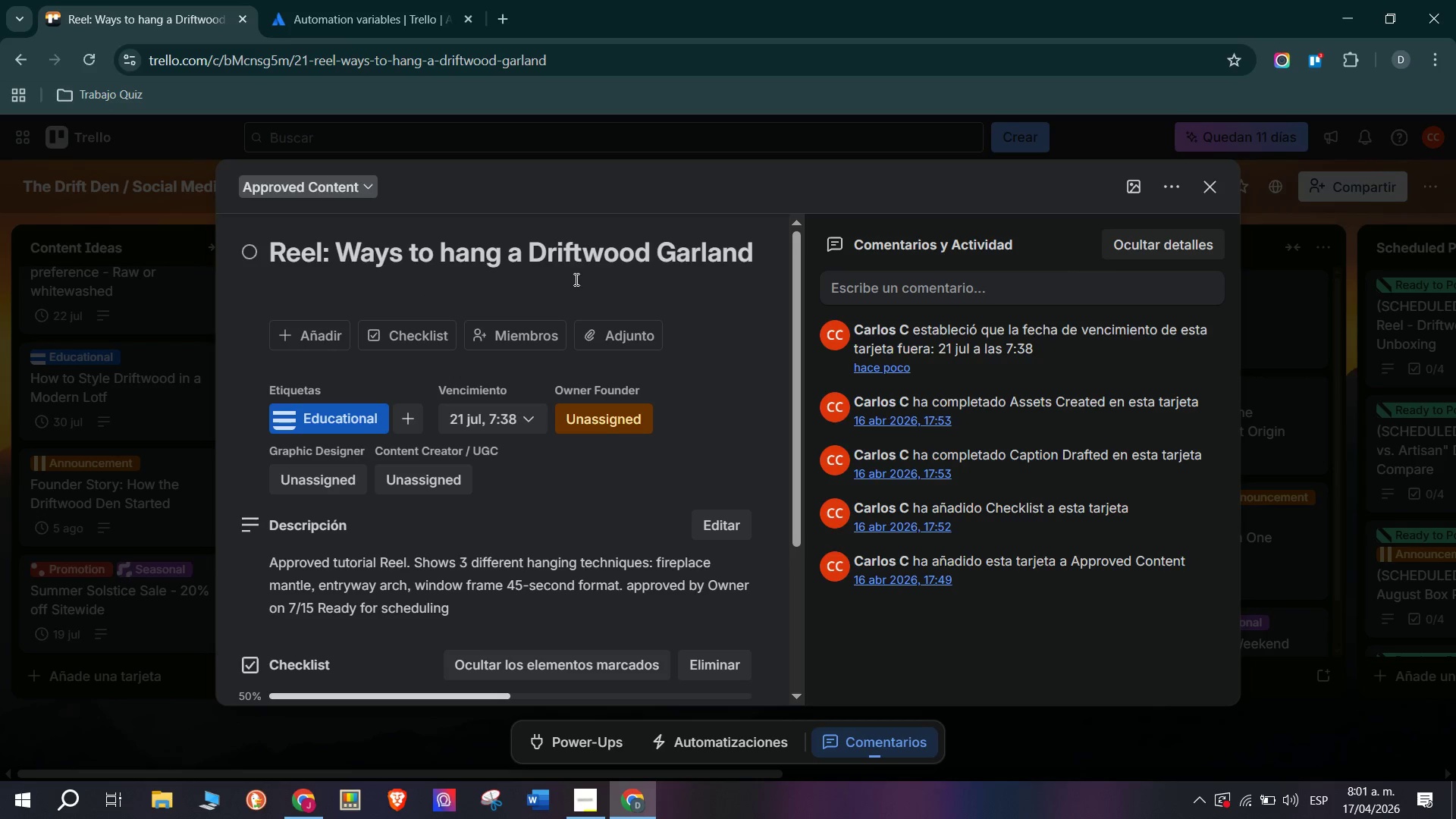 
mouse_move([441, 441])
 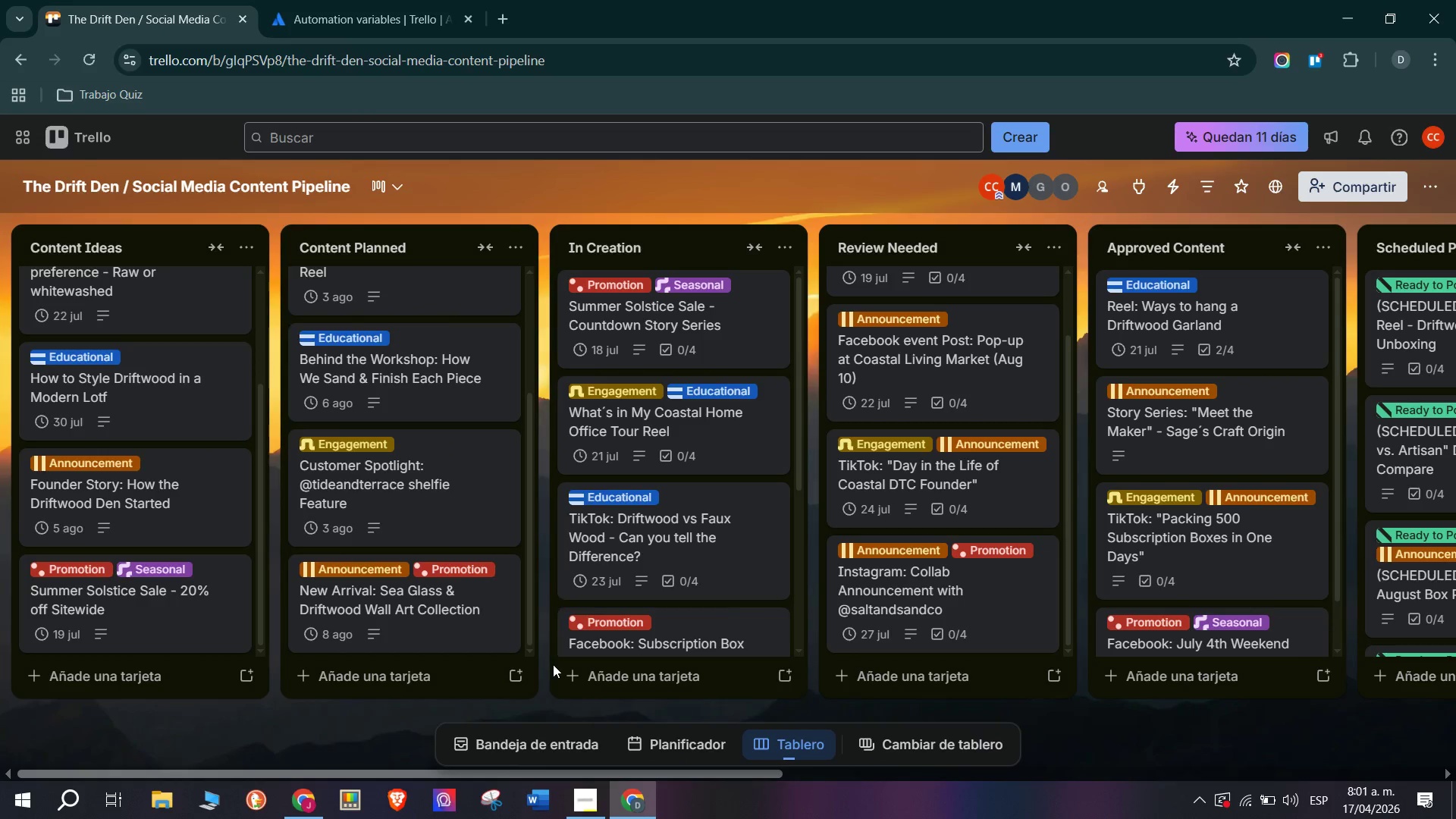 
wait(5.74)
 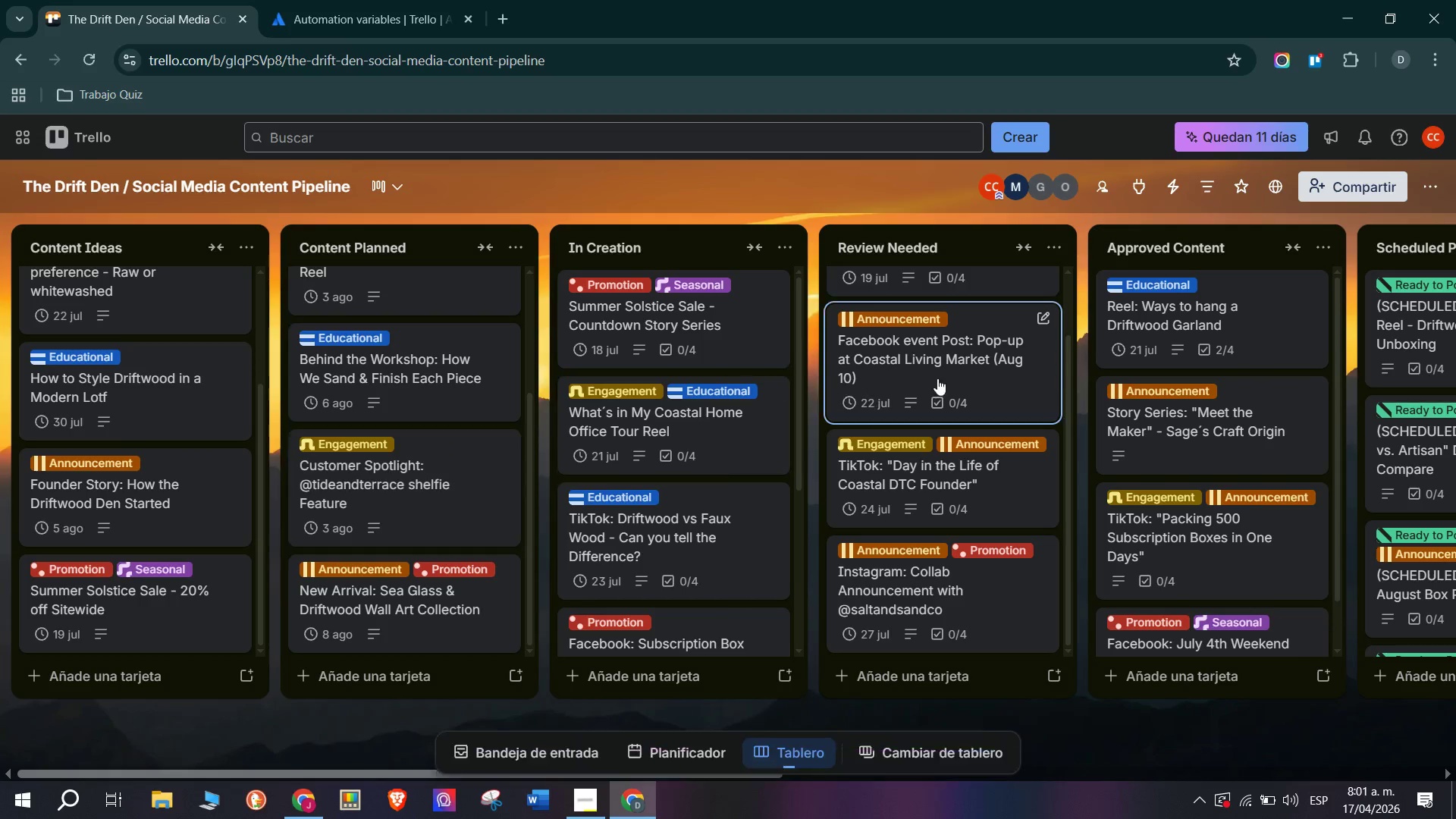 
left_click_drag(start_coordinate=[485, 776], to_coordinate=[880, 808])
 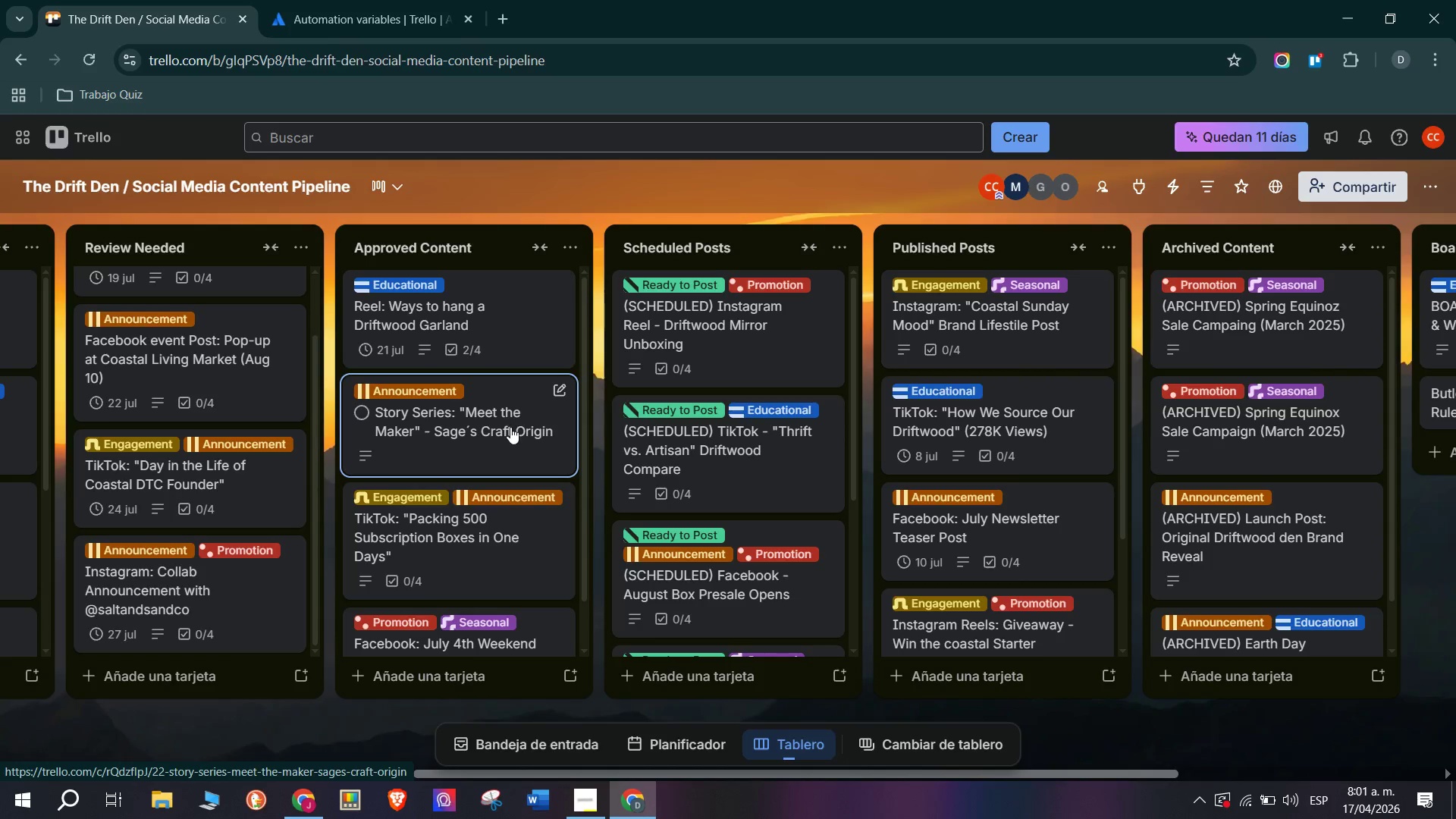 
left_click([501, 332])
 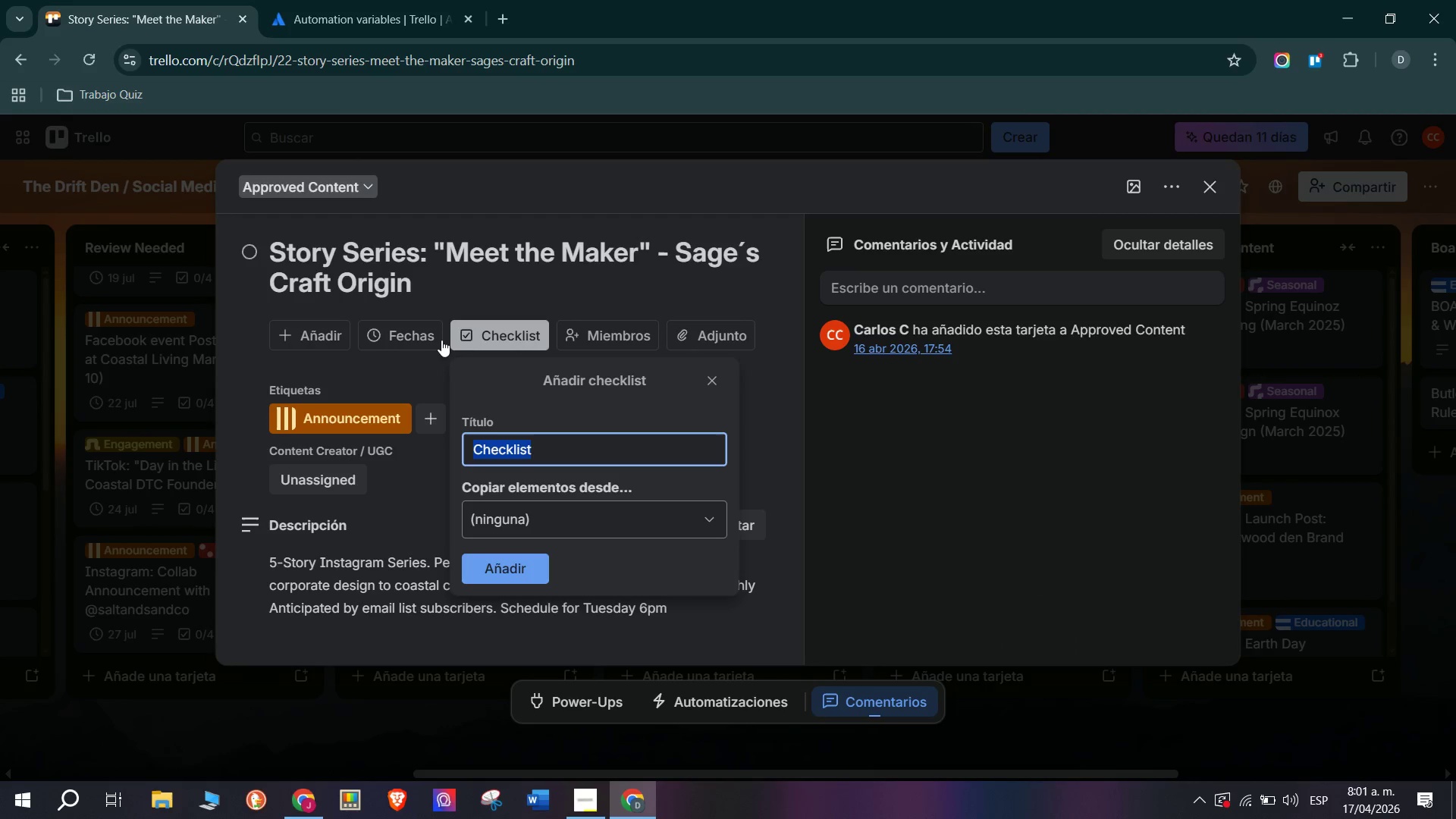 
left_click([393, 331])
 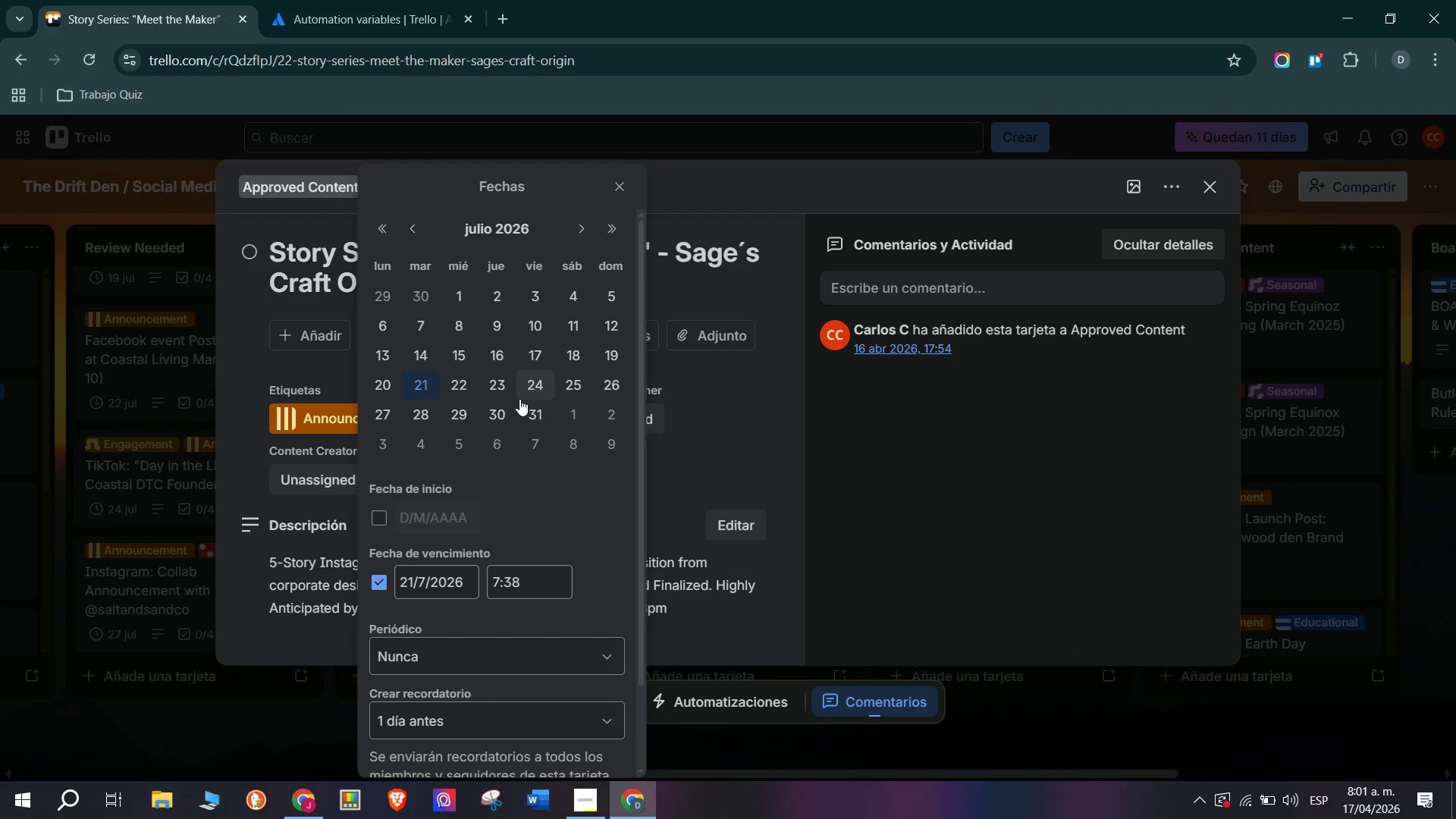 
left_click([483, 390])
 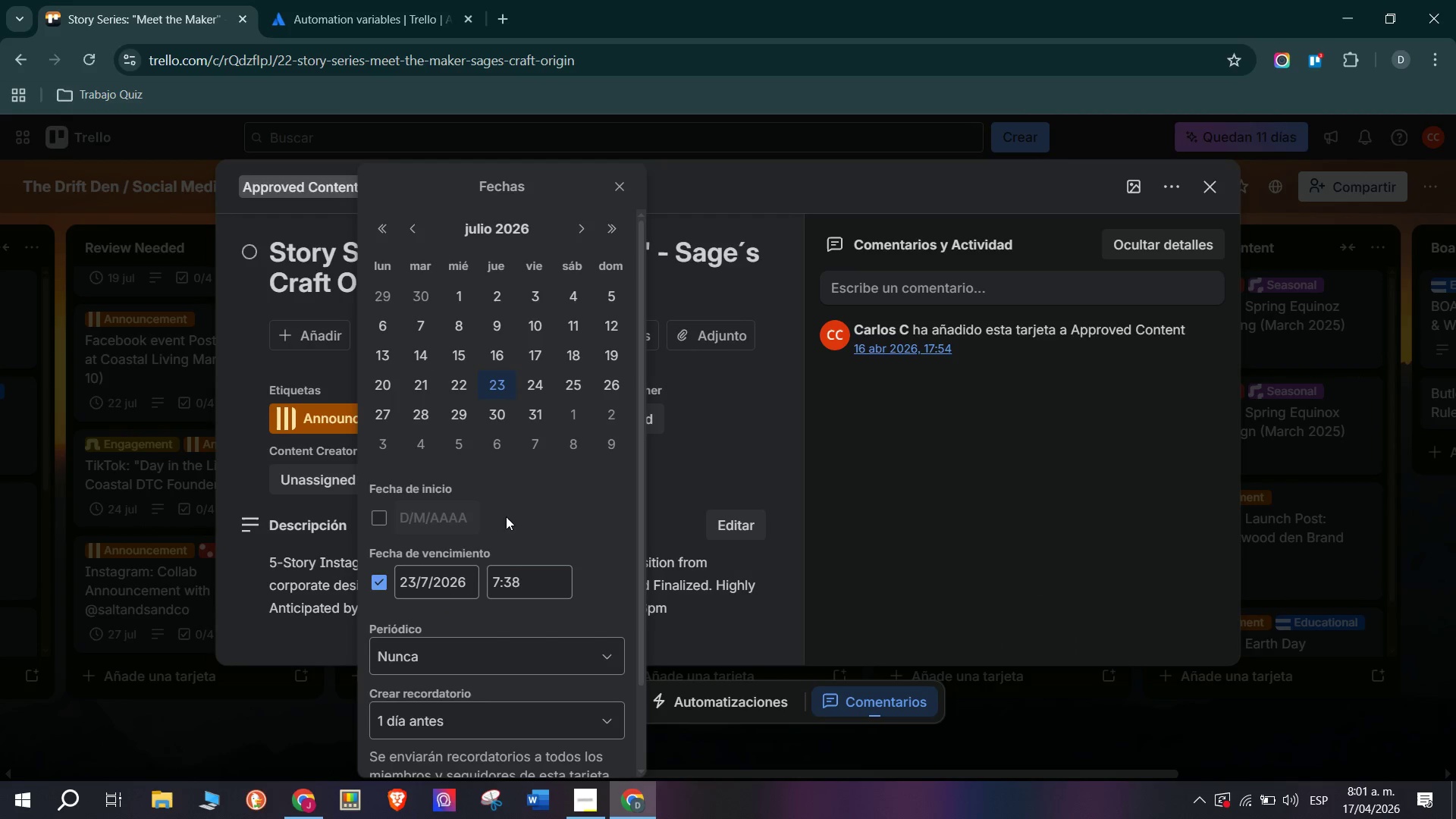 
scroll: coordinate [496, 590], scroll_direction: down, amount: 4.0
 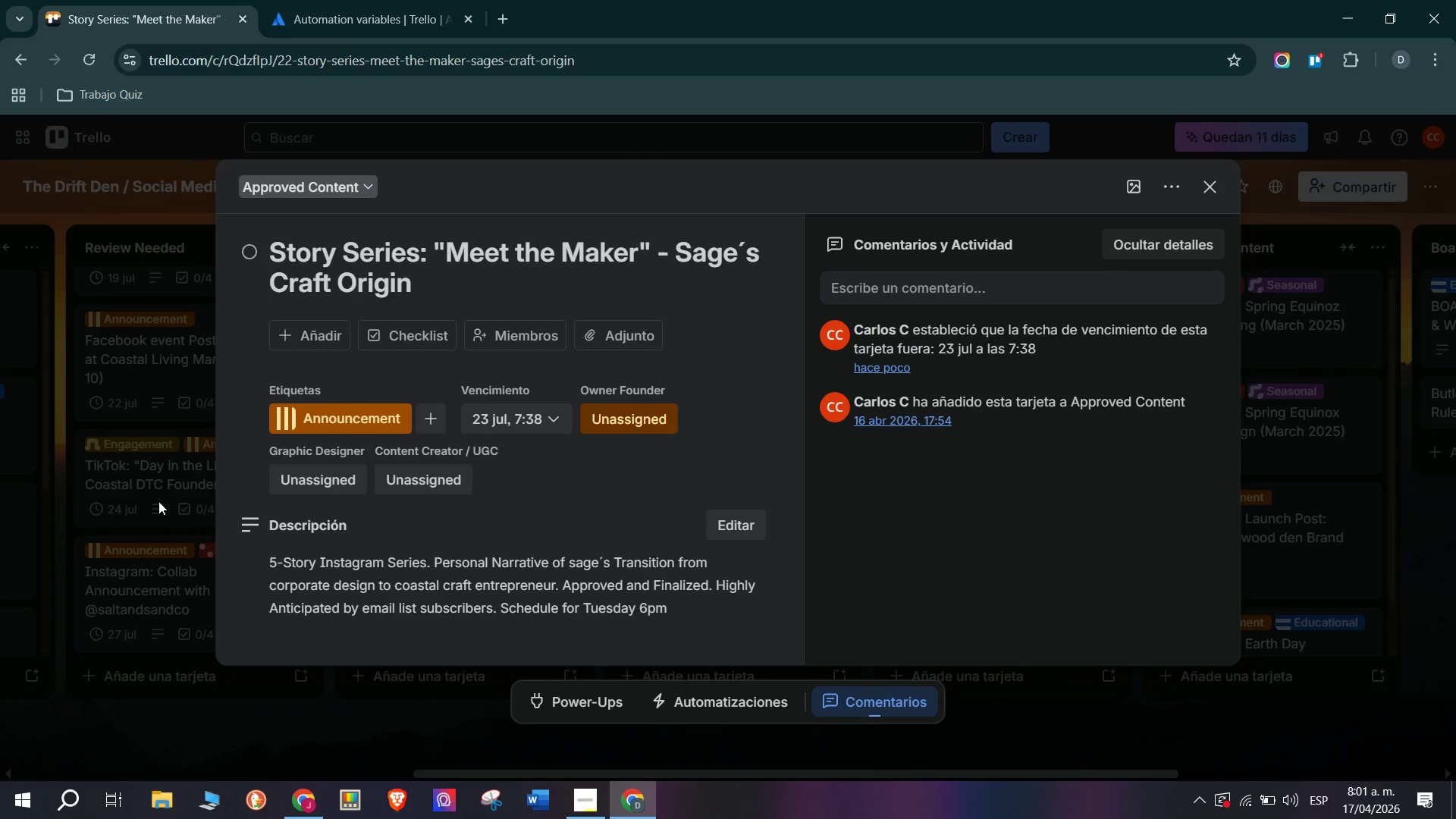 
left_click([158, 500])
 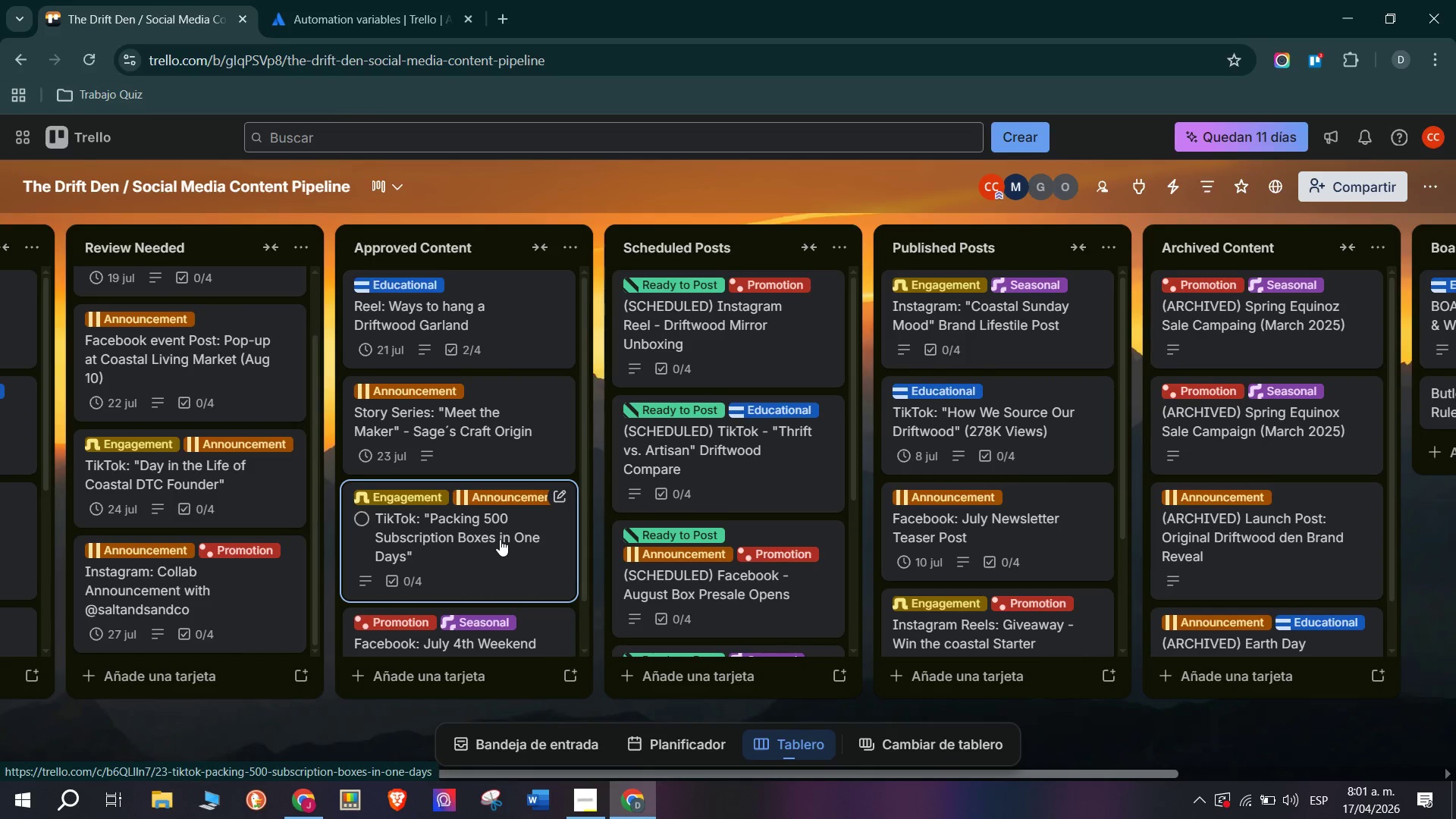 
wait(5.2)
 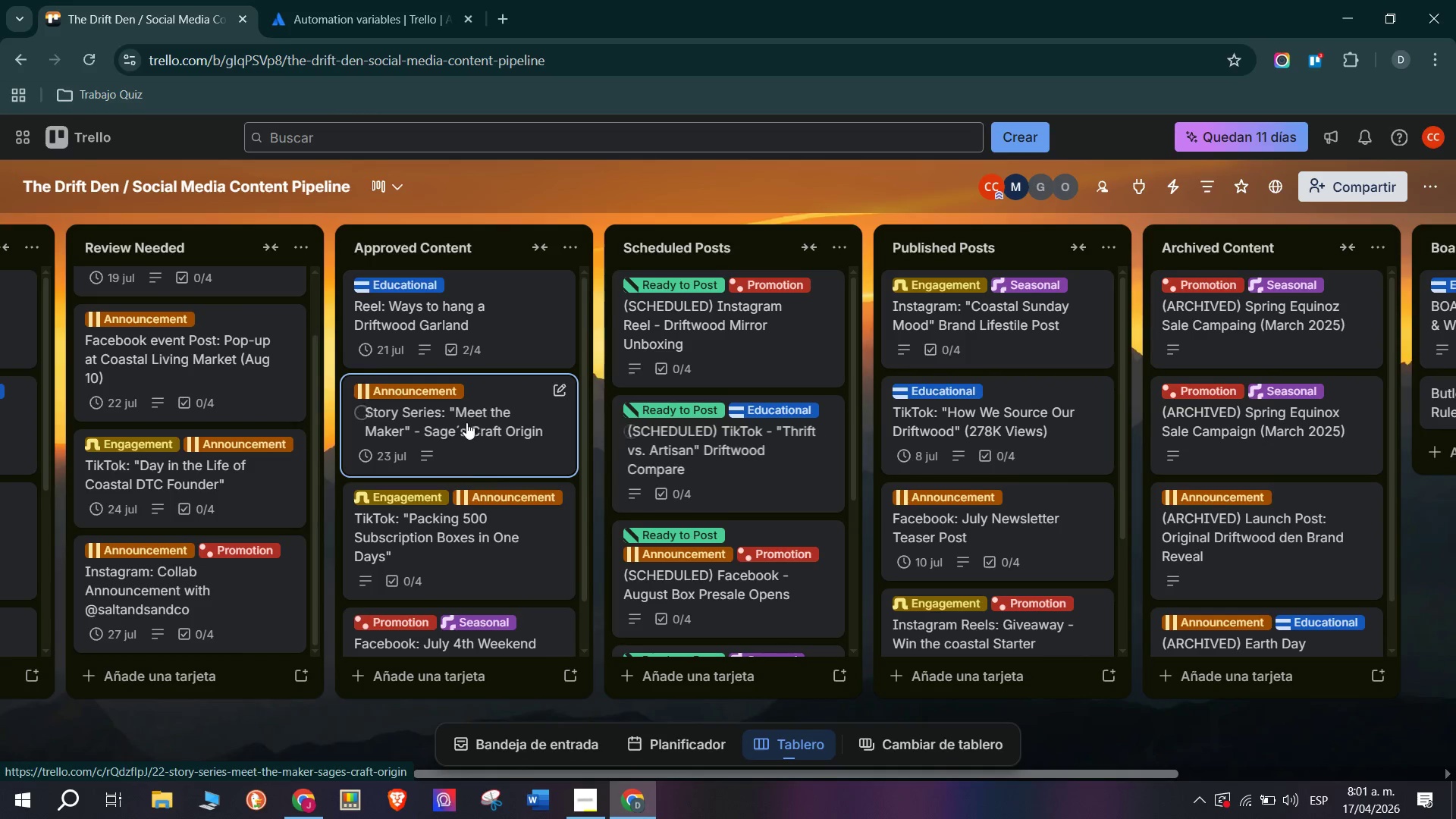 
left_click([500, 540])
 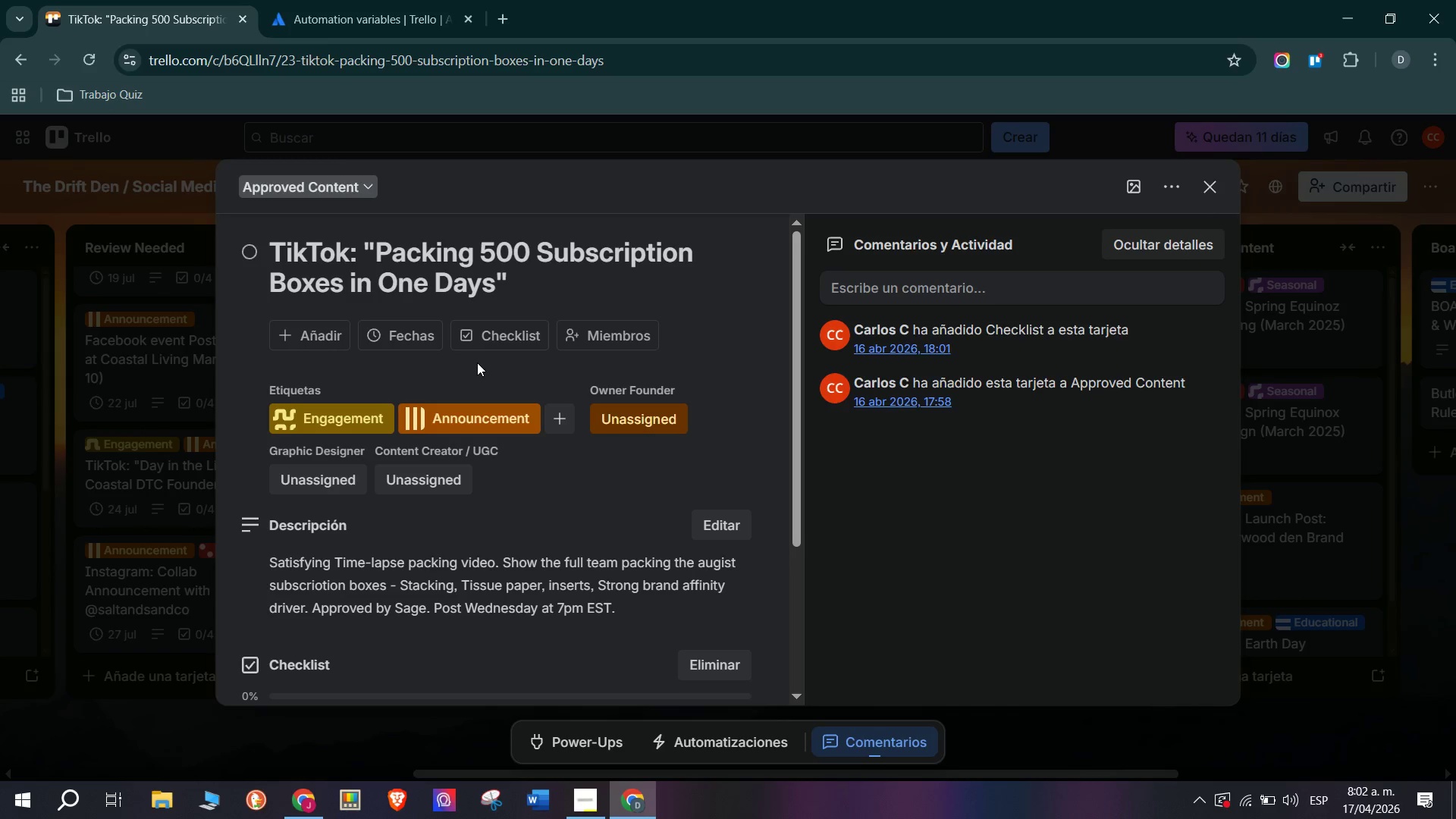 
left_click([397, 331])
 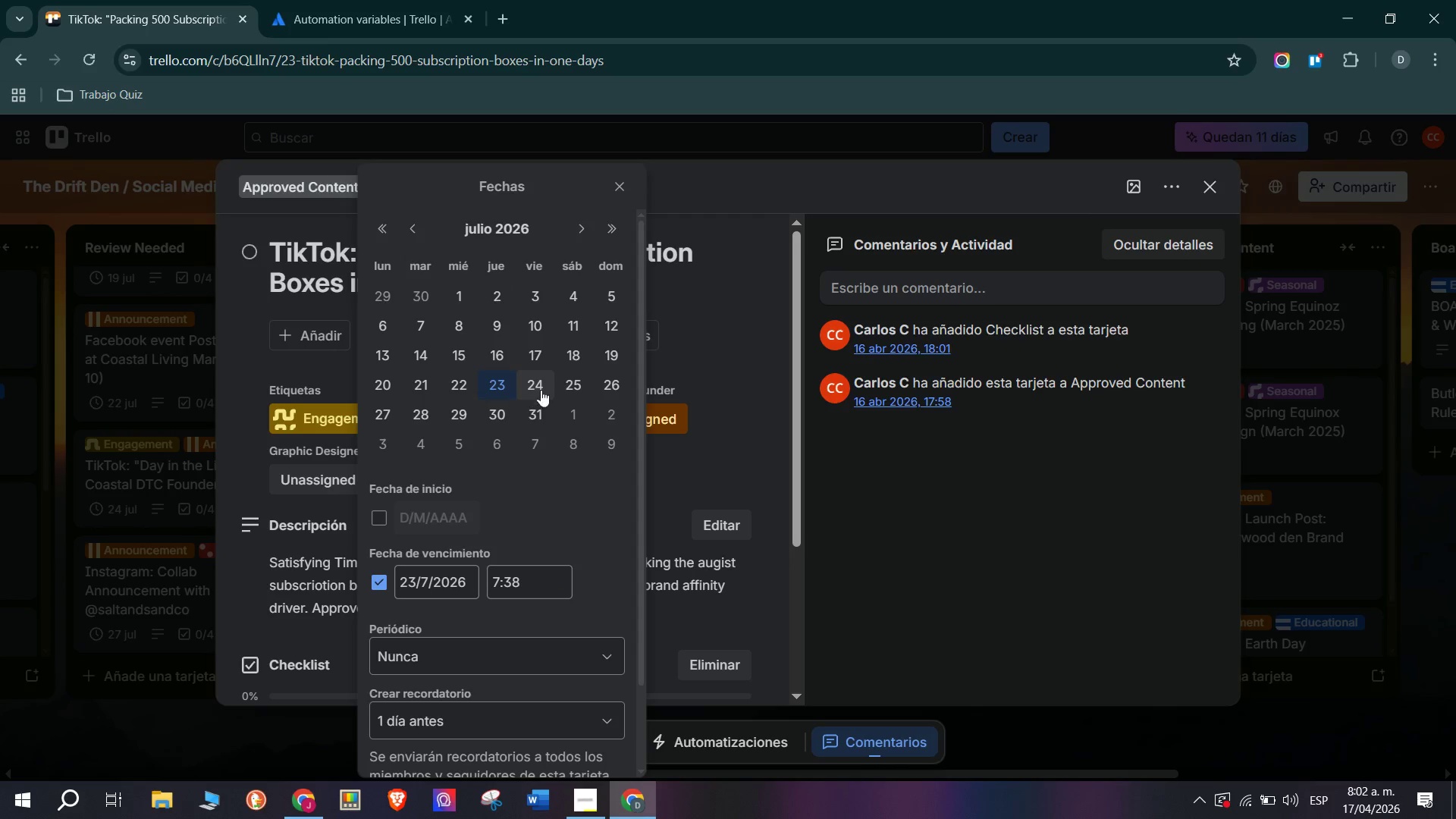 
left_click([563, 387])
 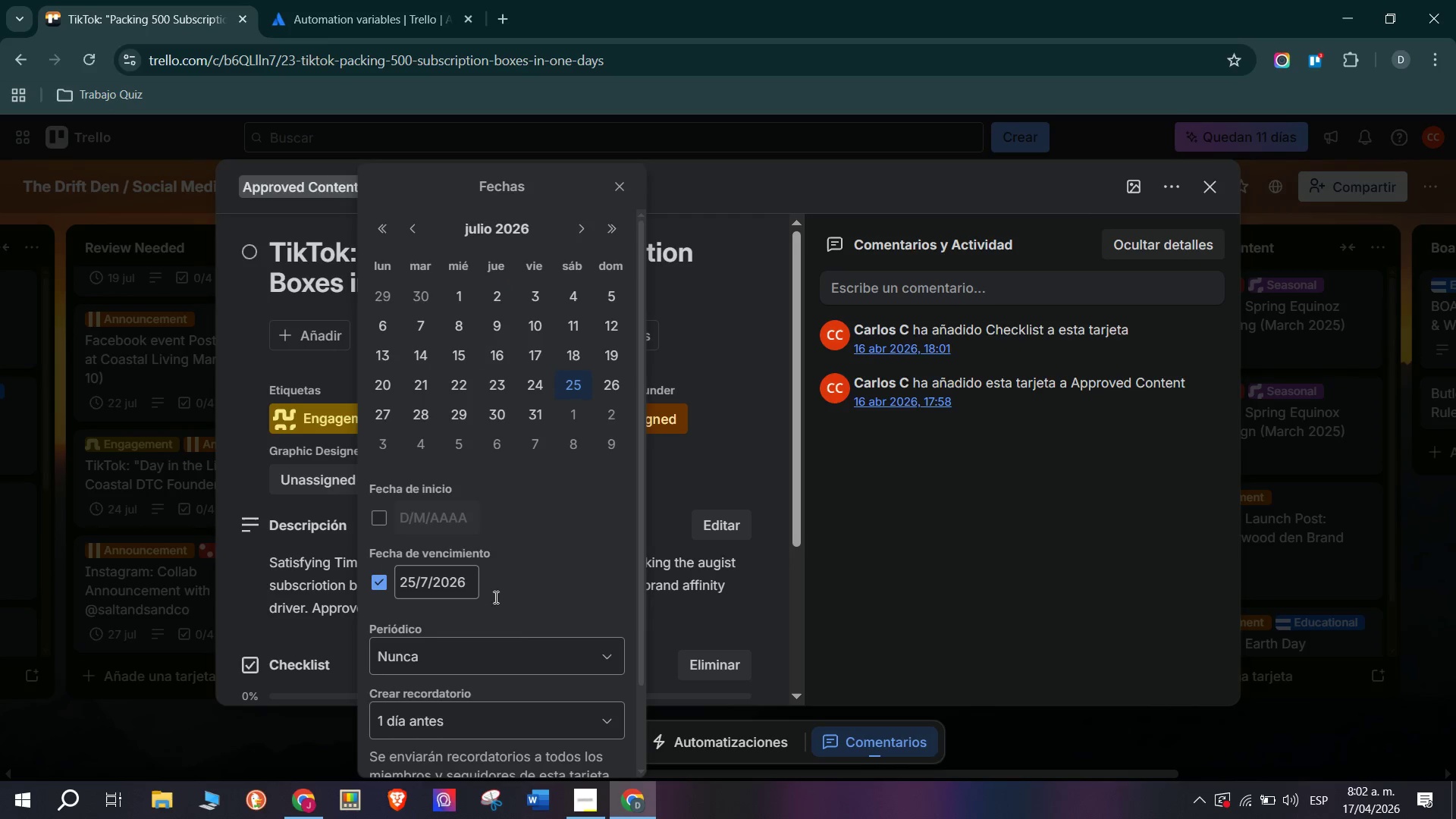 
scroll: coordinate [500, 632], scroll_direction: down, amount: 5.0
 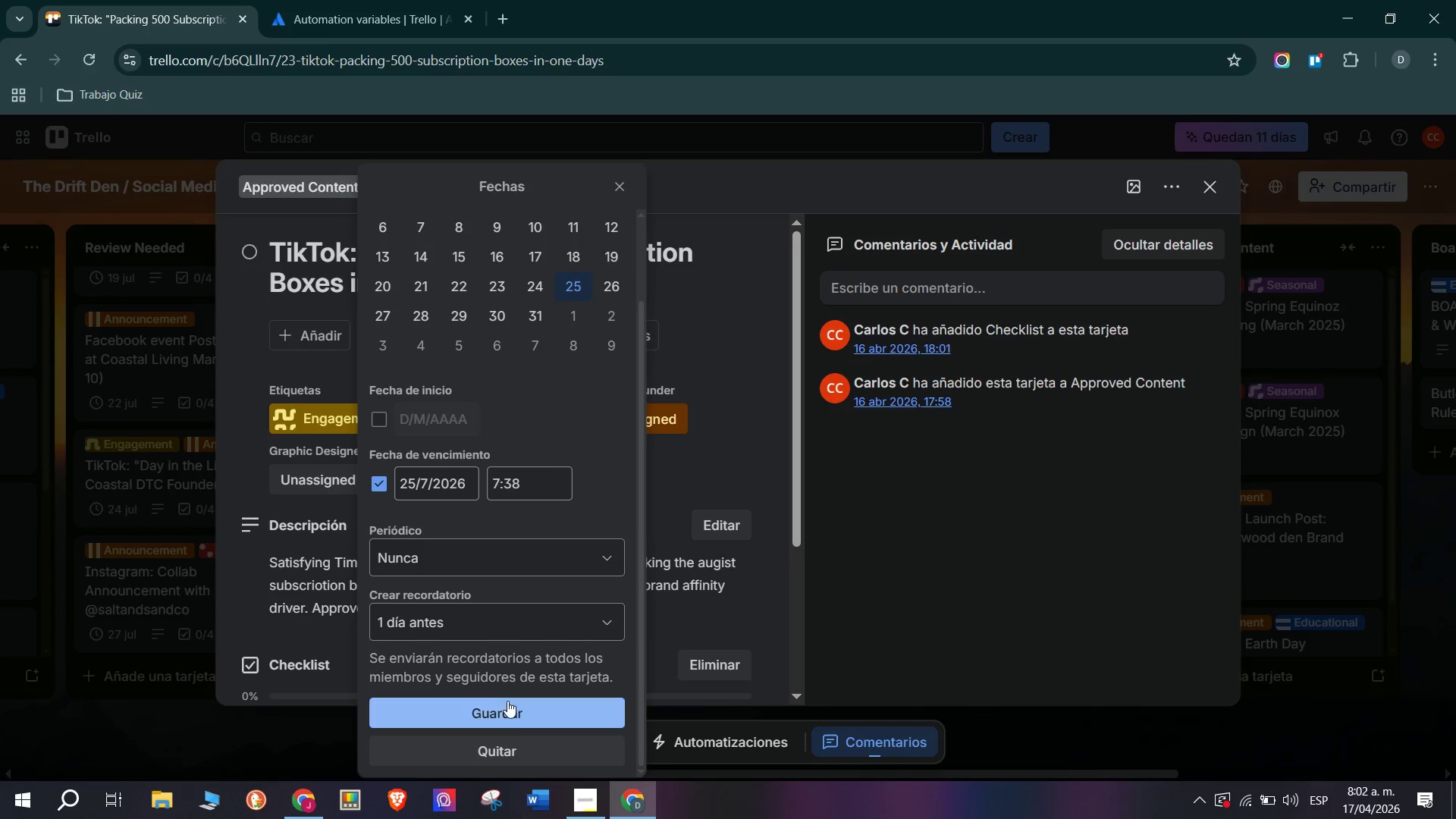 
left_click([508, 704])
 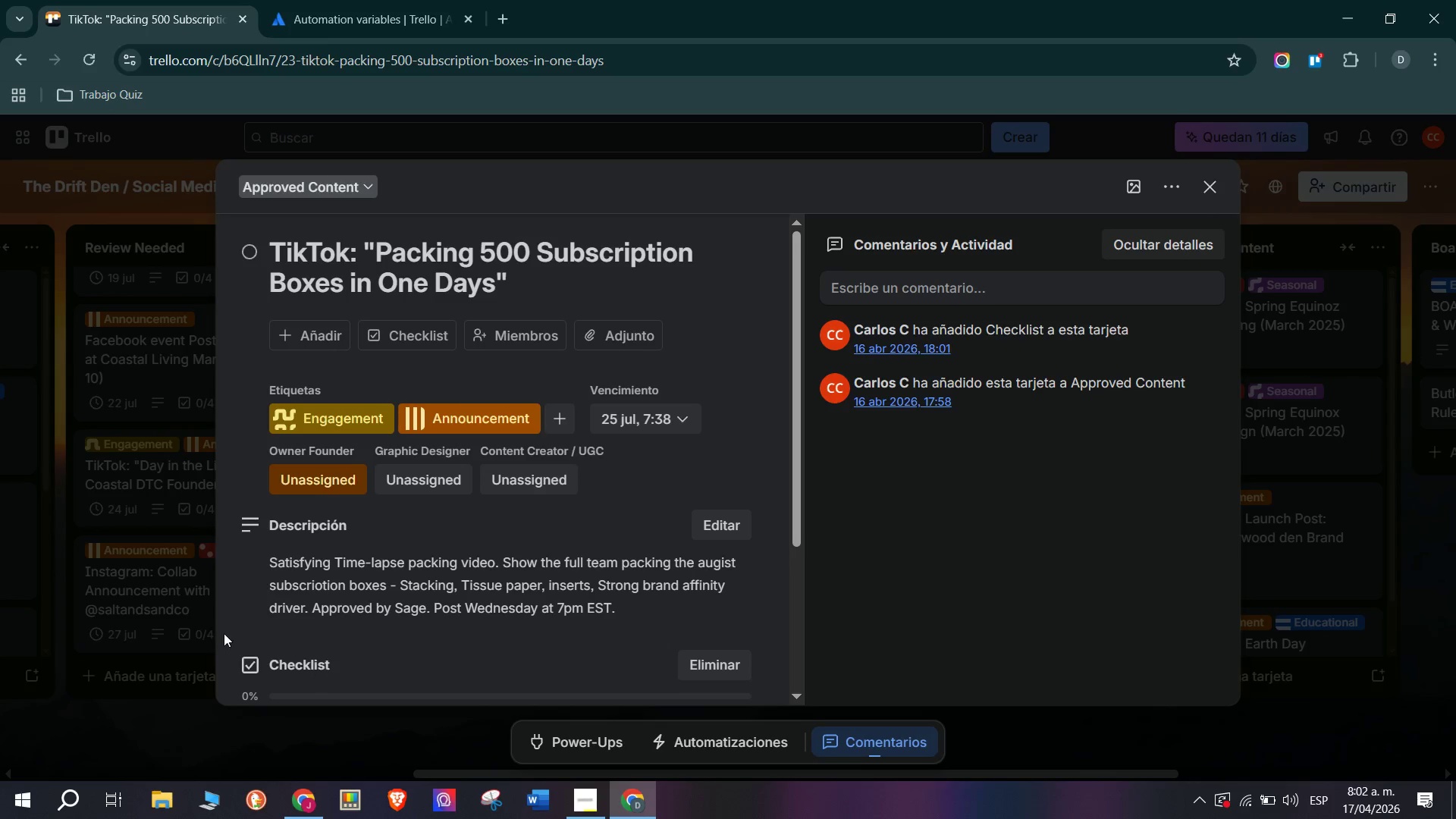 
mouse_move([183, 587])
 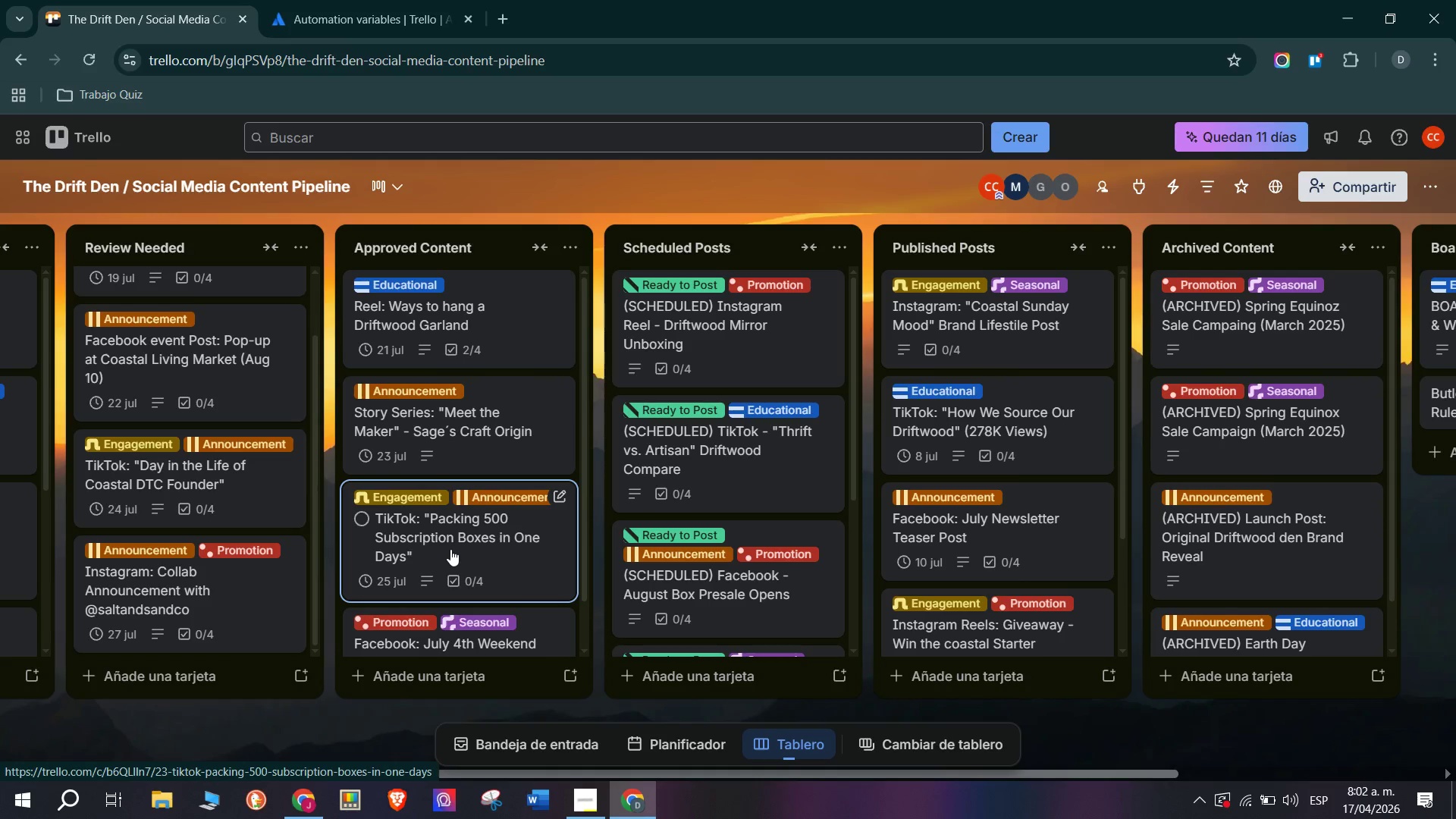 
scroll: coordinate [492, 571], scroll_direction: down, amount: 3.0
 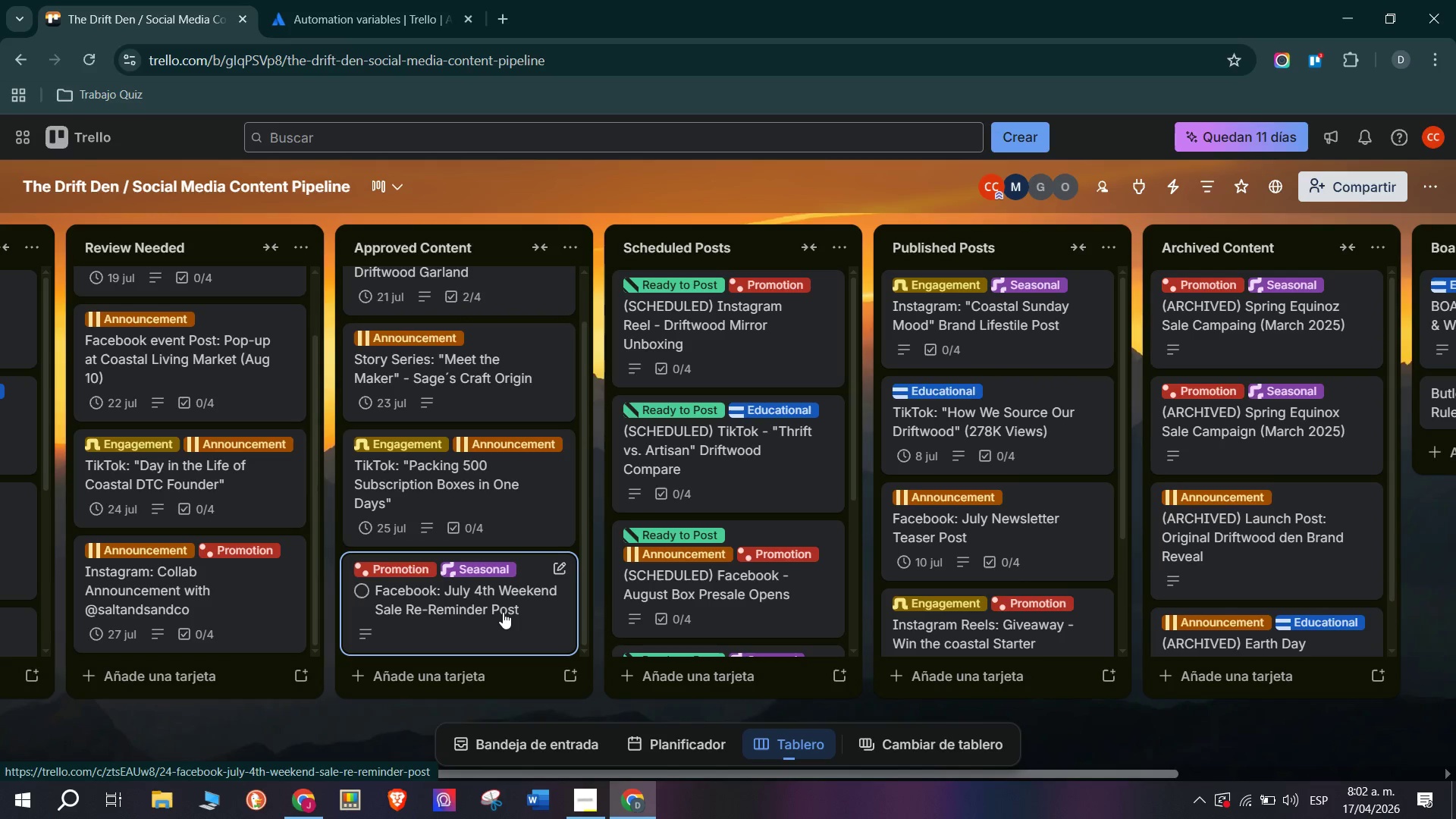 
left_click([535, 619])
 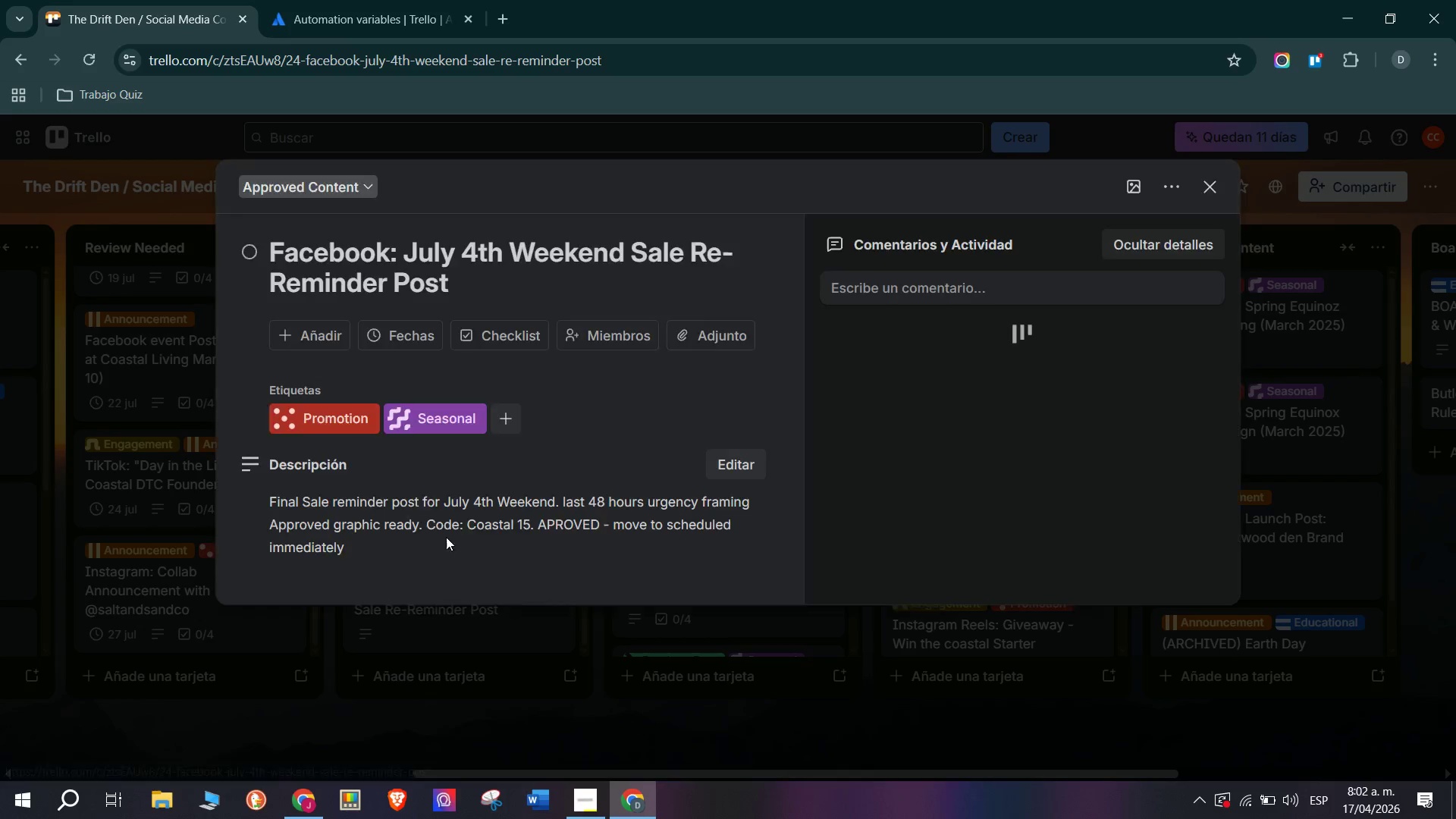 
mouse_move([408, 473])
 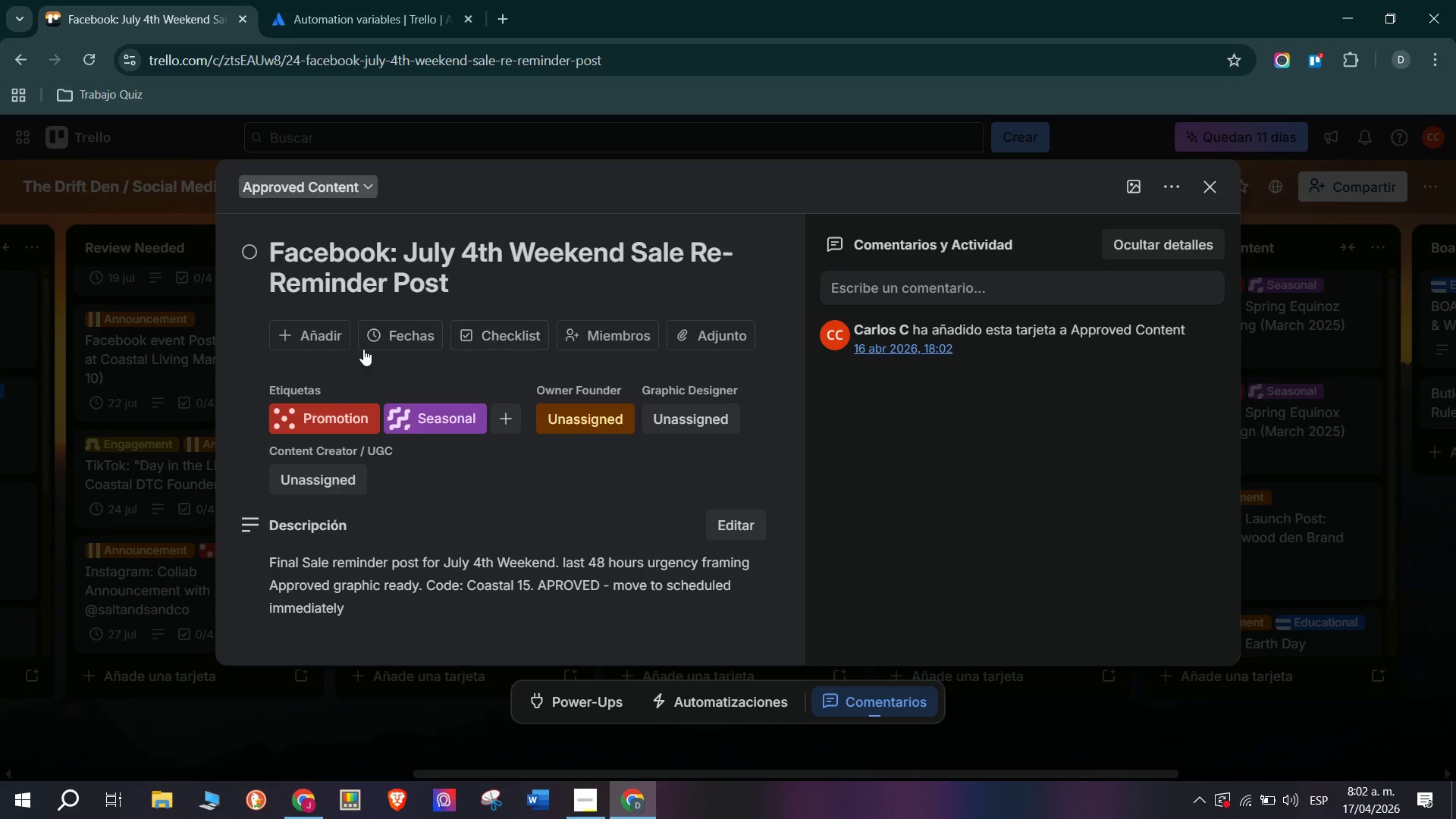 
left_click([386, 326])
 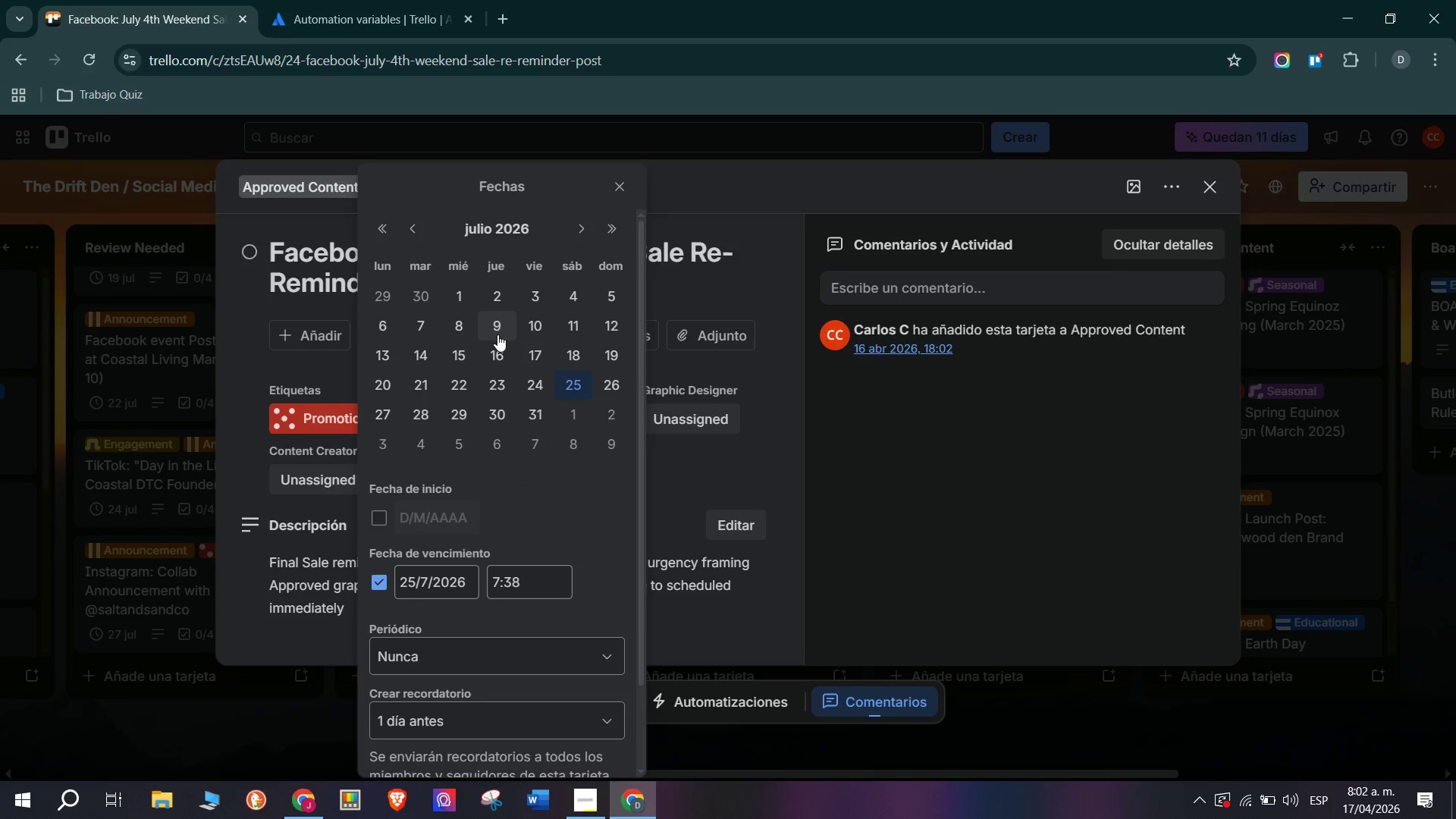 
wait(5.83)
 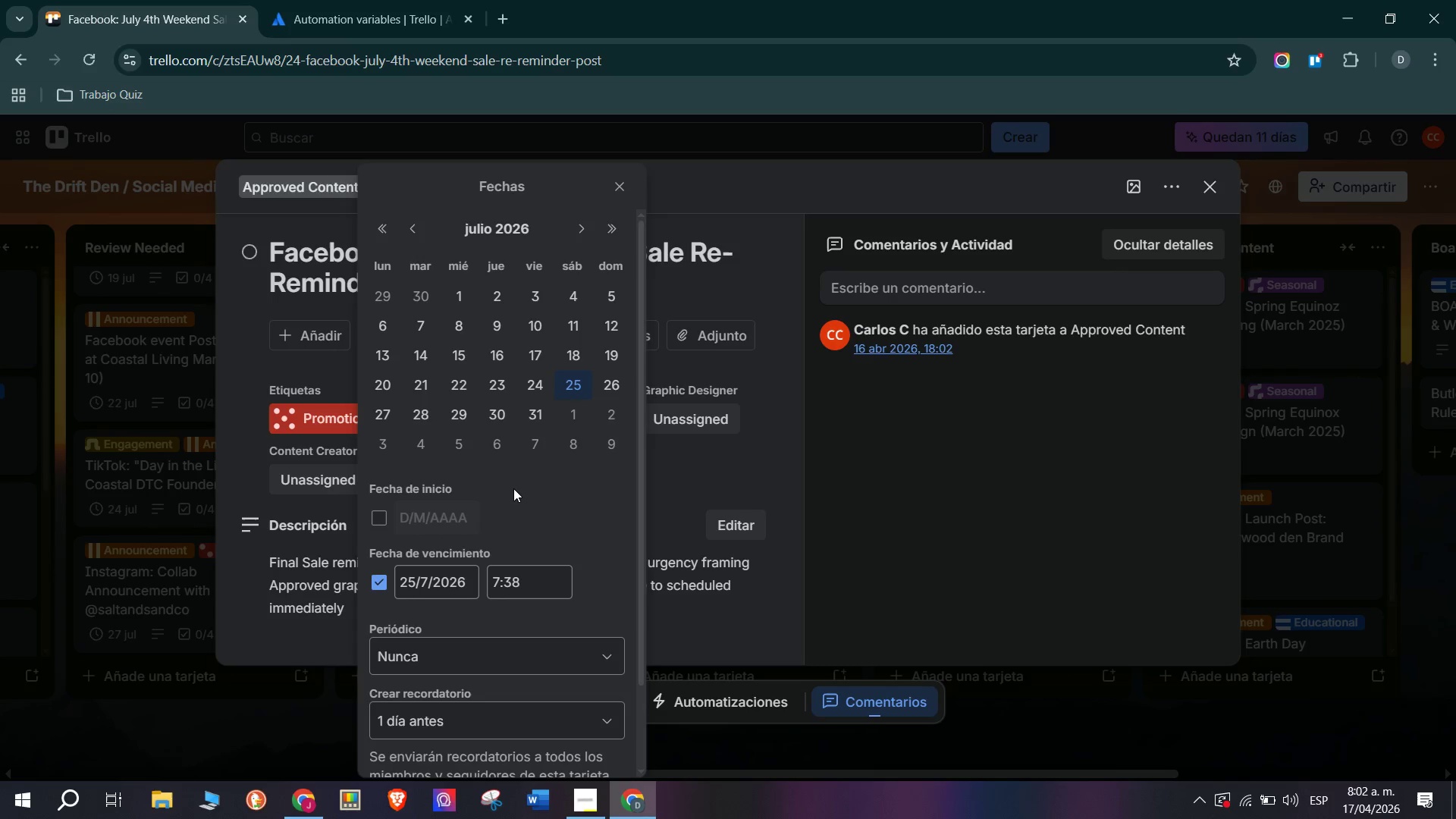 
left_click([558, 306])
 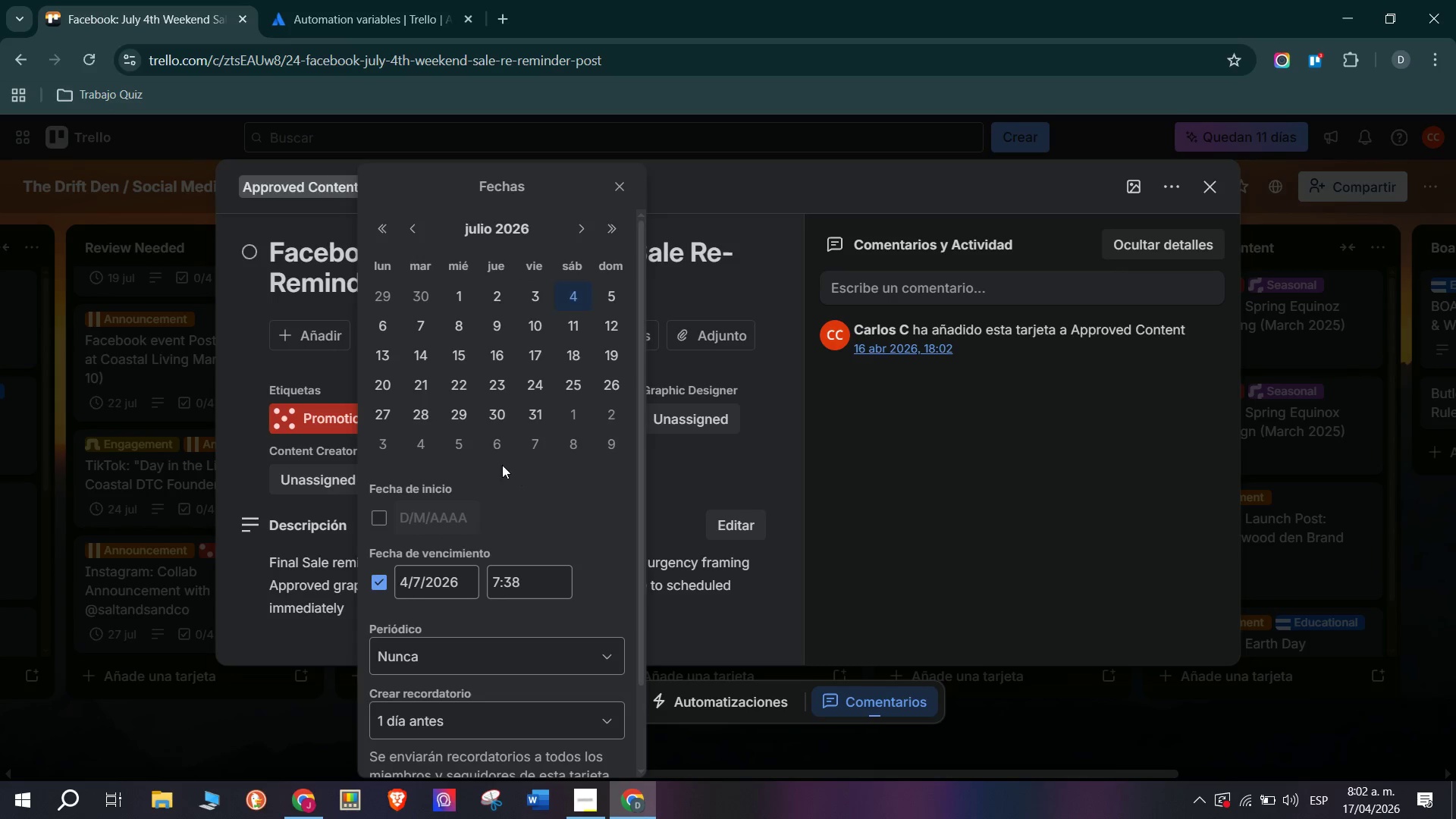 
scroll: coordinate [464, 535], scroll_direction: down, amount: 4.0
 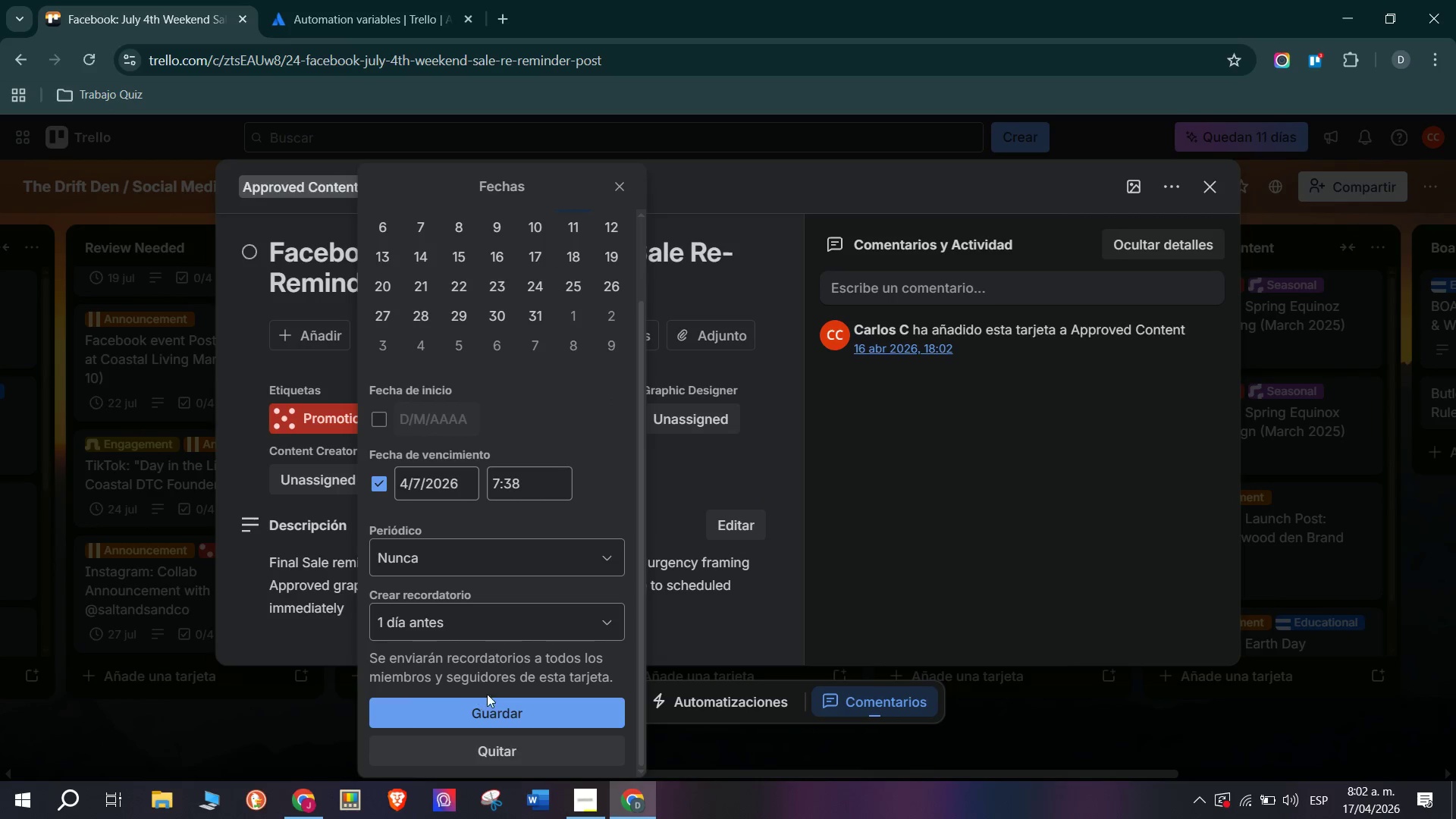 
left_click([508, 704])
 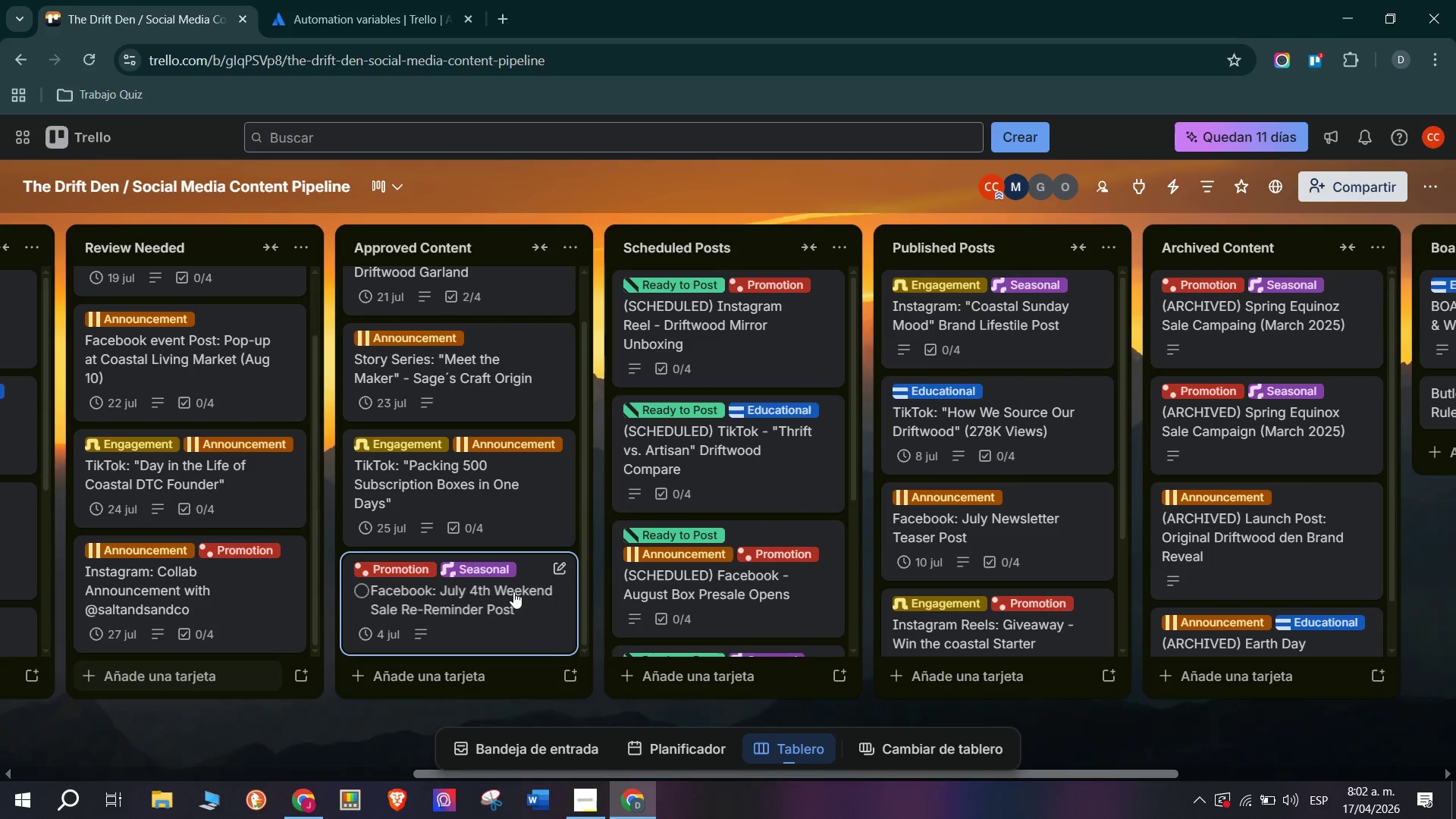 
scroll: coordinate [359, 651], scroll_direction: down, amount: 3.0
 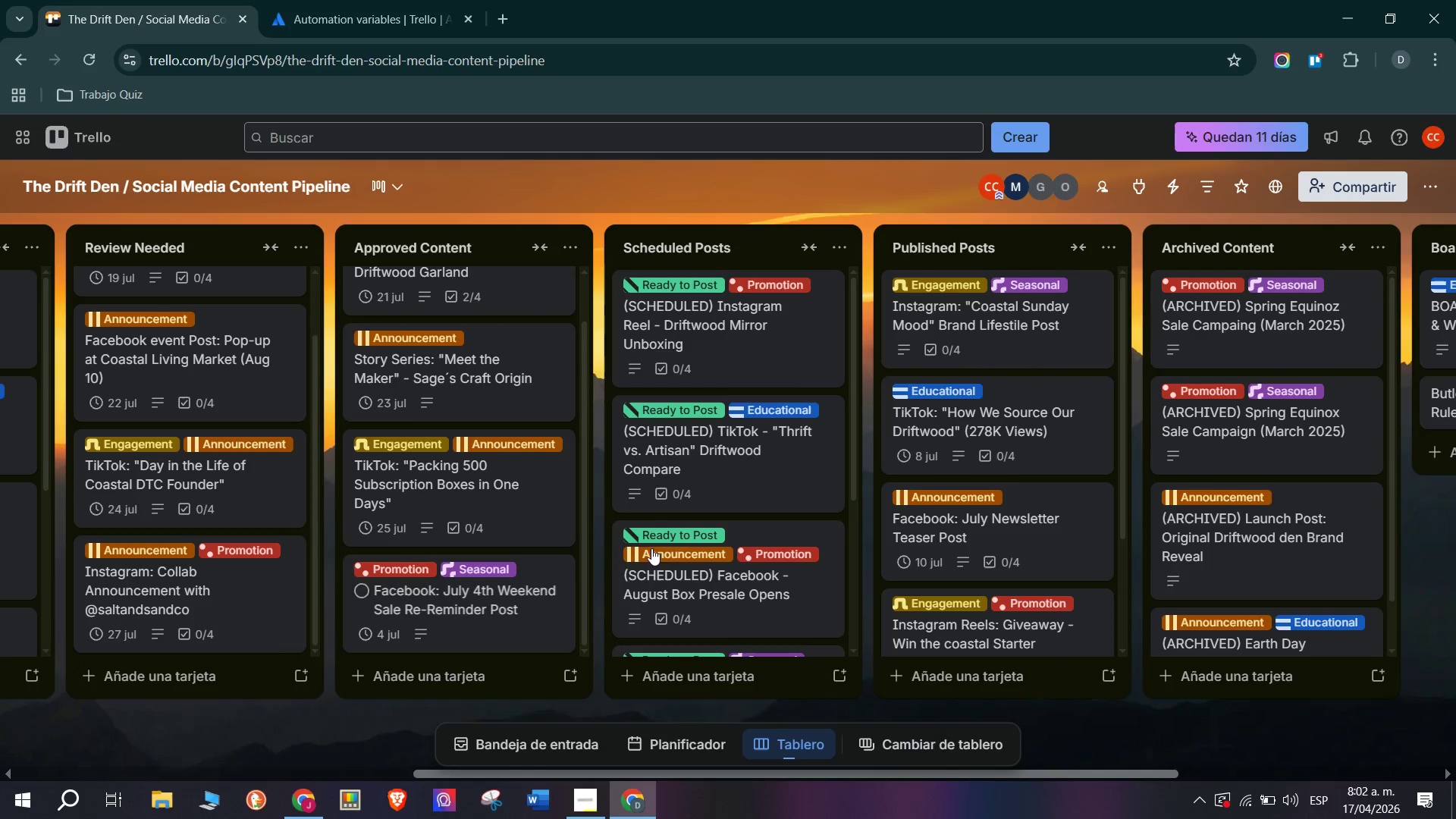 
scroll: coordinate [674, 547], scroll_direction: up, amount: 3.0
 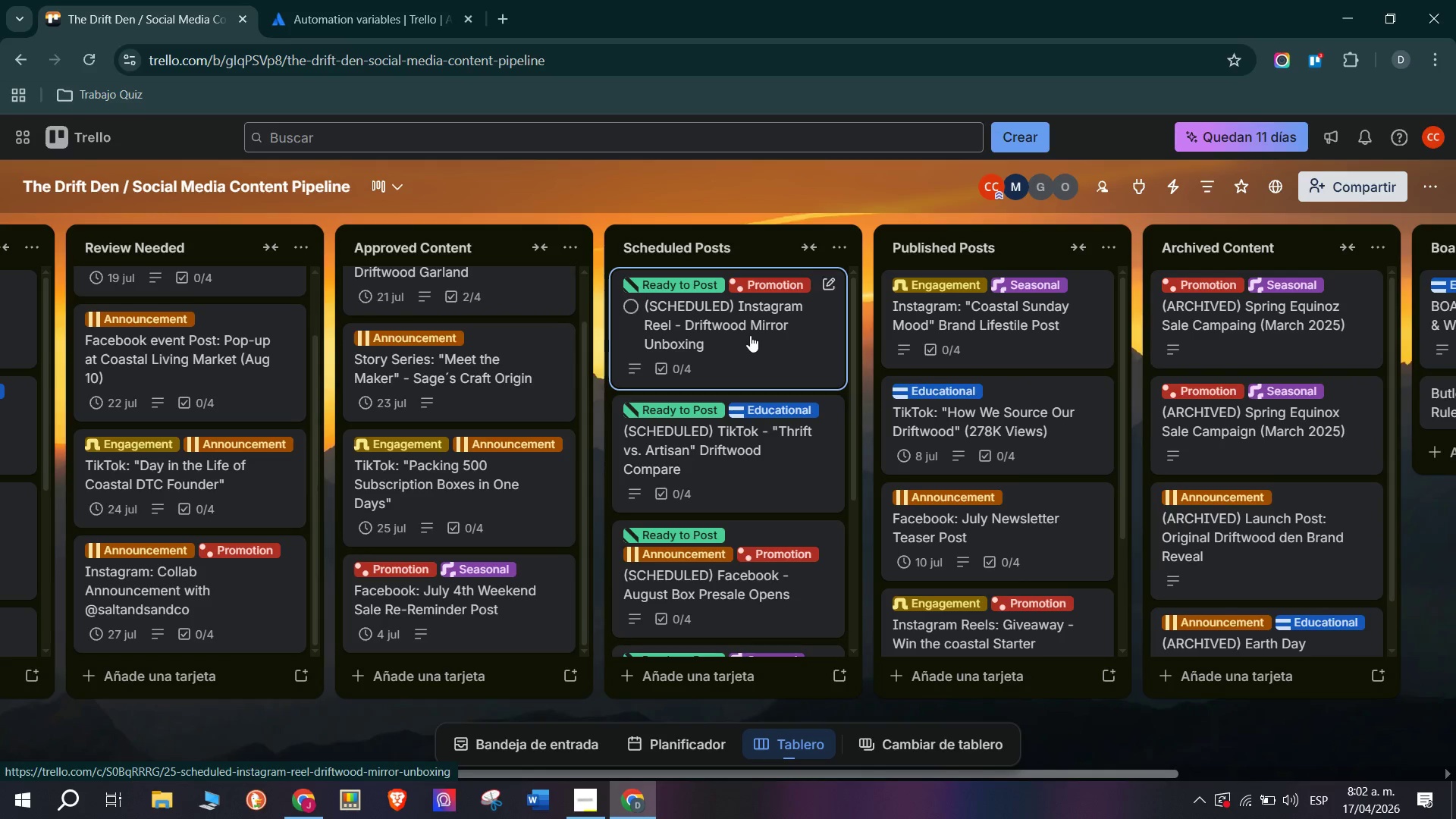 
left_click([750, 335])
 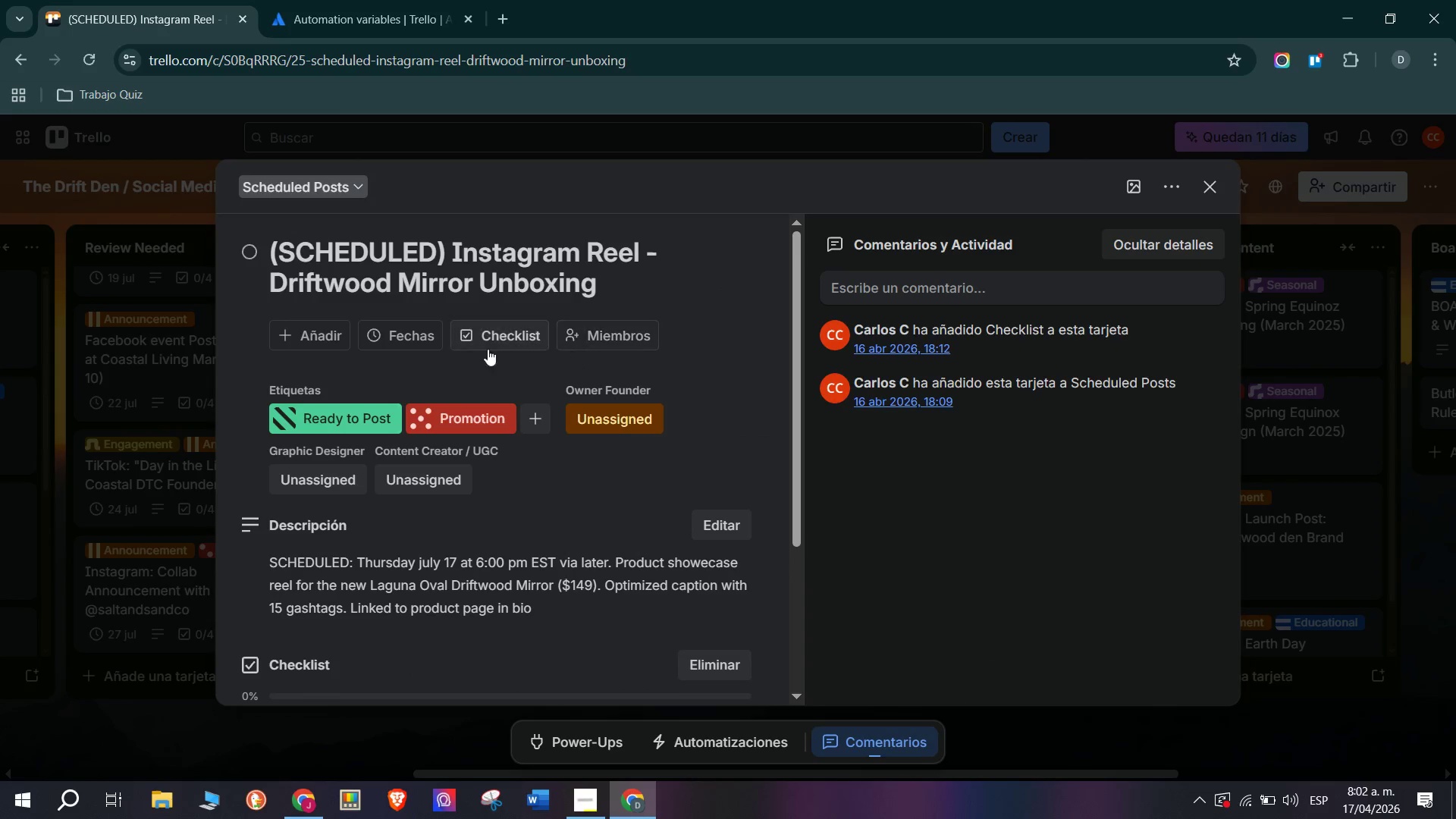 
left_click([399, 341])
 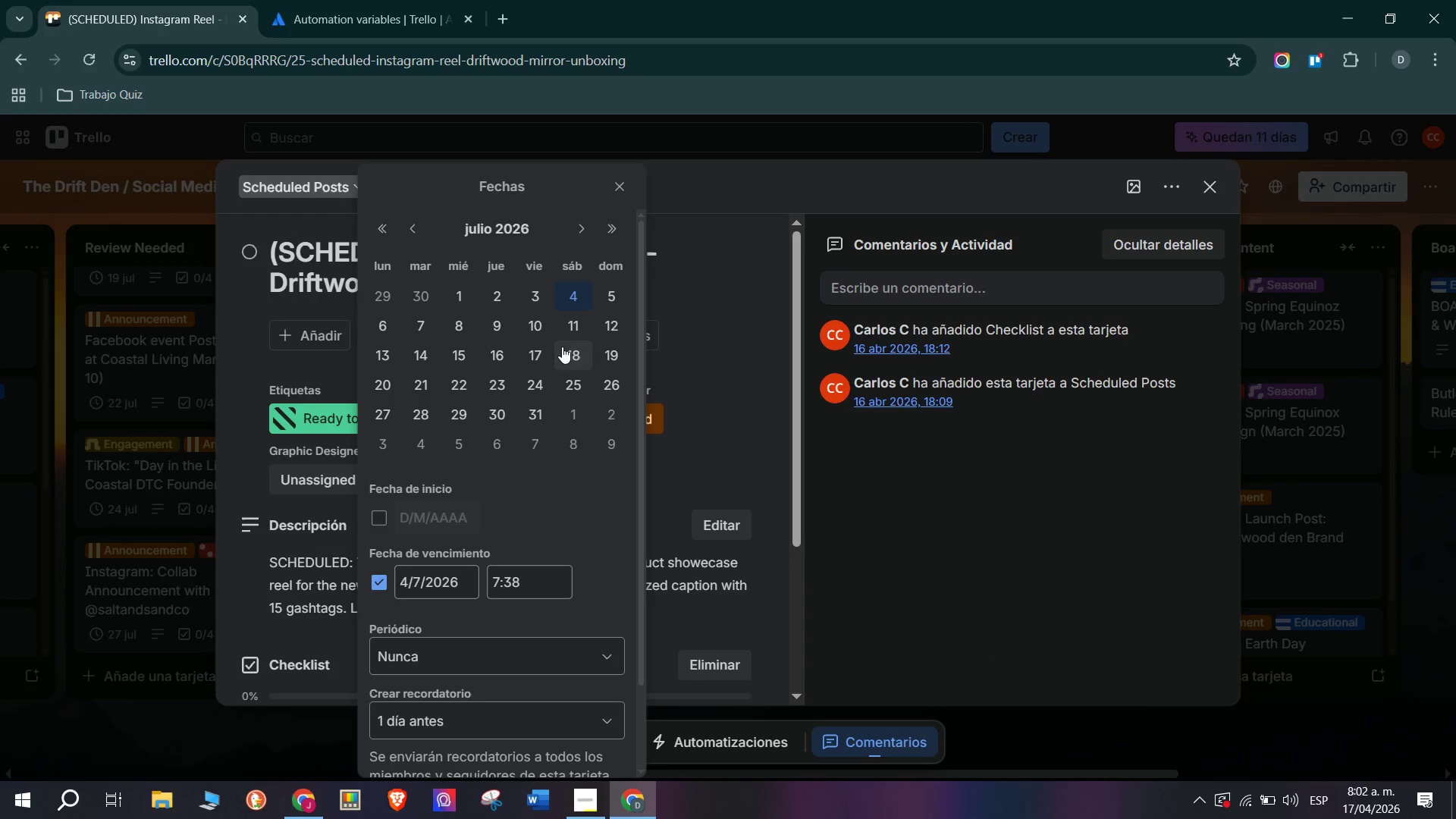 
left_click([538, 361])
 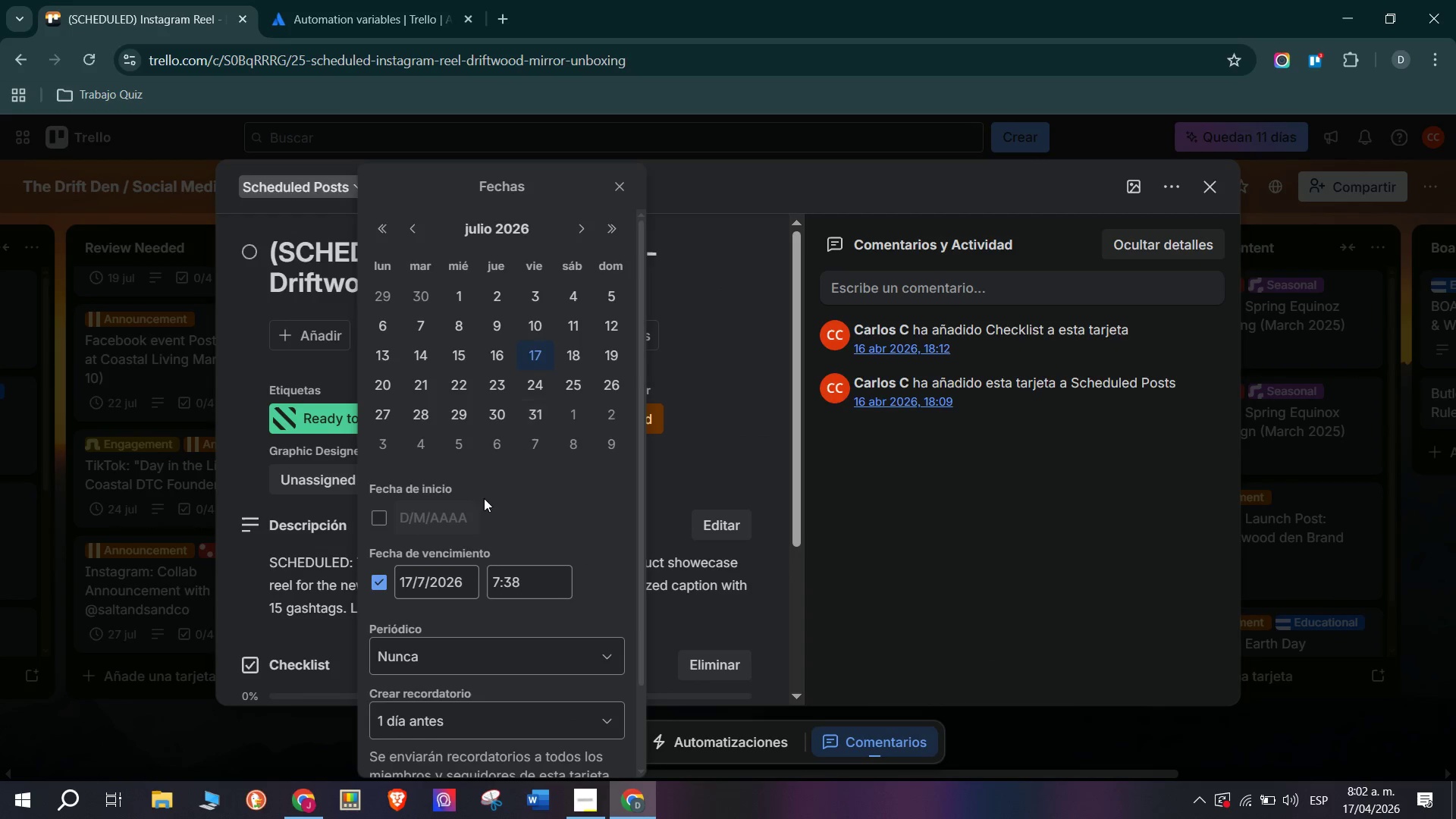 
scroll: coordinate [460, 568], scroll_direction: down, amount: 6.0
 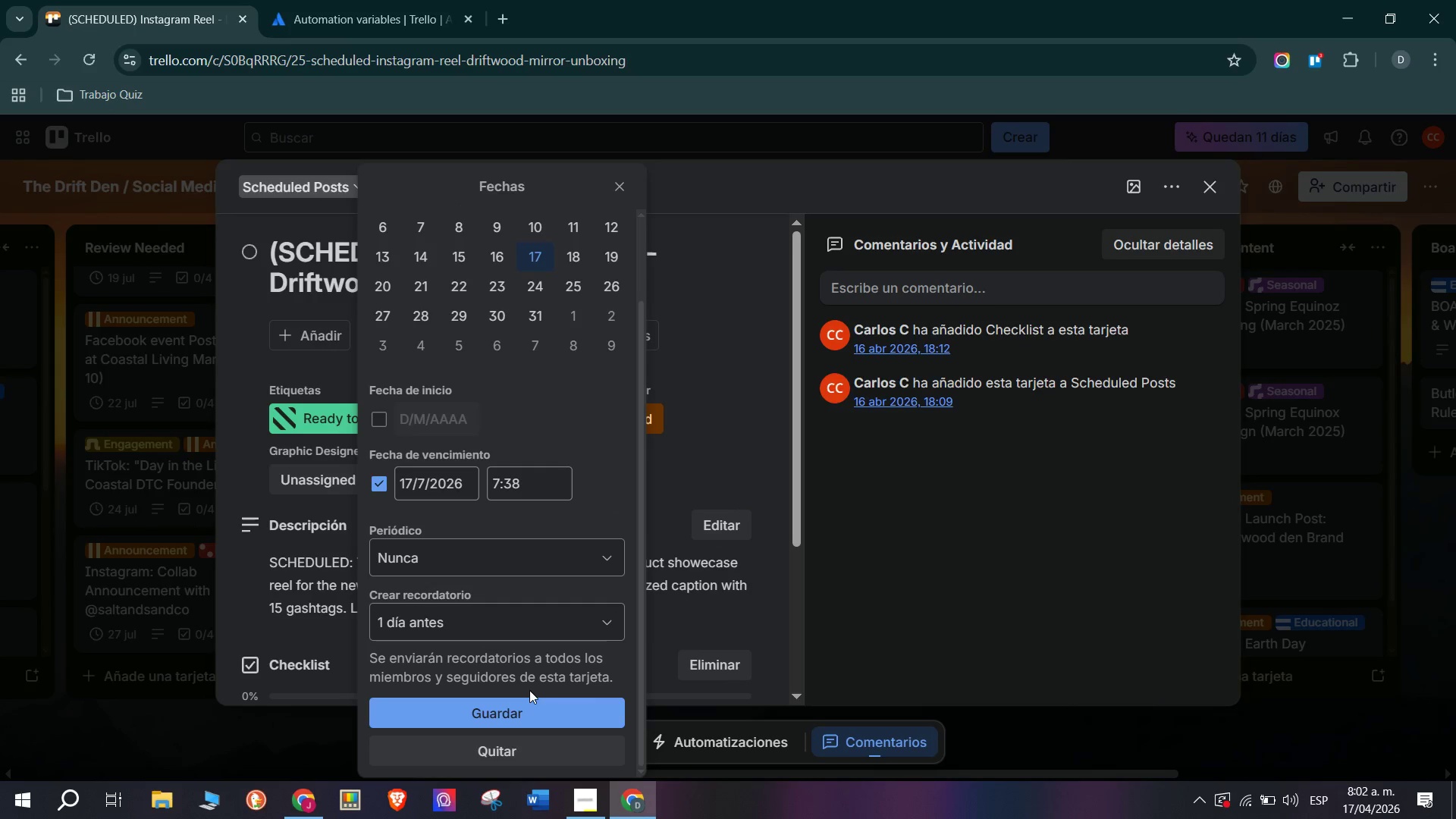 
double_click([539, 715])
 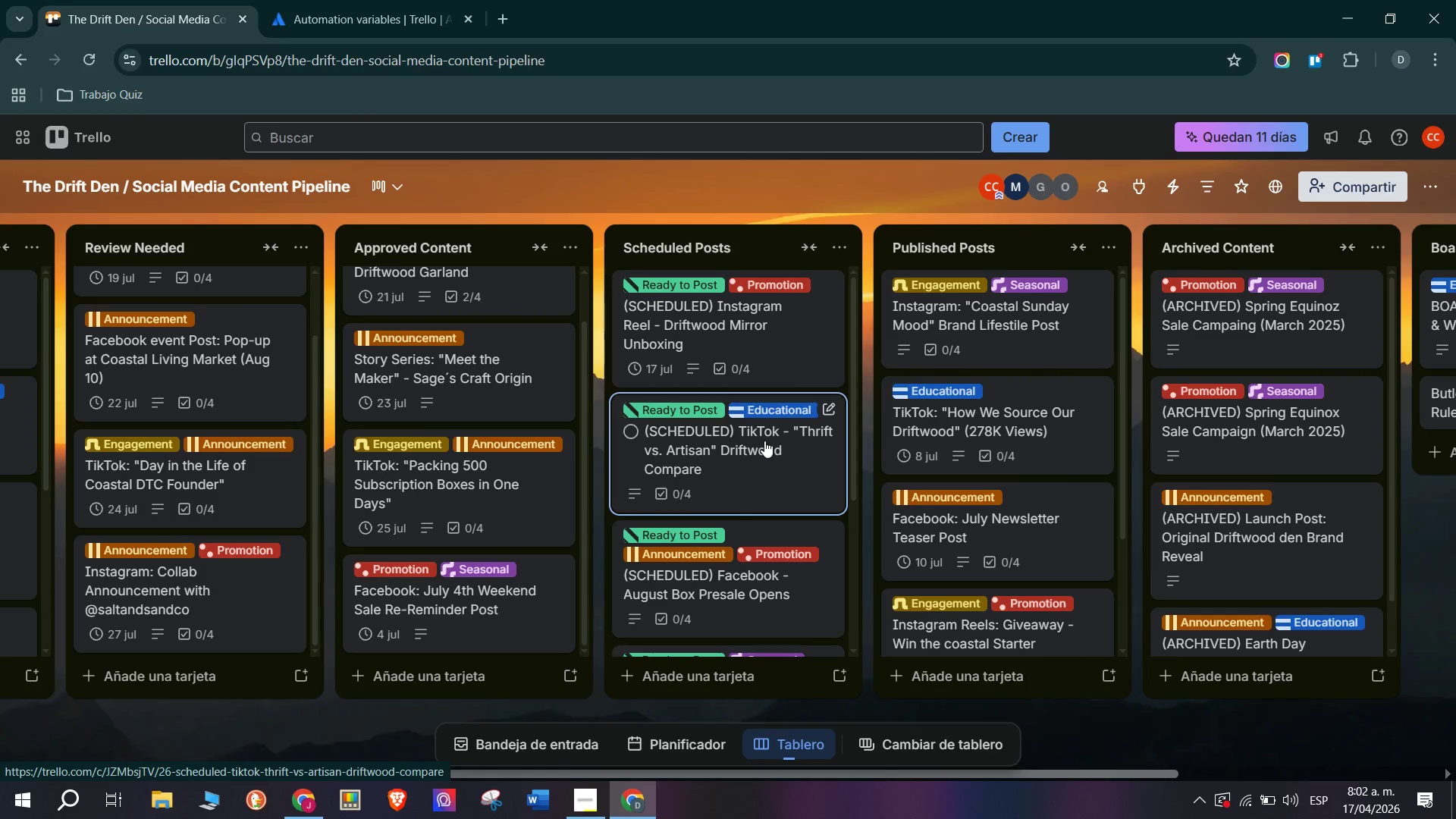 
left_click([764, 441])
 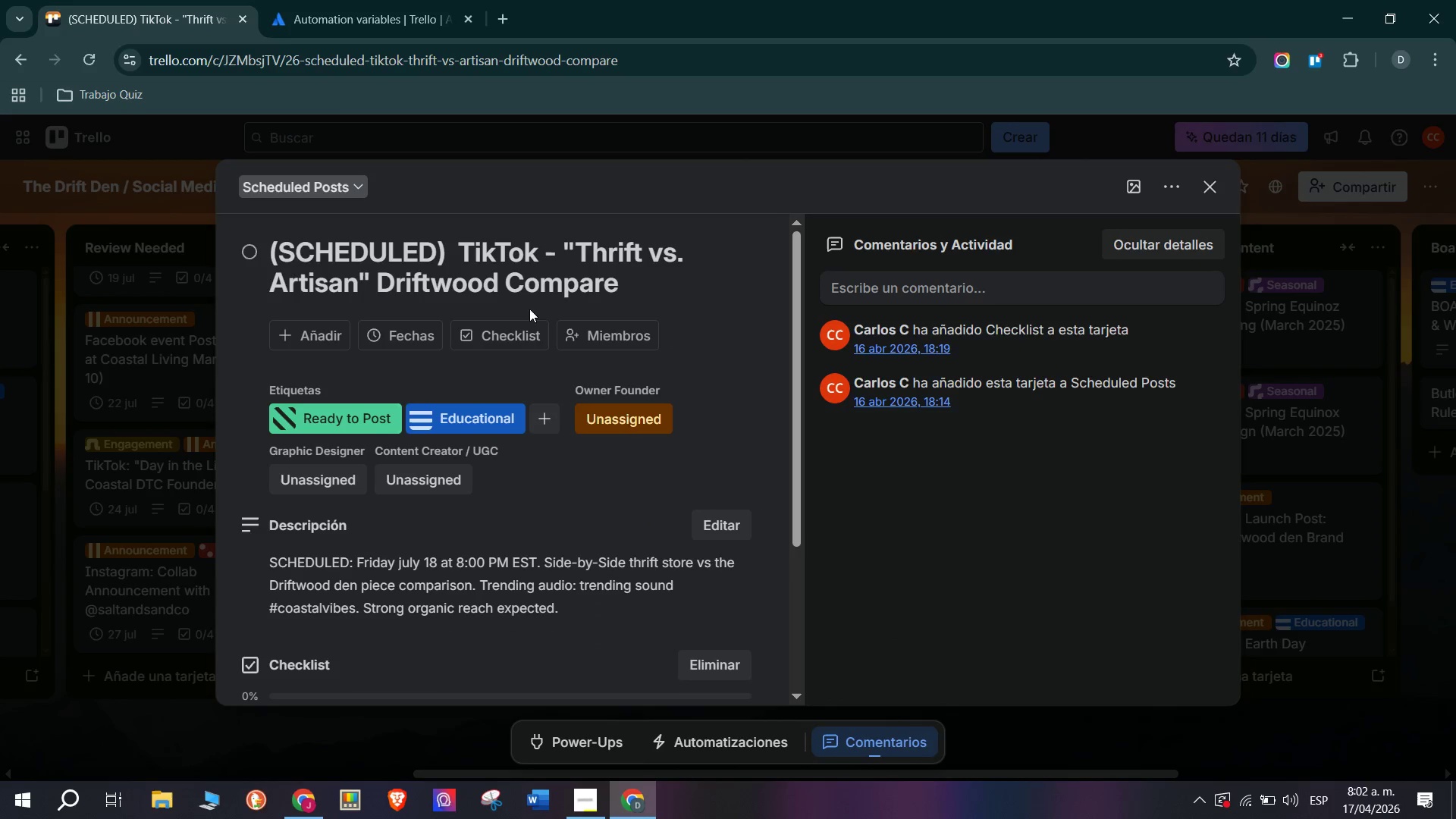 
left_click([384, 344])
 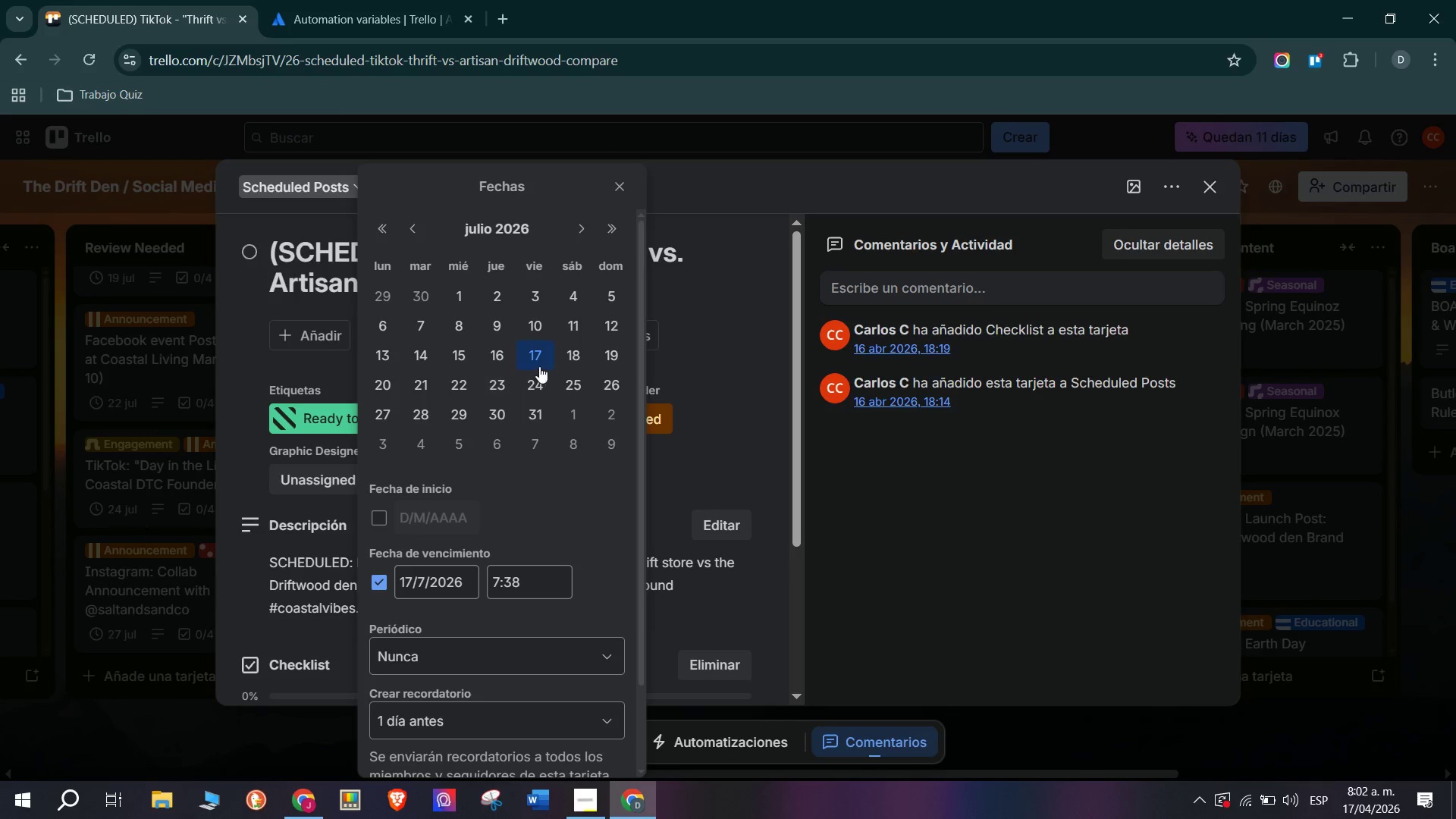 
left_click([576, 364])
 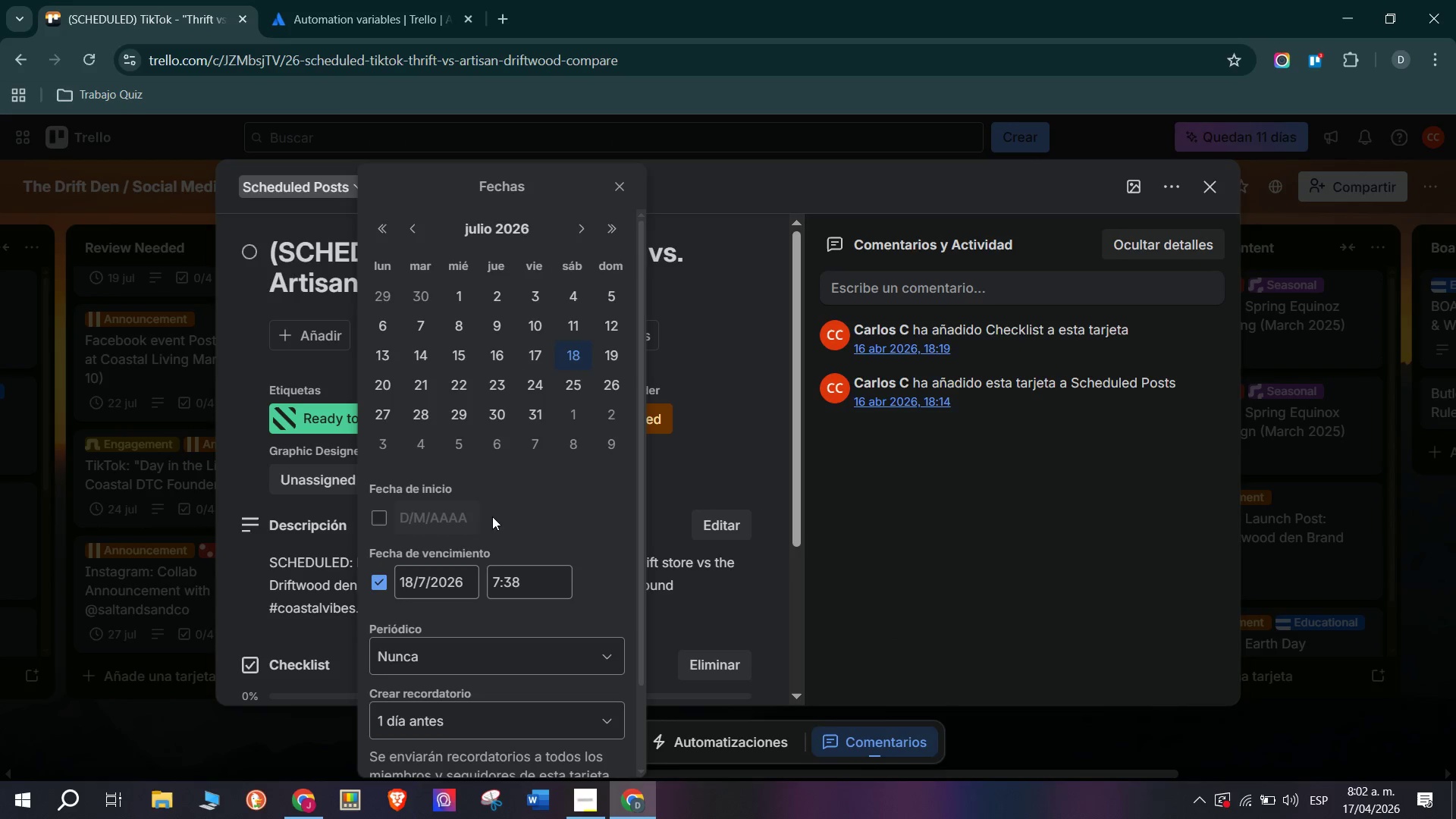 
scroll: coordinate [481, 546], scroll_direction: down, amount: 6.0
 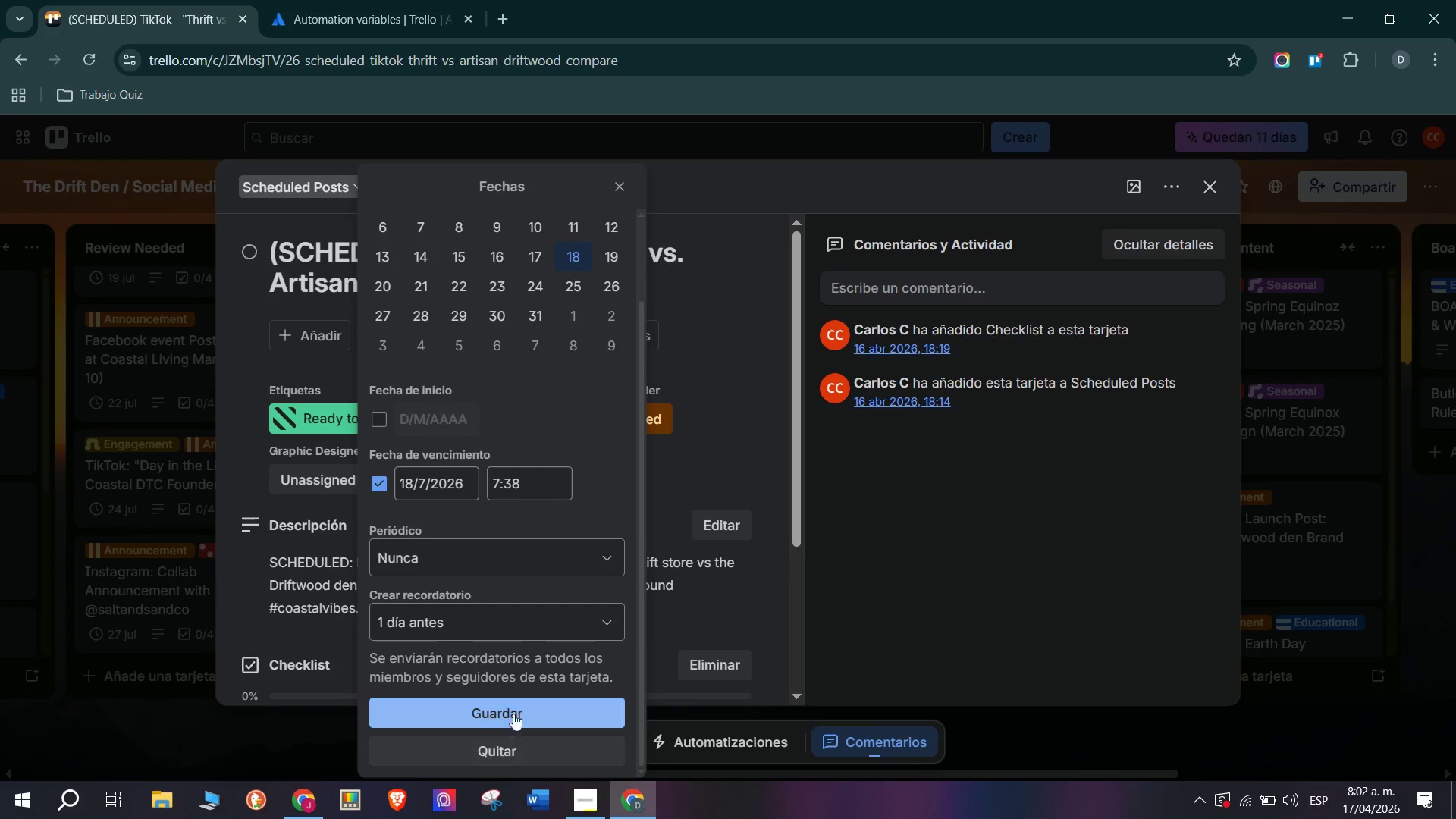 
left_click([516, 704])
 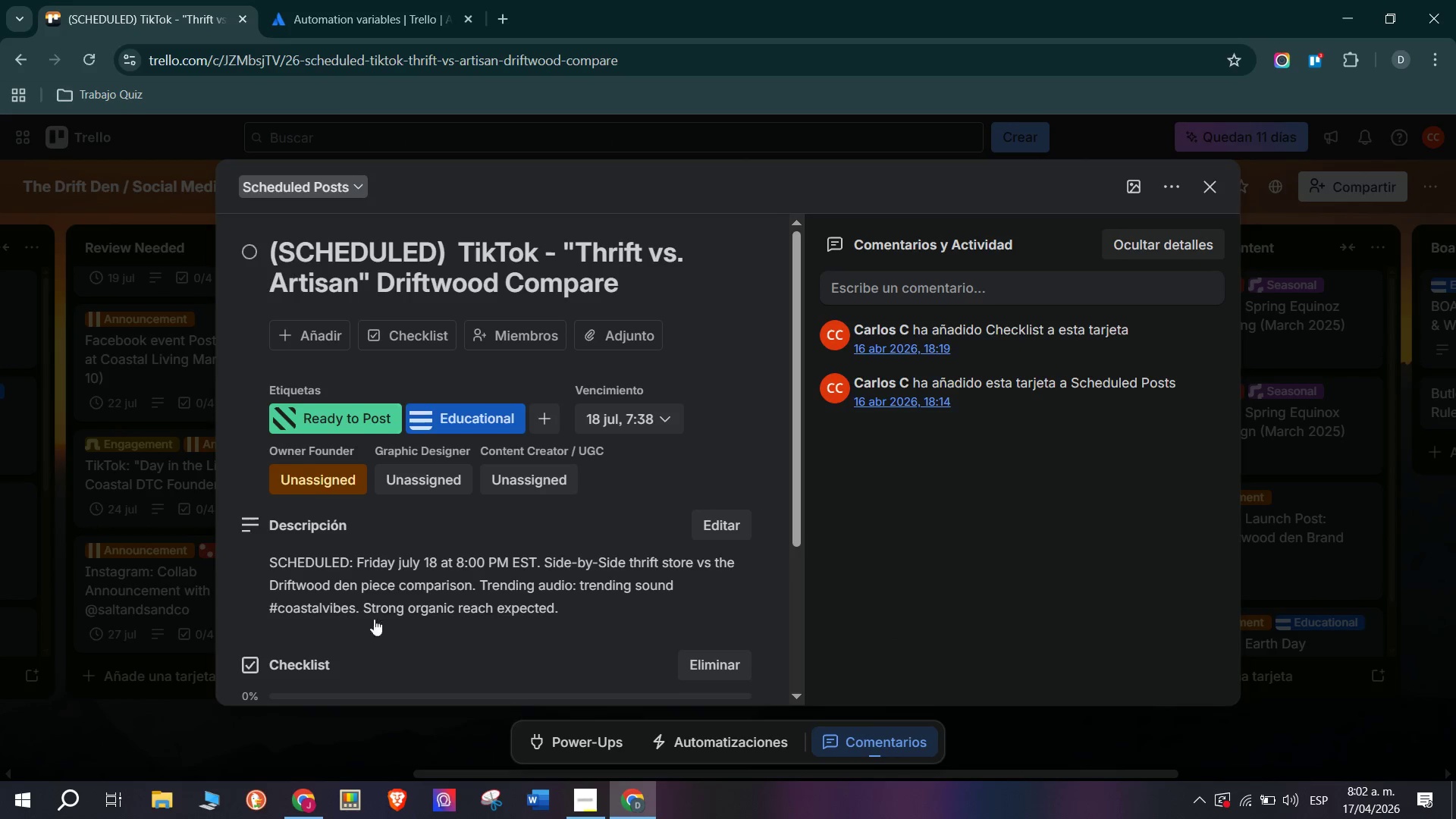 
left_click([197, 593])
 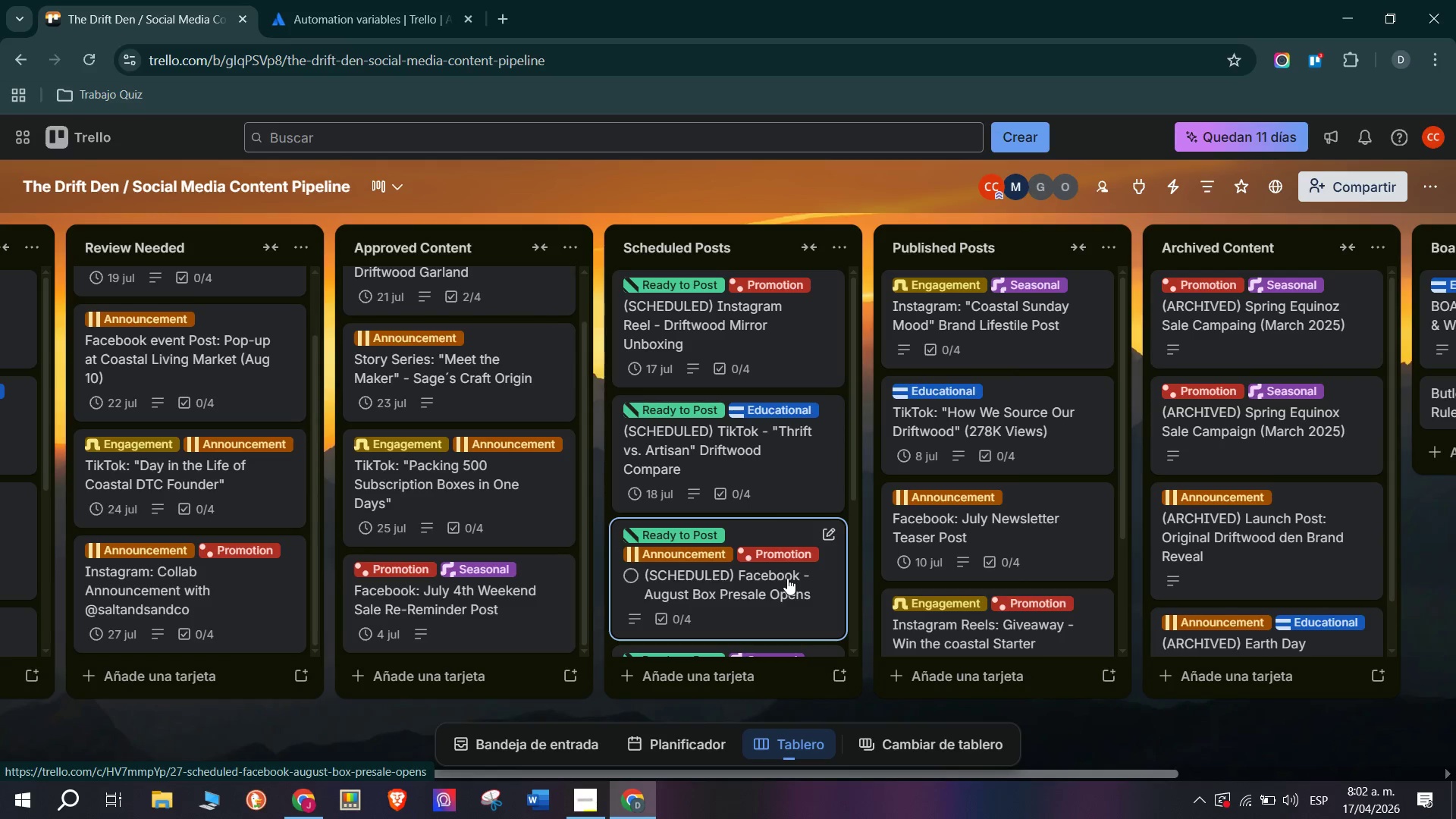 
left_click([787, 578])
 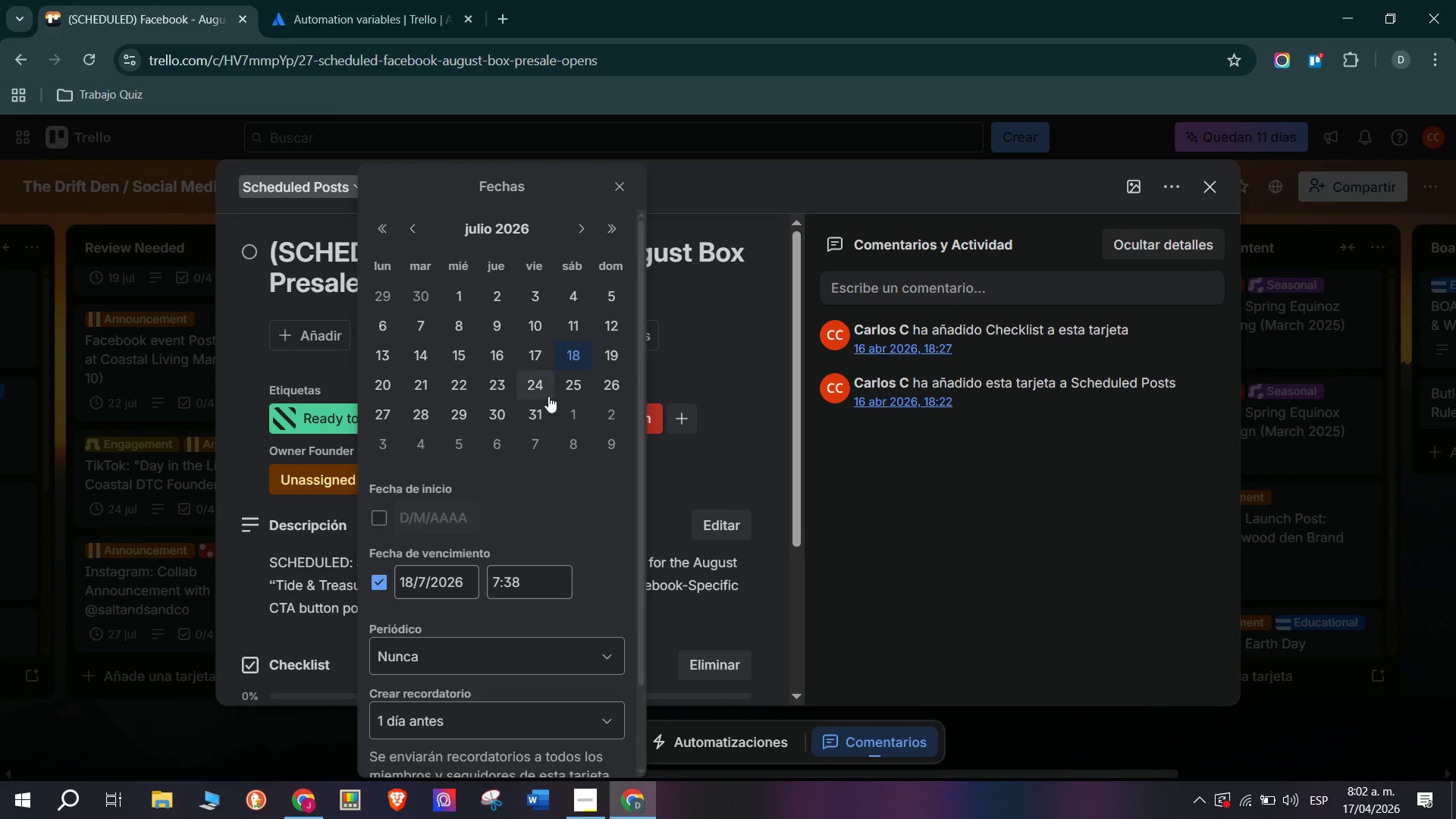 
left_click([382, 388])
 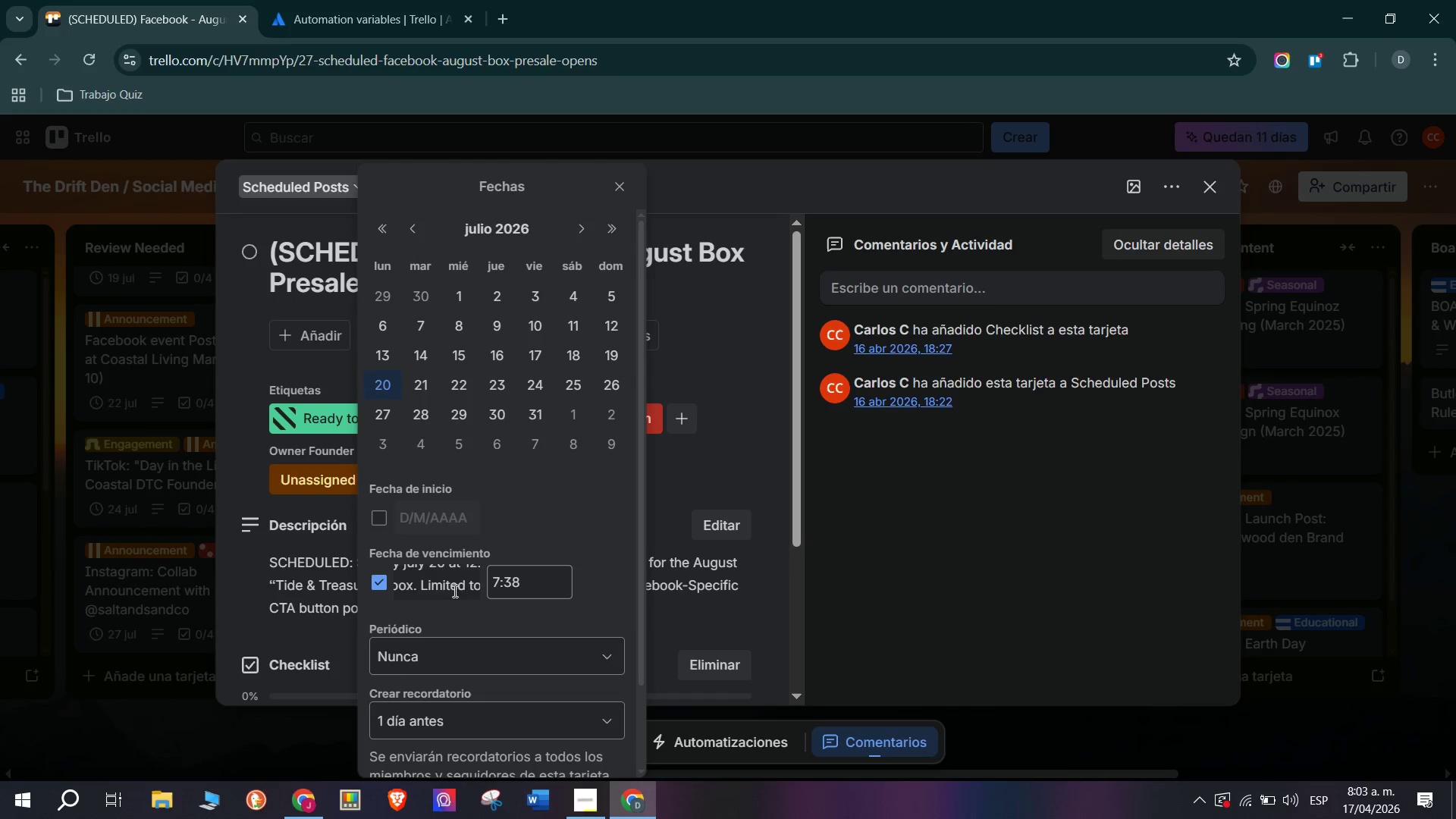 
left_click([497, 701])
 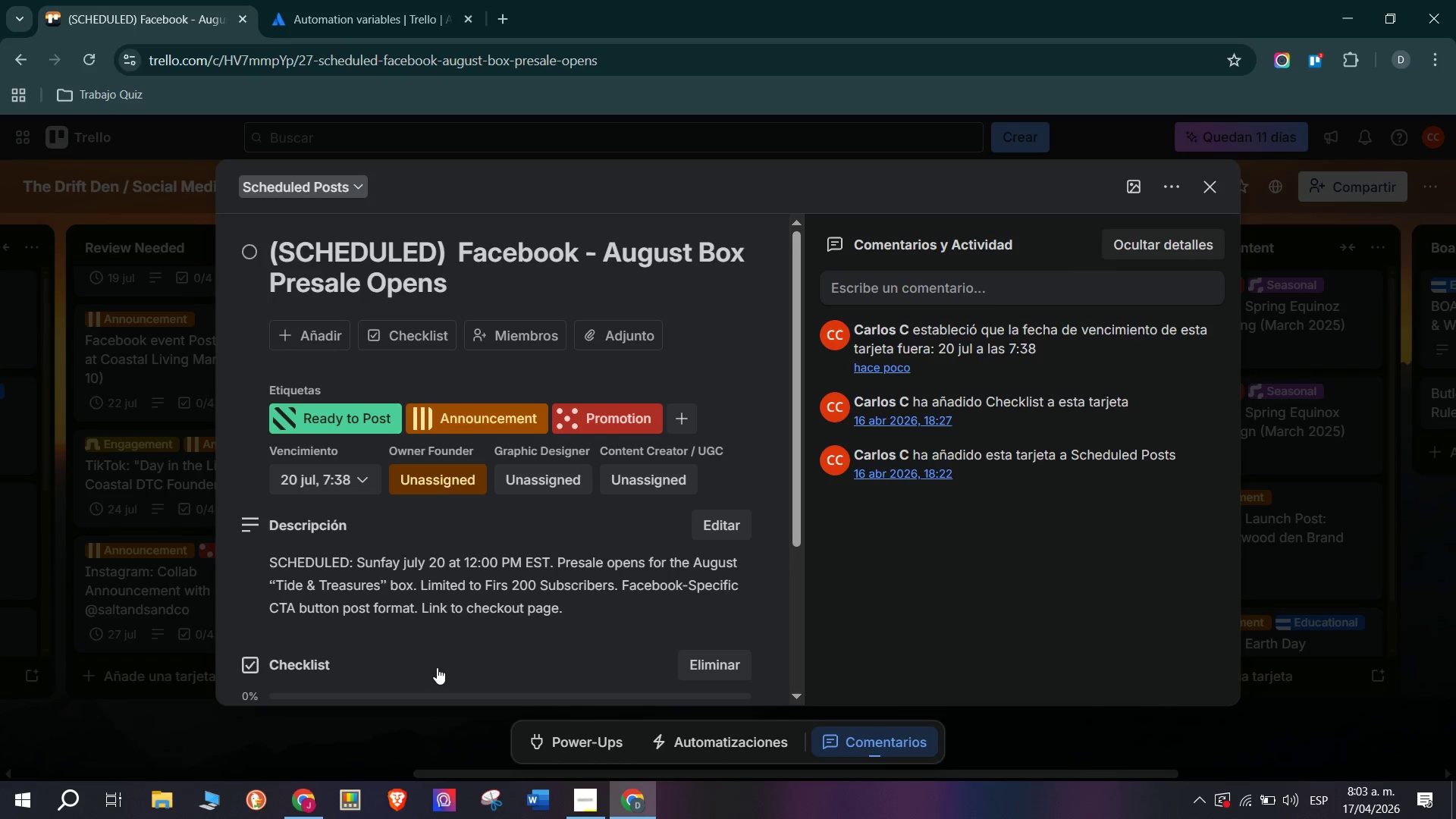 
scroll: coordinate [457, 591], scroll_direction: down, amount: 6.0
 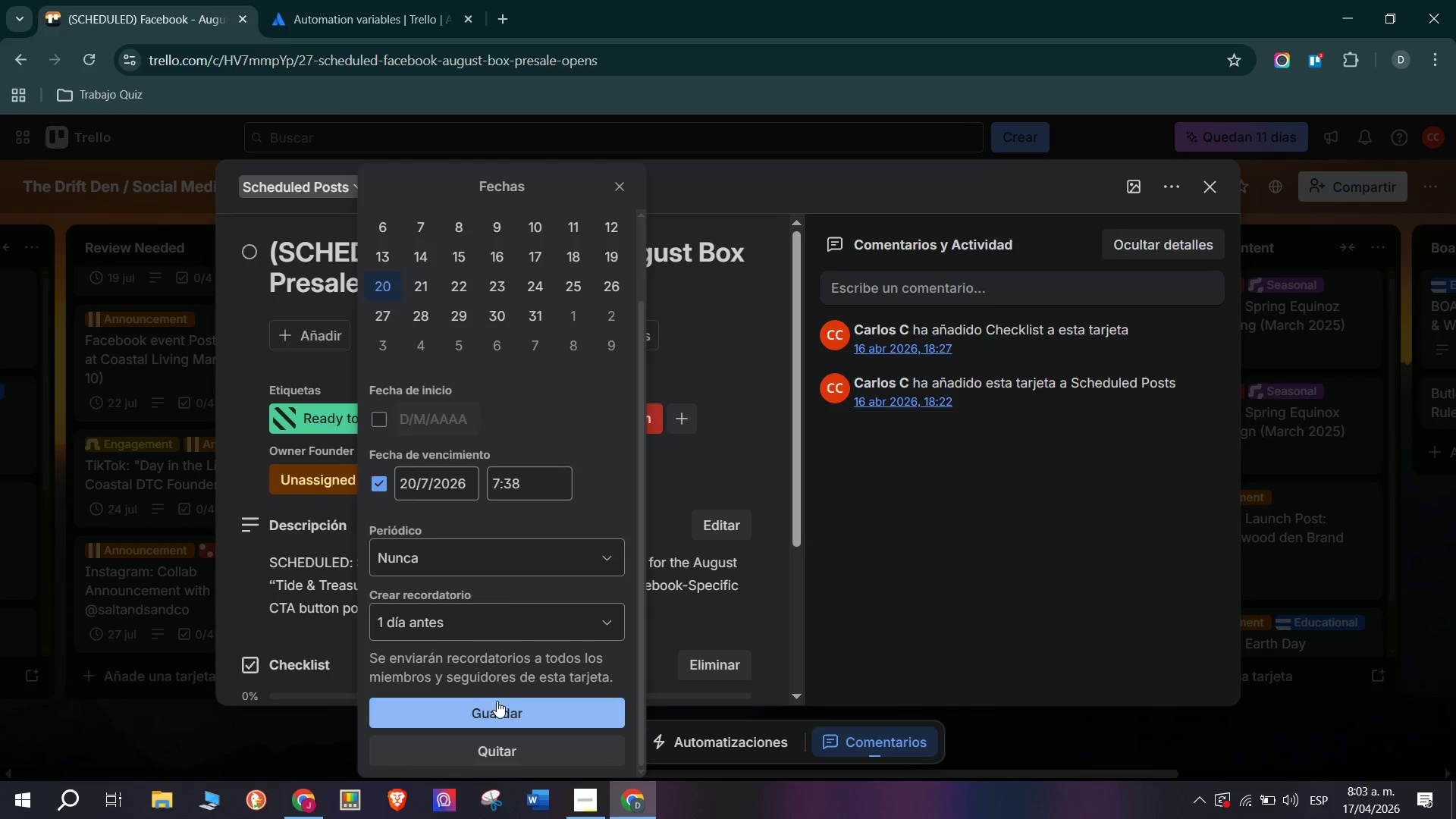 
wait(28.64)
 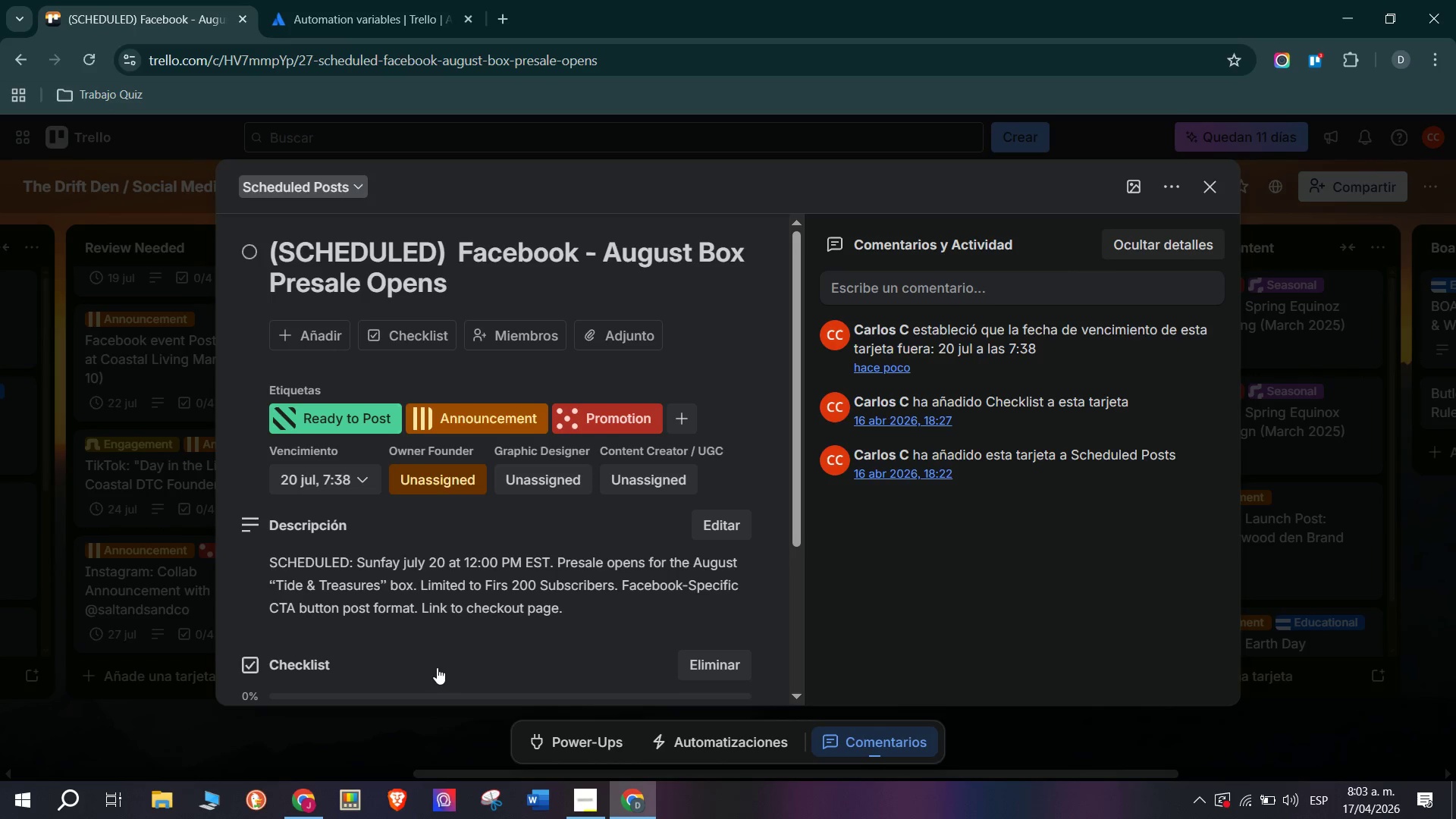 
scroll: coordinate [453, 548], scroll_direction: down, amount: 3.0
 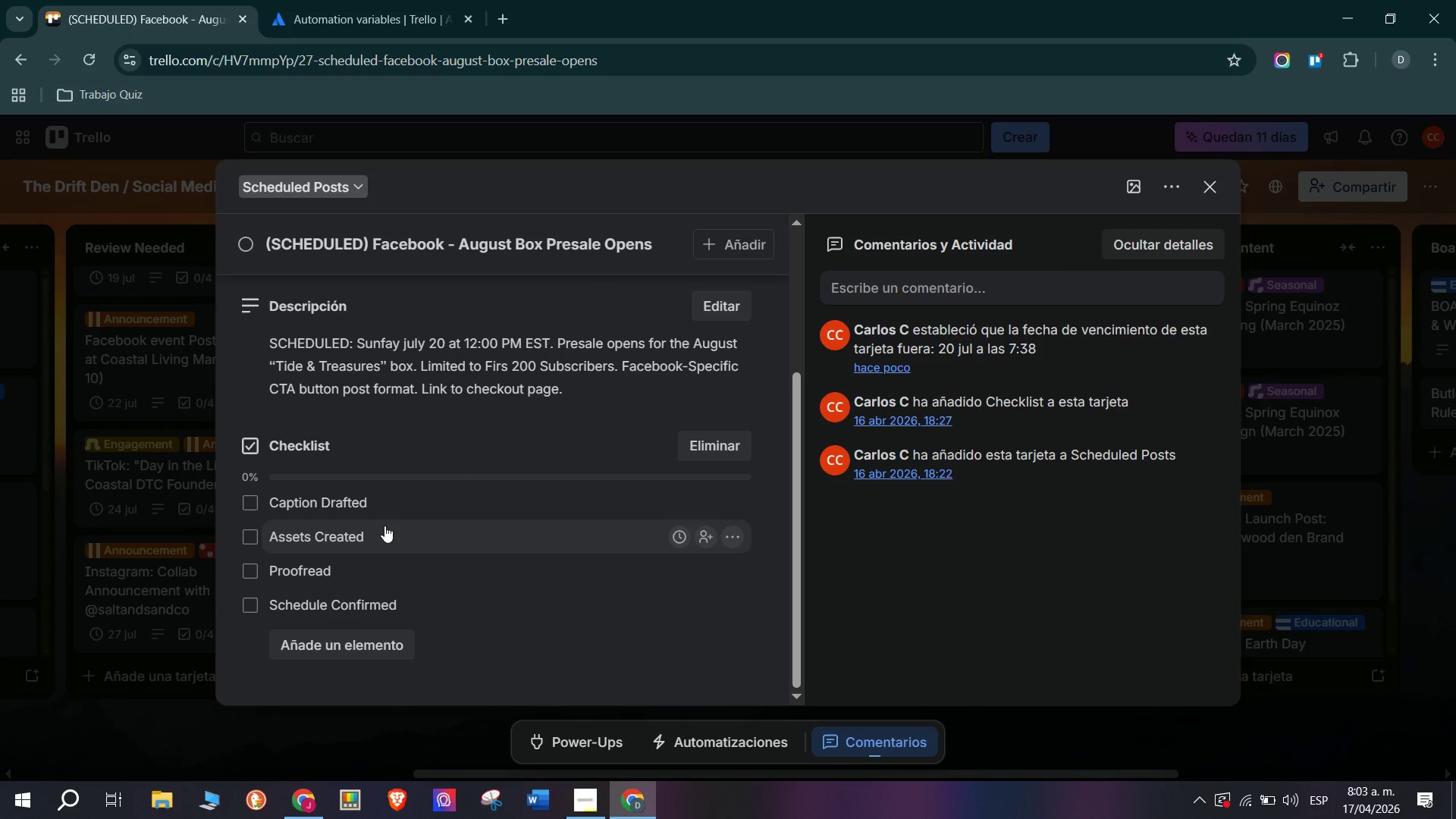 
scroll: coordinate [384, 526], scroll_direction: up, amount: 3.0
 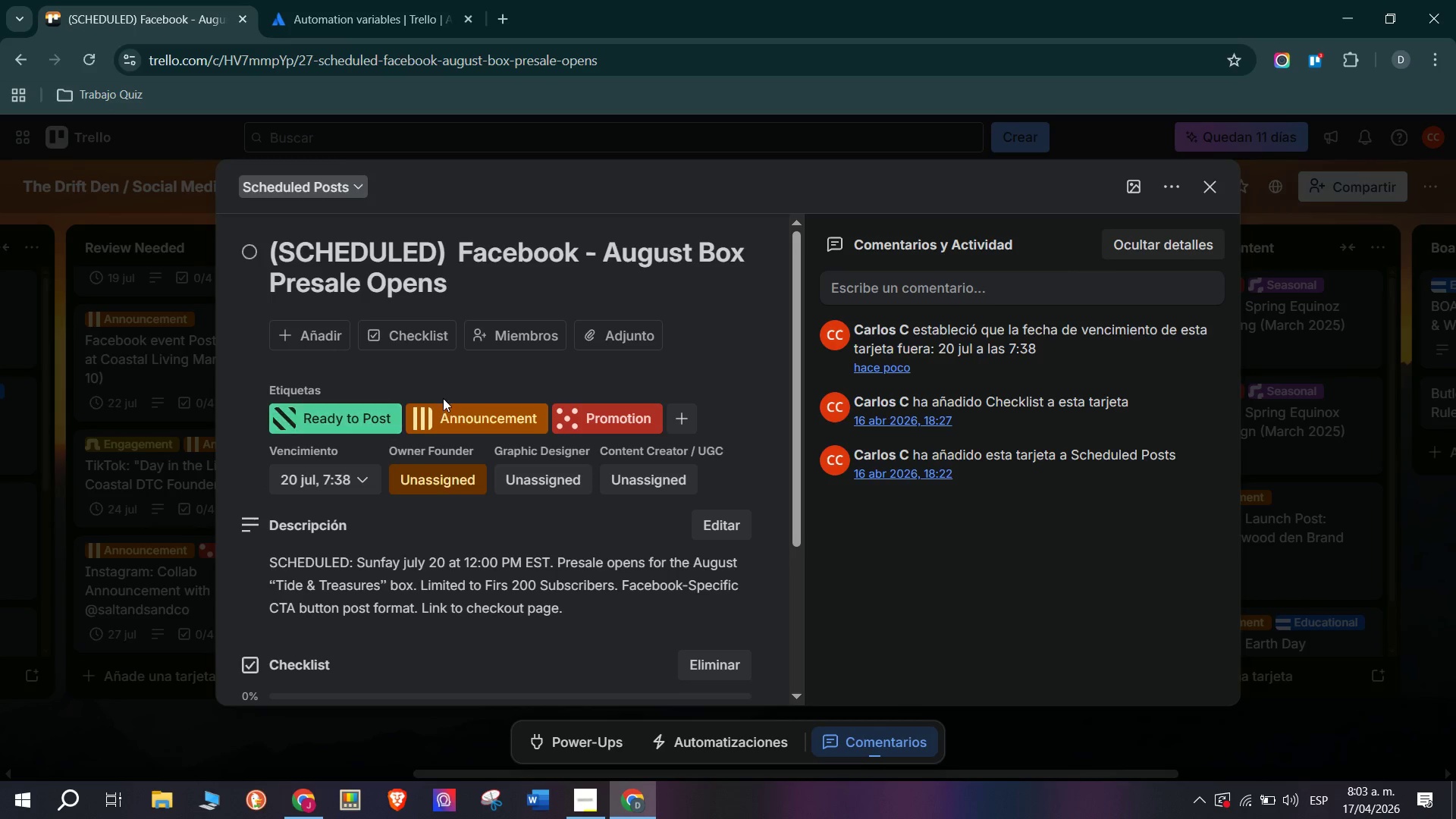 
wait(7.21)
 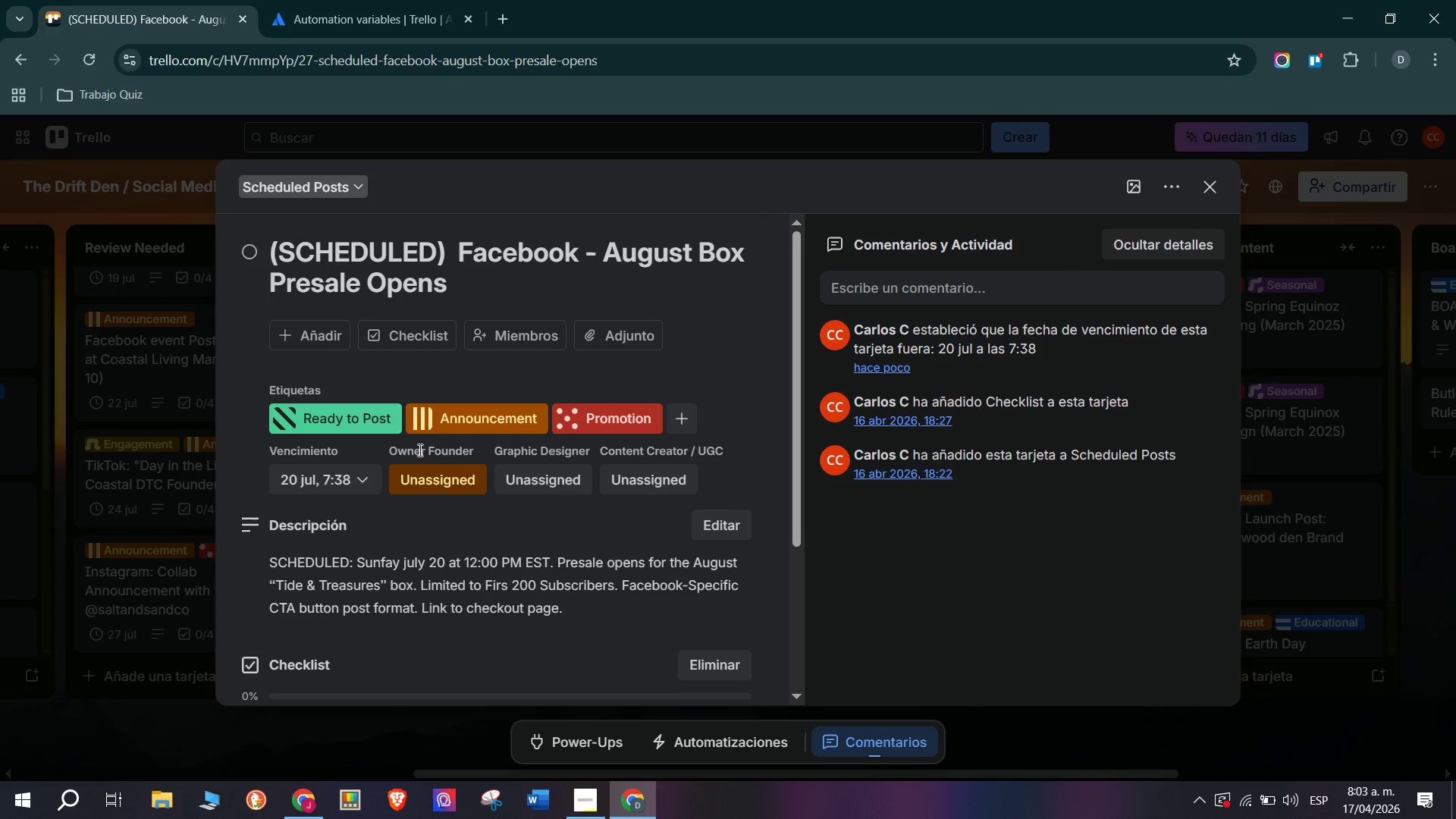 
scroll: coordinate [744, 595], scroll_direction: down, amount: 1.0
 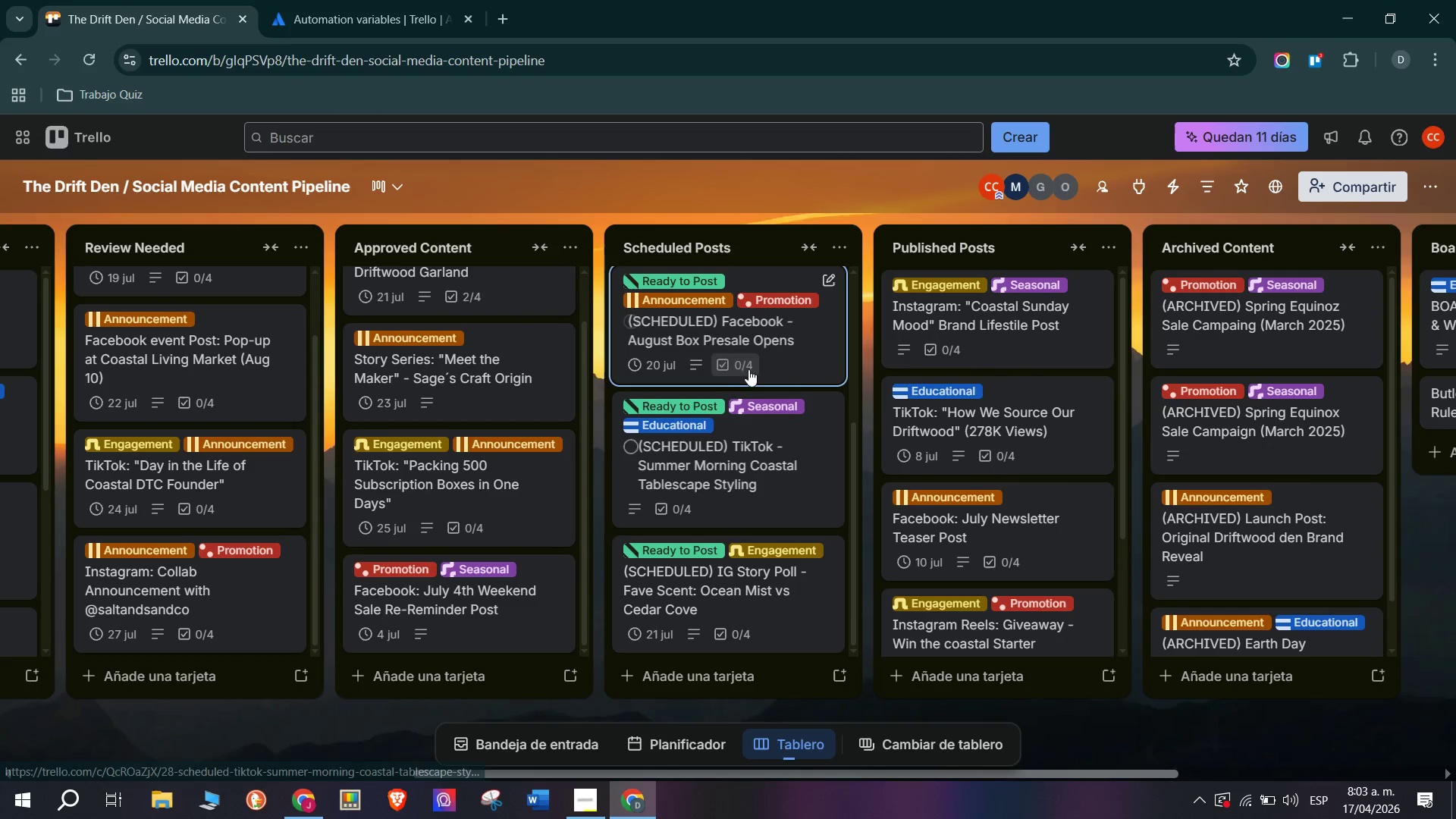 
left_click([752, 476])
 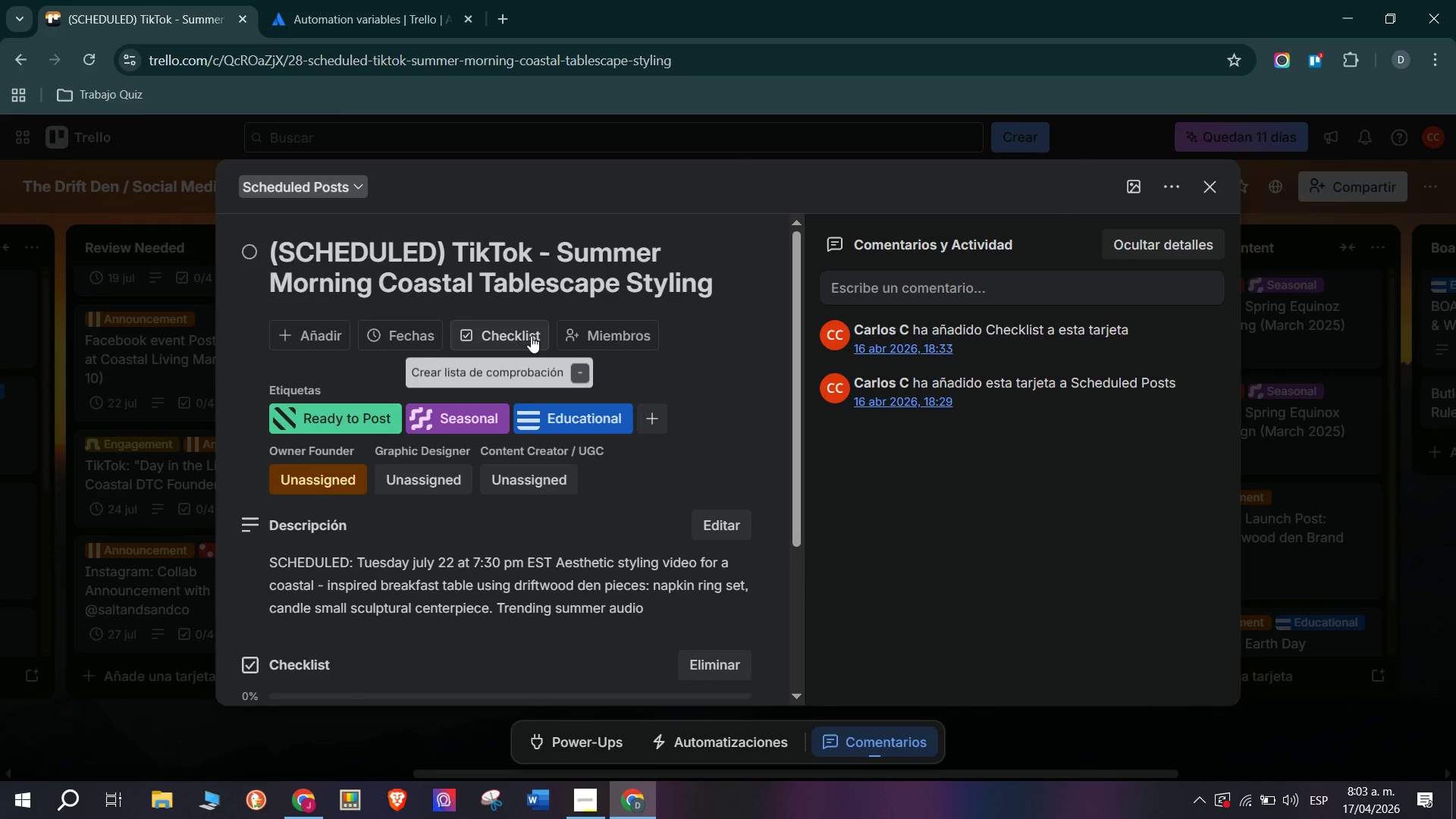 
left_click([412, 344])
 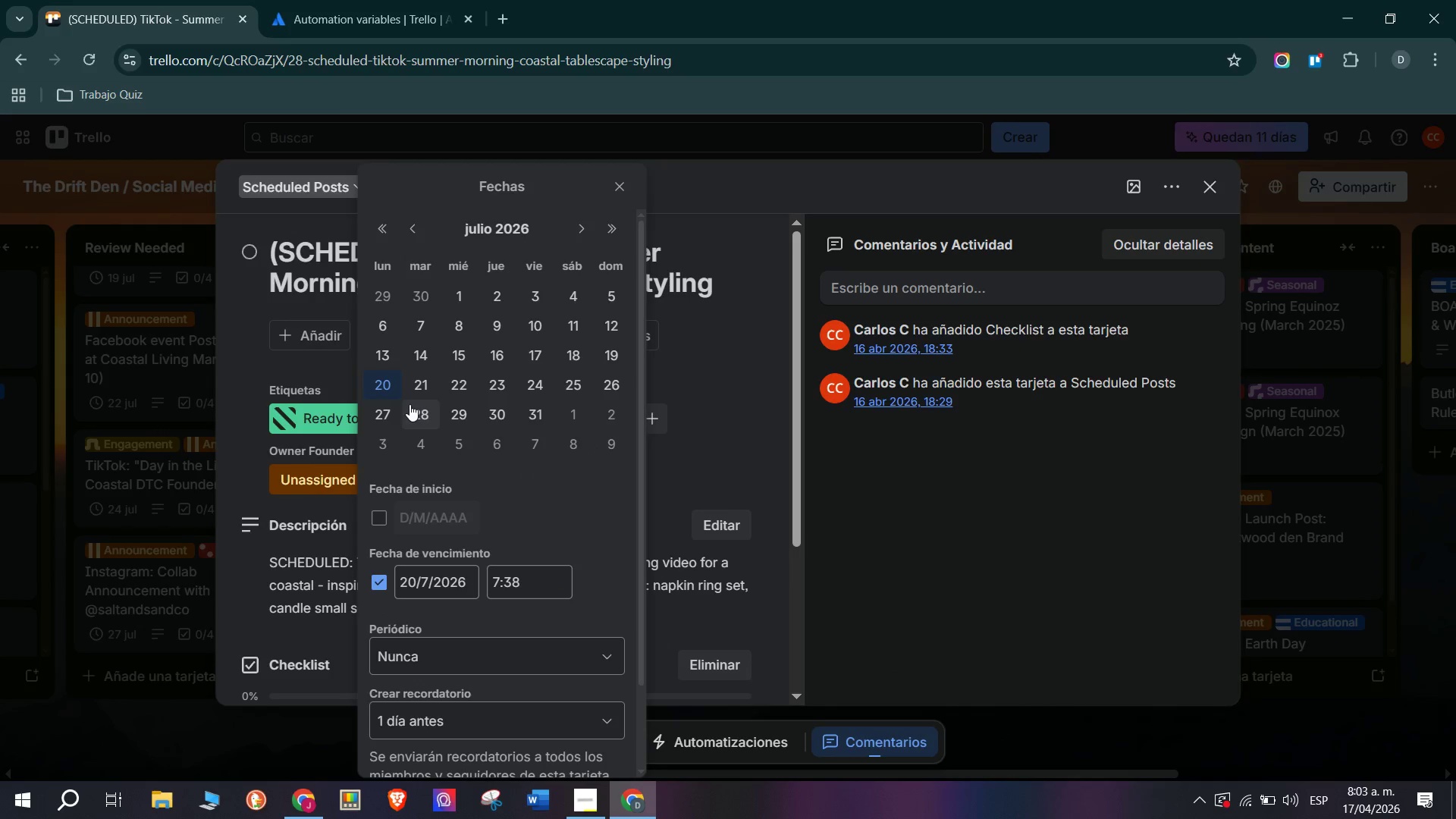 
left_click([409, 381])
 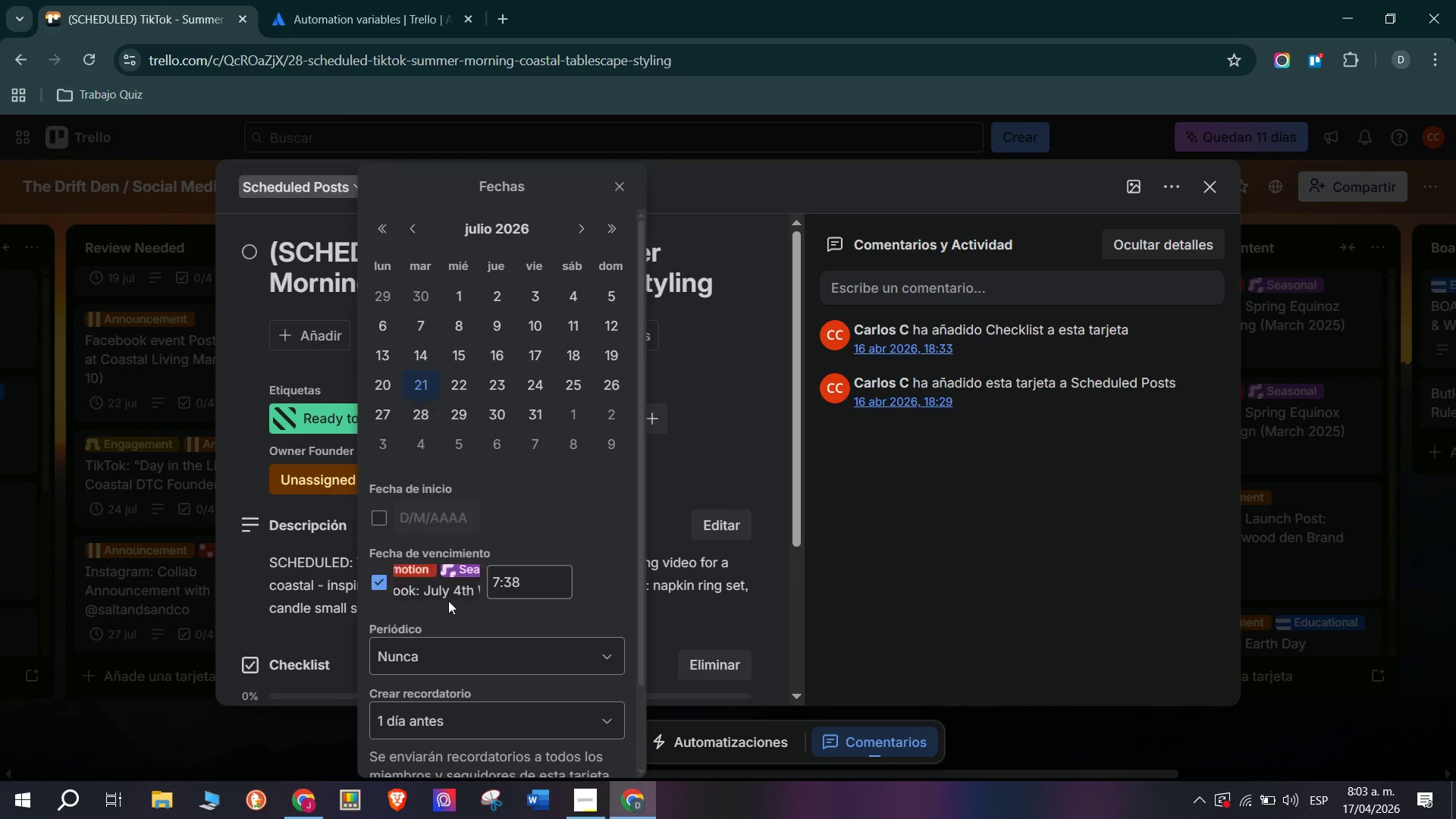 
scroll: coordinate [448, 605], scroll_direction: down, amount: 6.0
 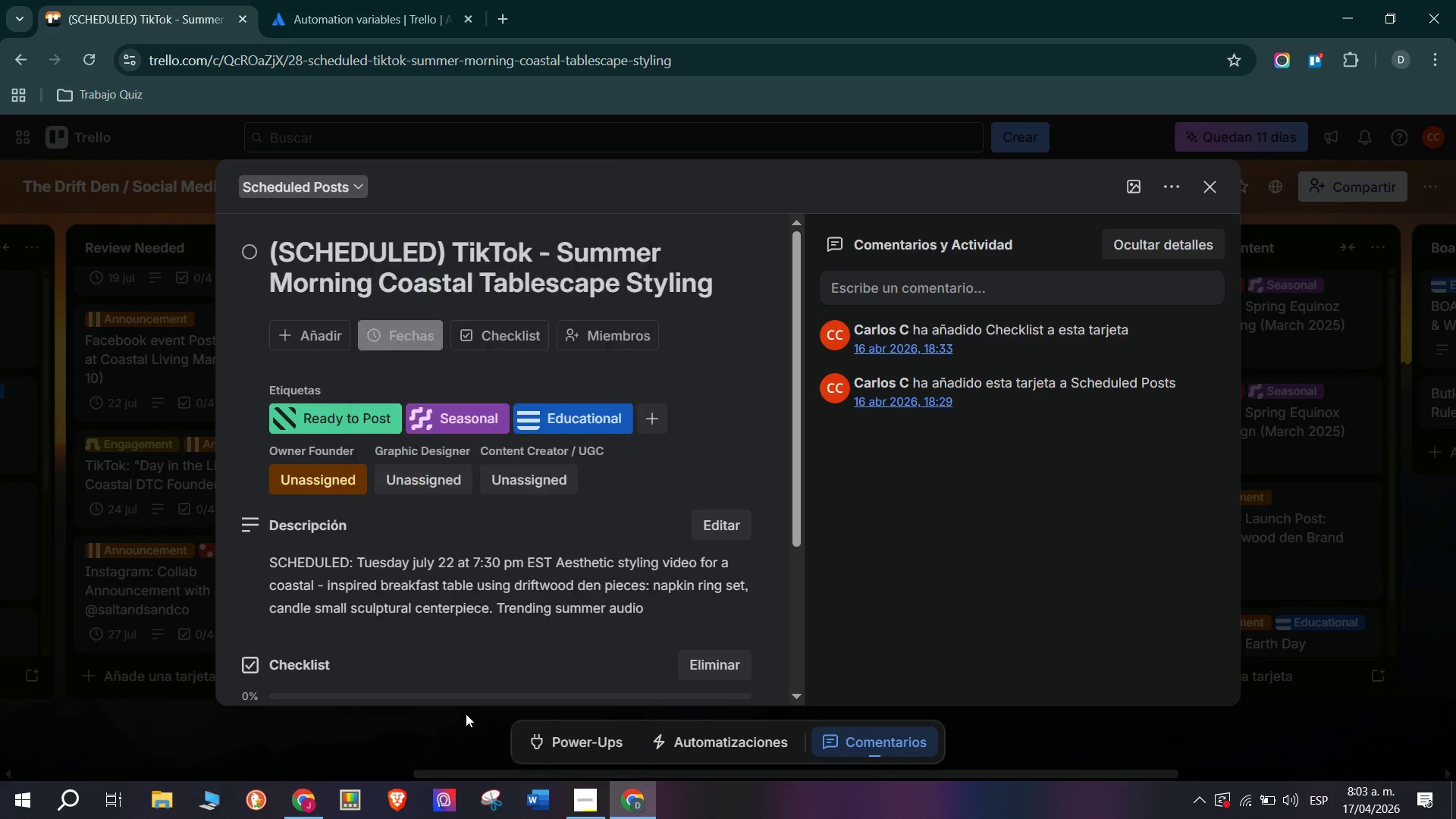 
double_click([152, 690])
 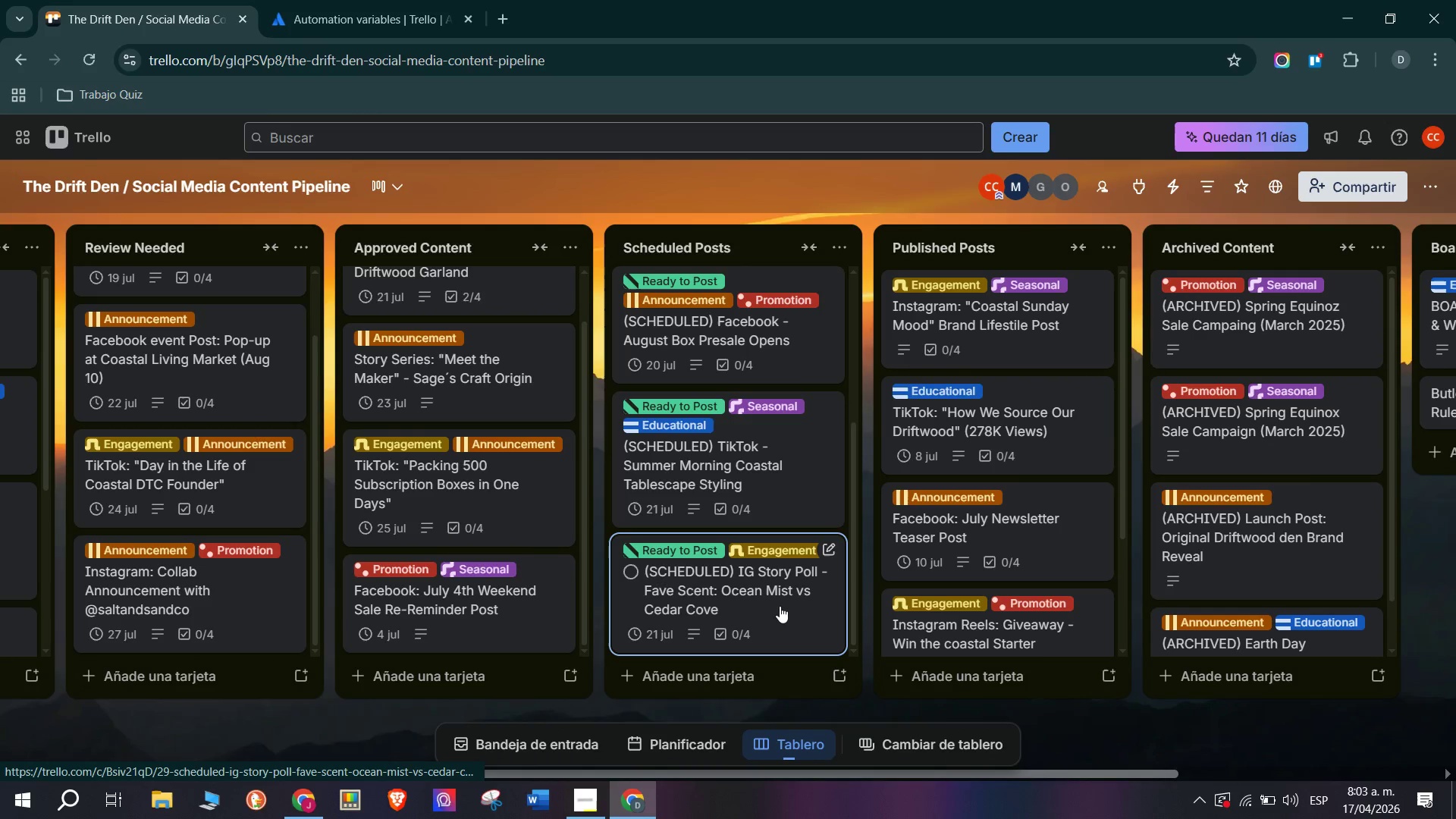 
wait(13.31)
 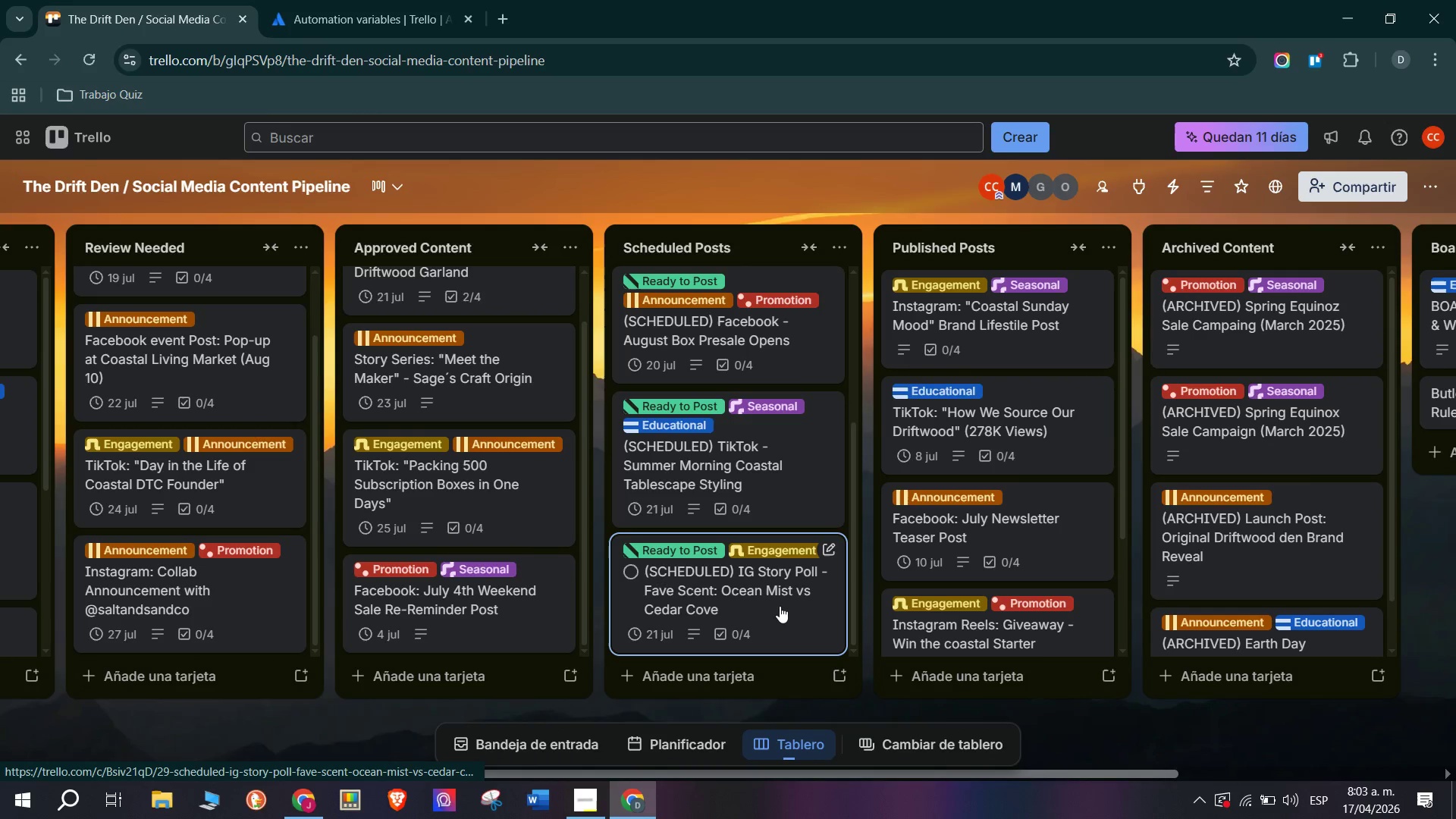 
scroll: coordinate [768, 593], scroll_direction: down, amount: 3.0
 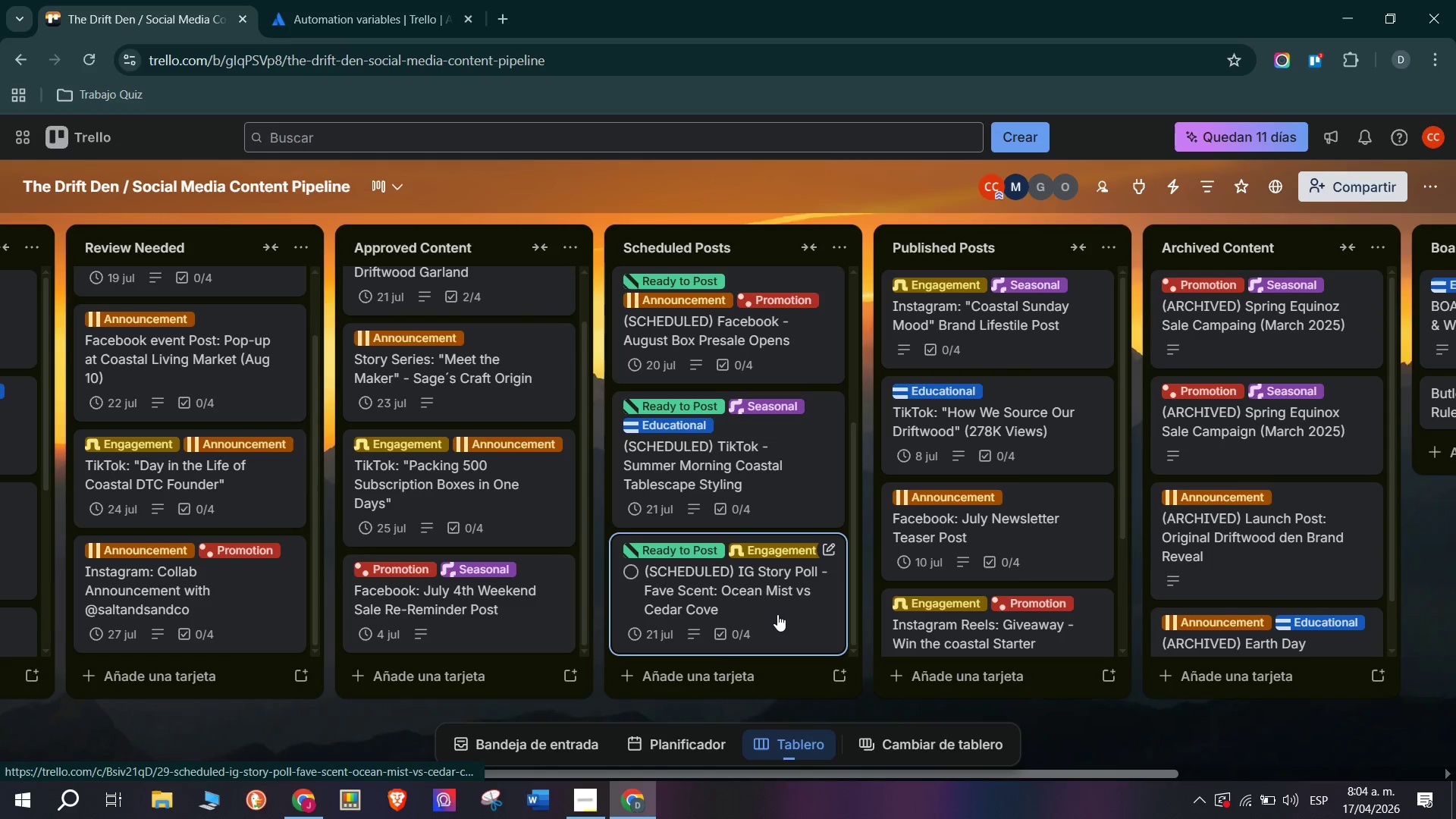 
left_click([782, 600])
 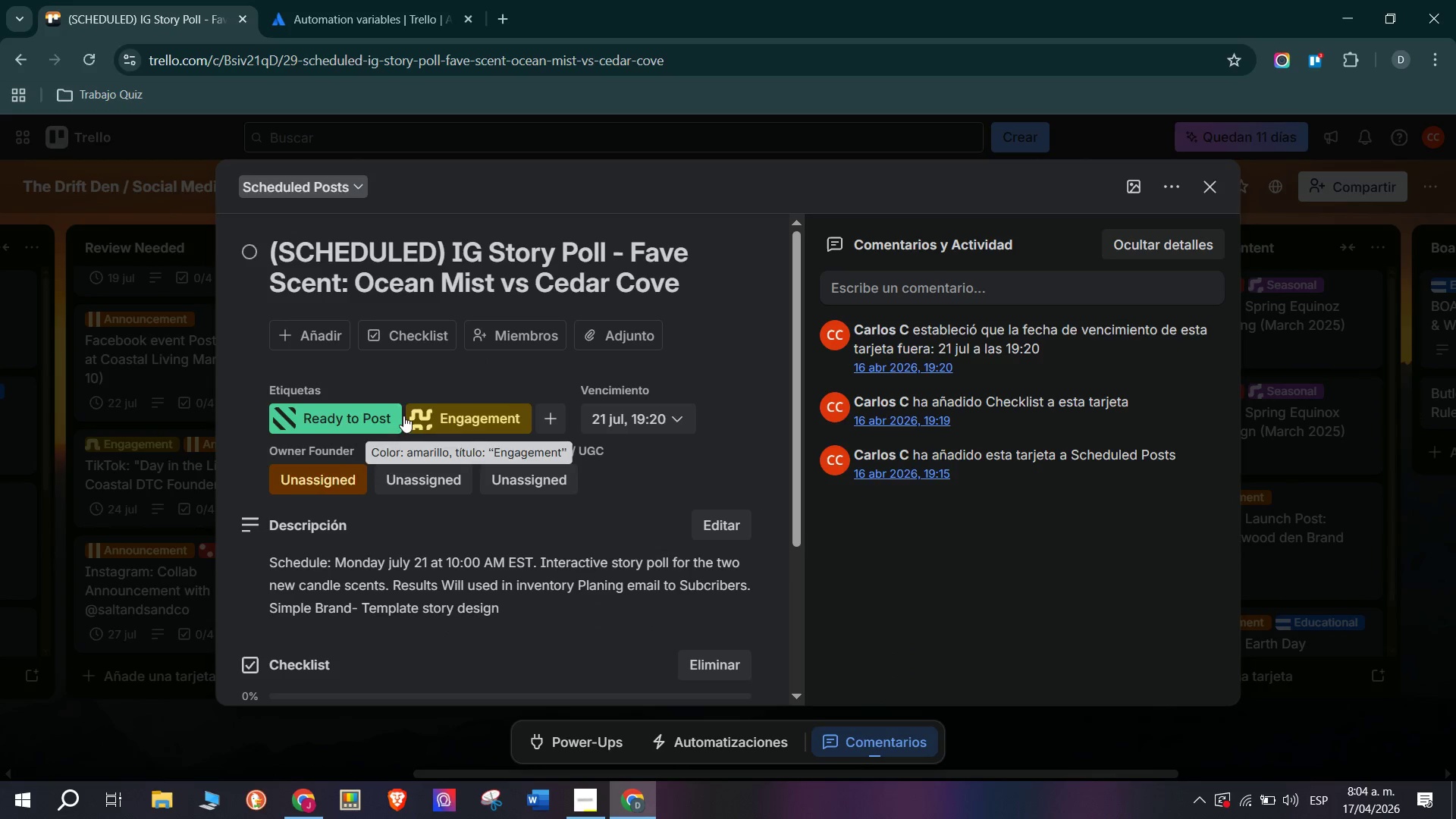 
left_click([609, 410])
 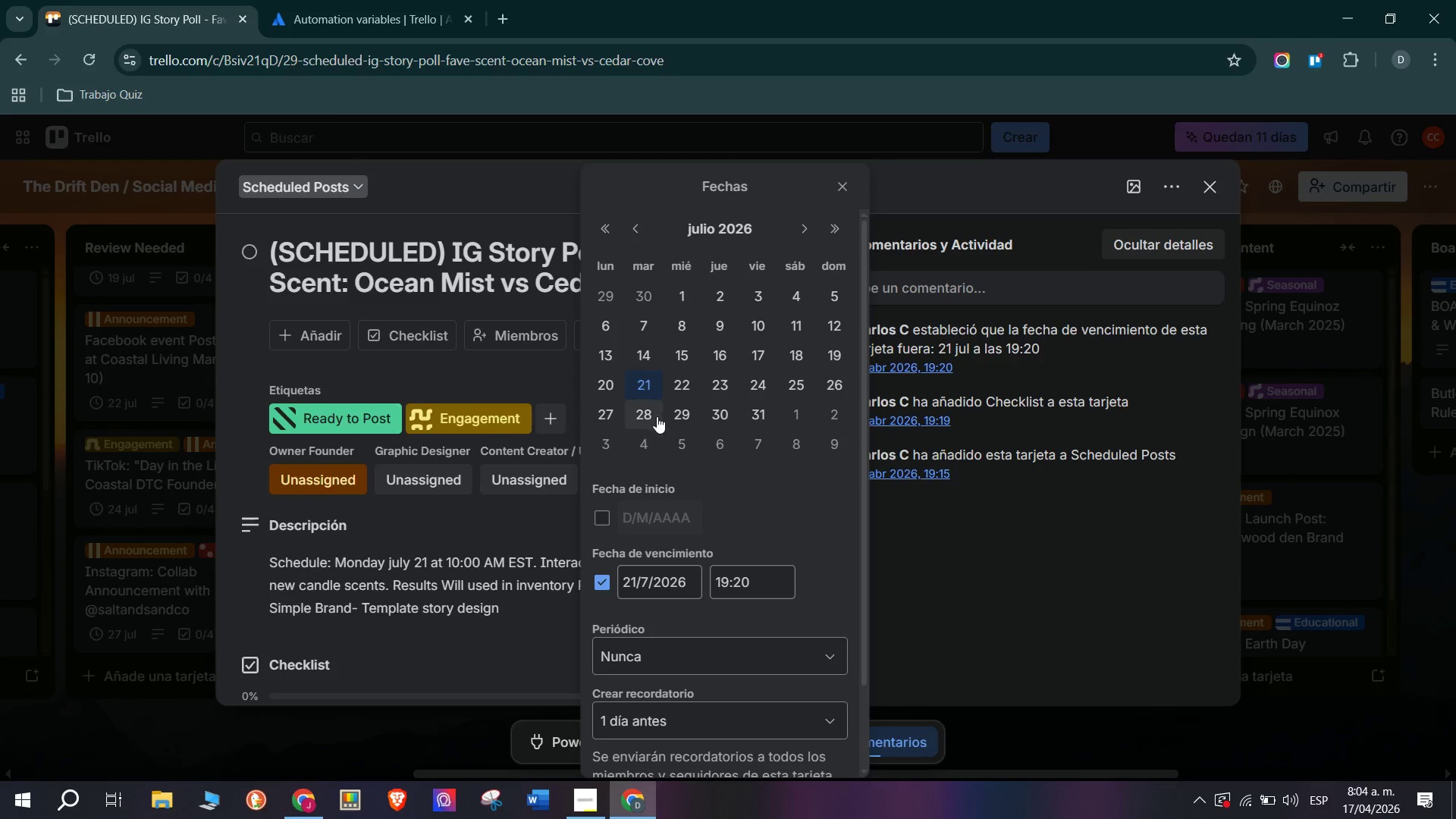 
left_click([678, 374])
 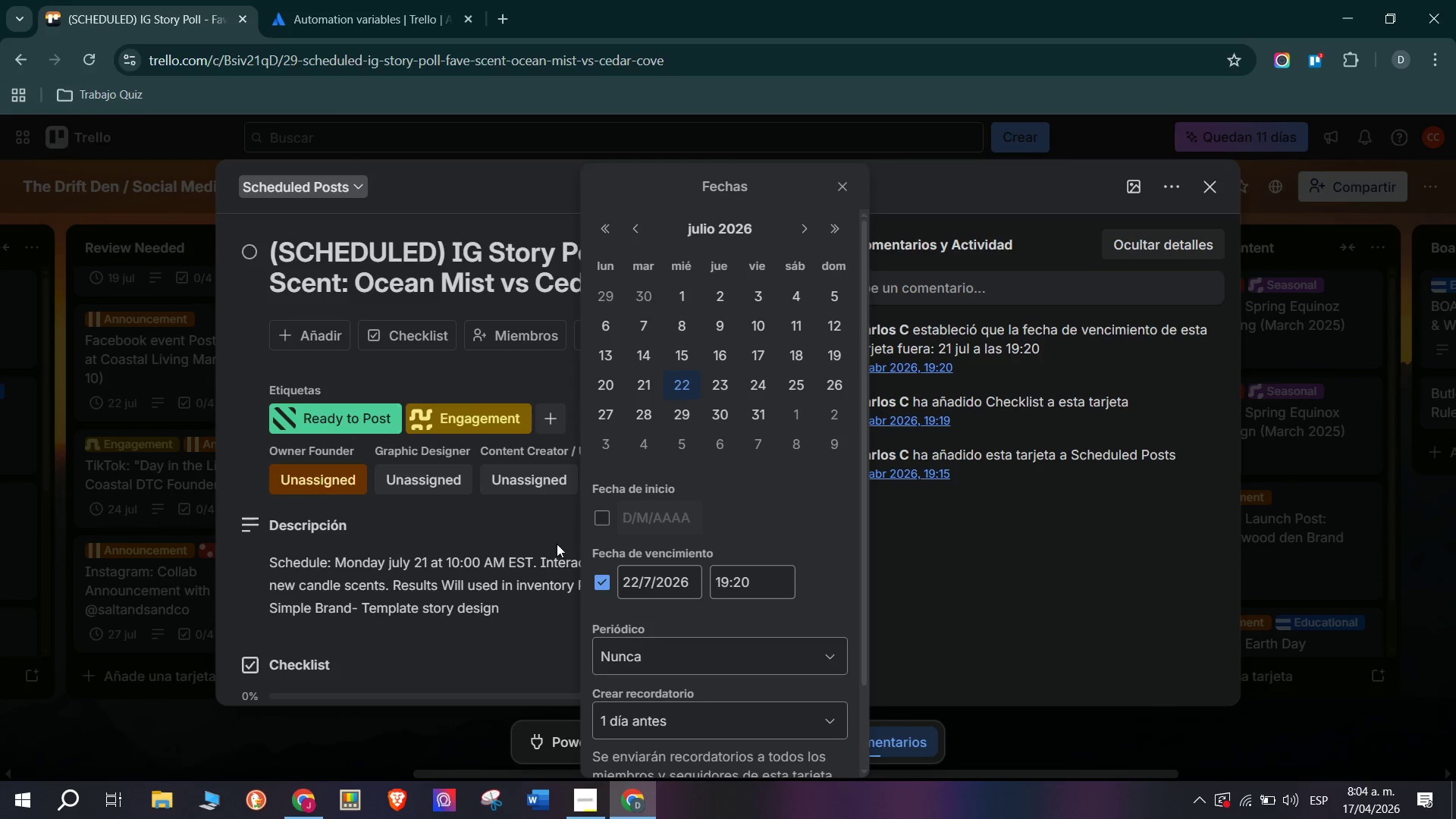 
left_click([551, 565])
 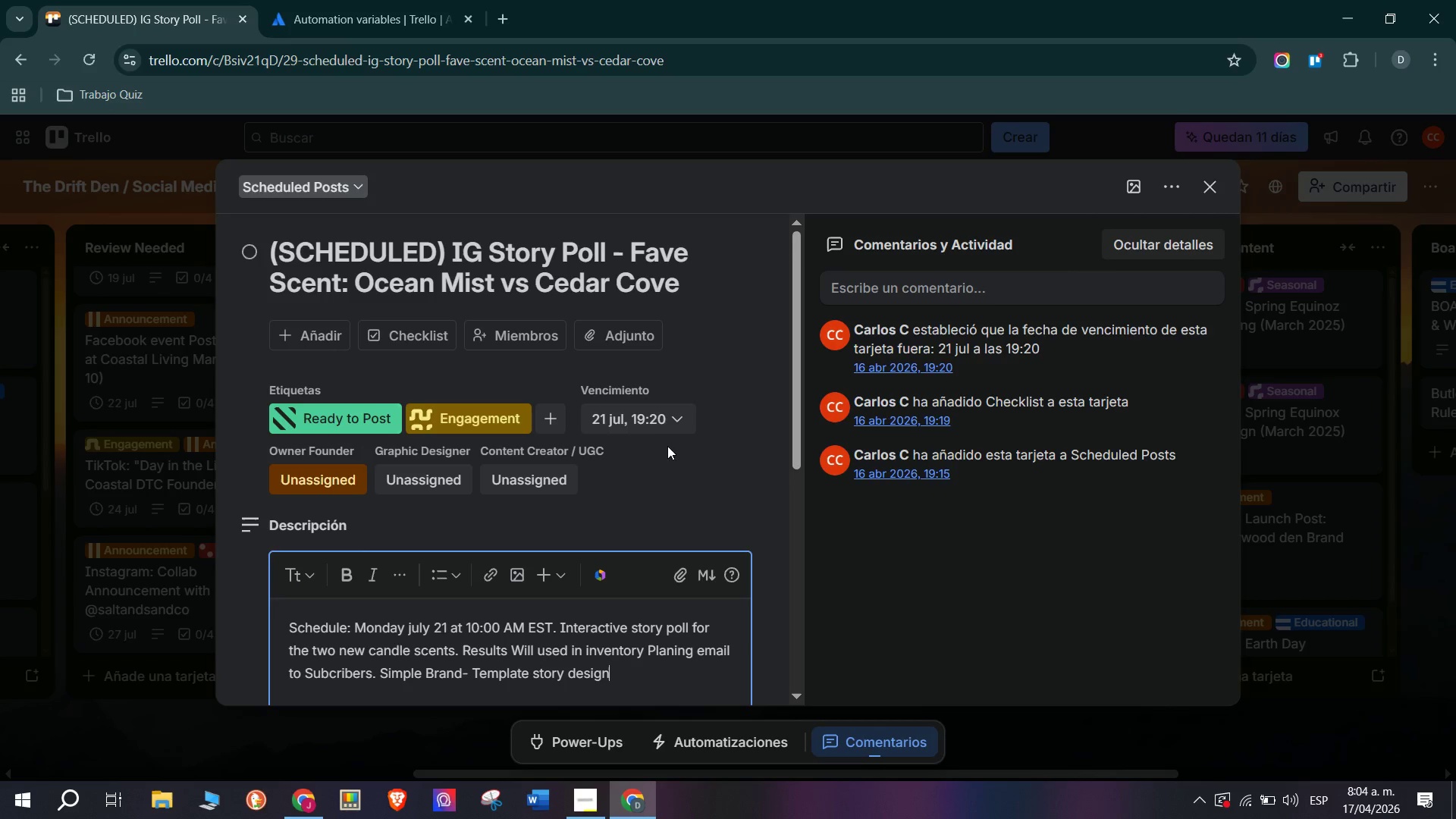 
left_click([650, 423])
 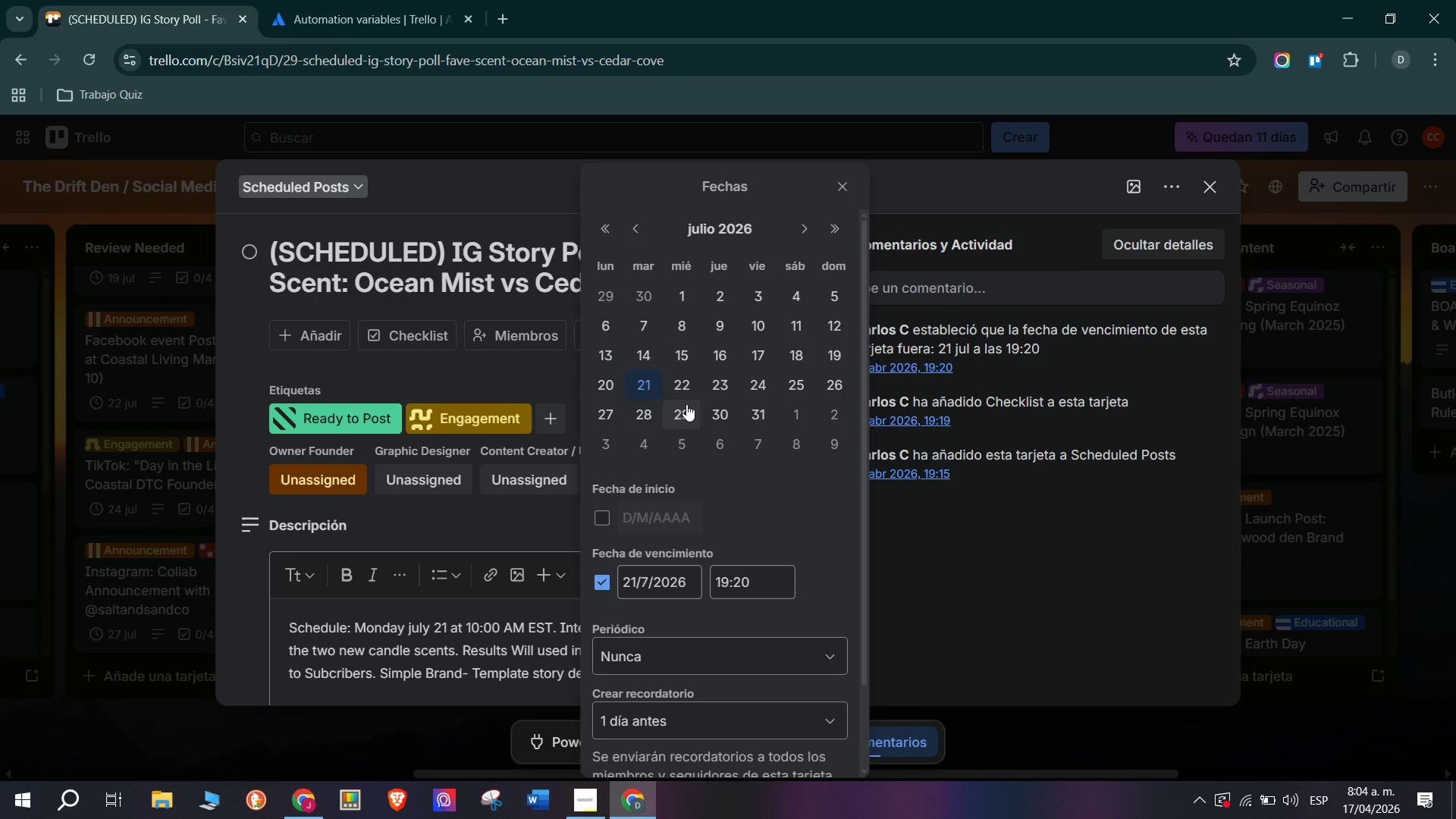 
left_click([686, 389])
 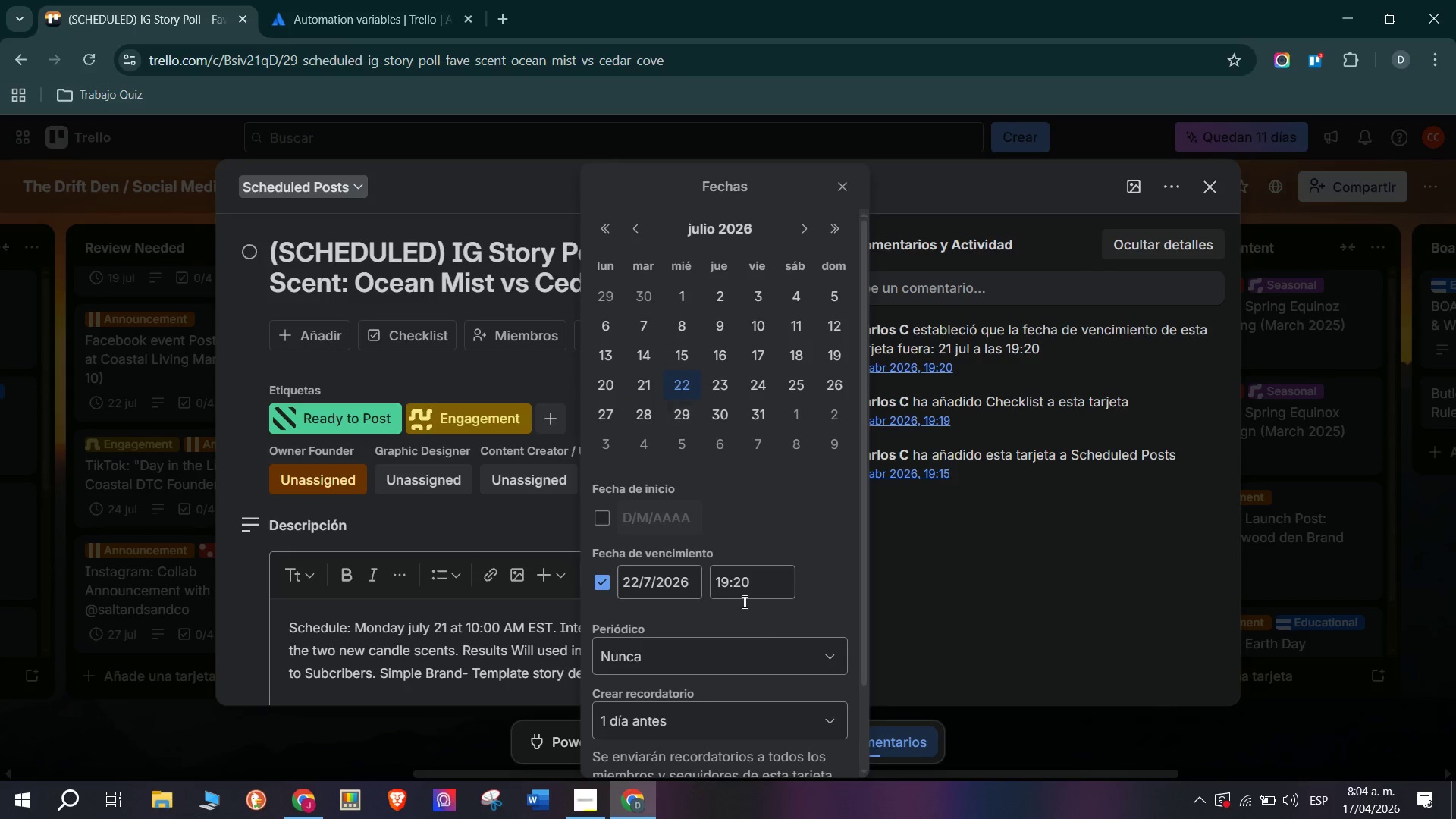 
scroll: coordinate [745, 629], scroll_direction: down, amount: 6.0
 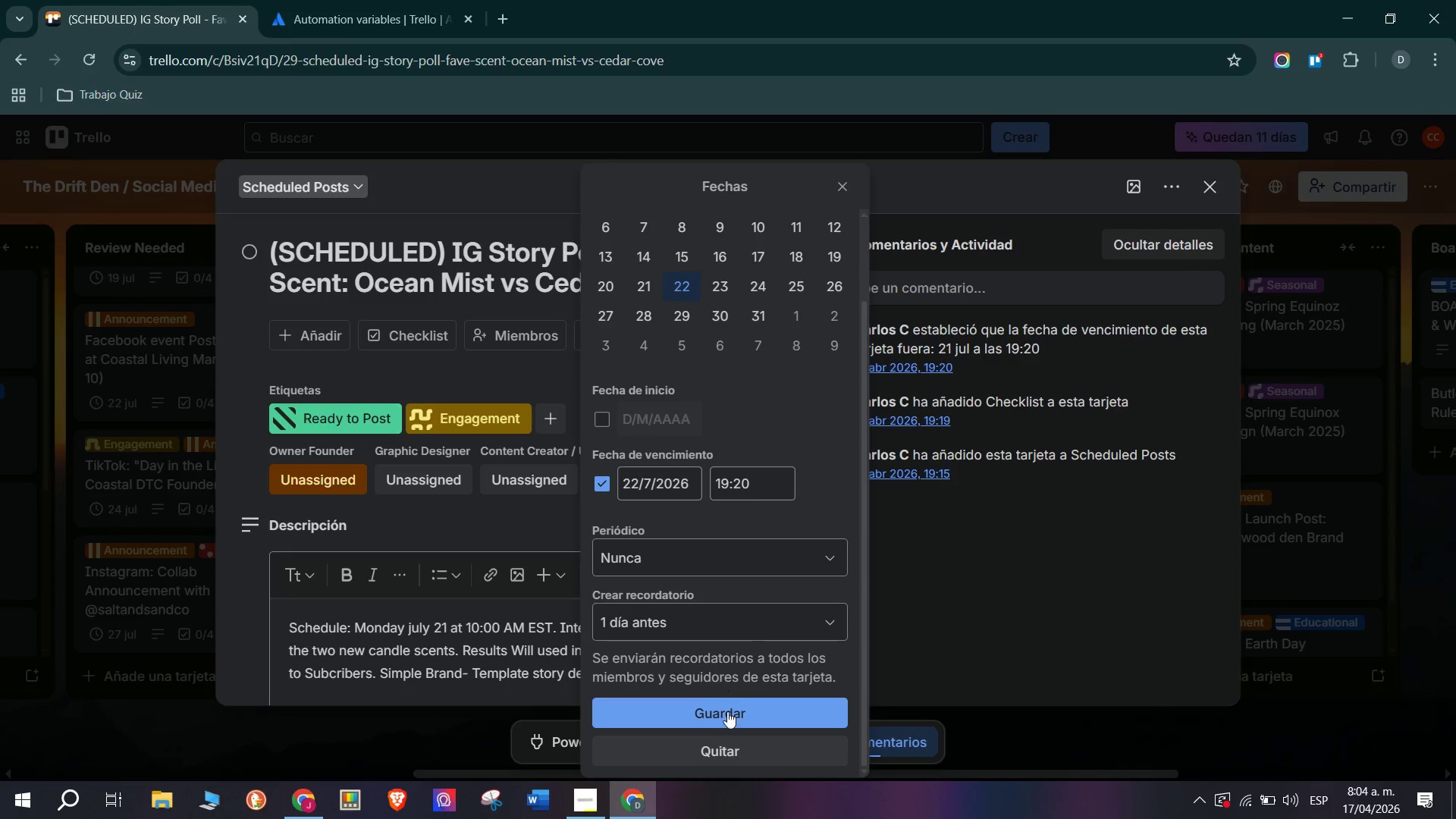 
left_click([729, 717])
 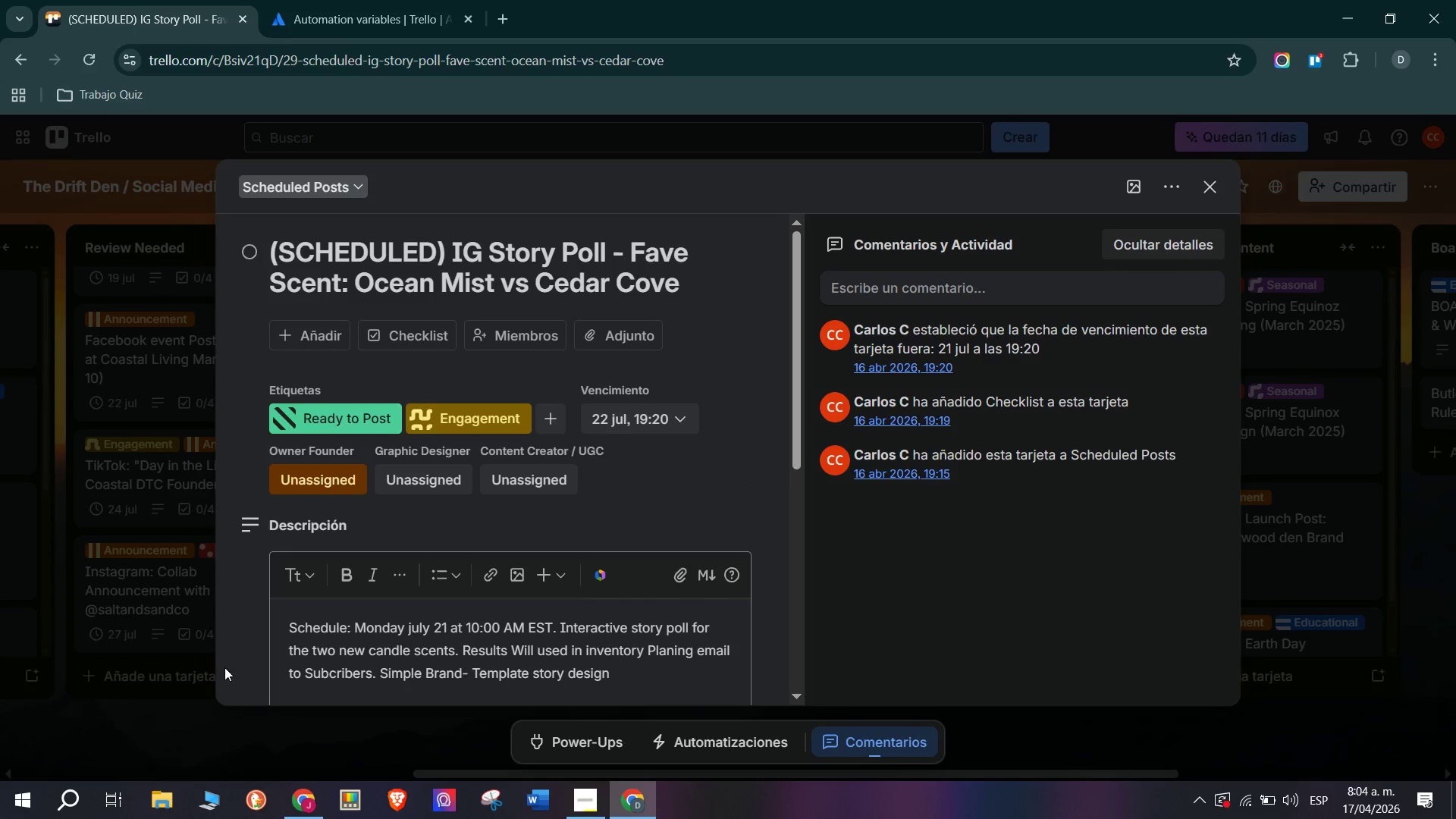 
left_click([148, 659])
 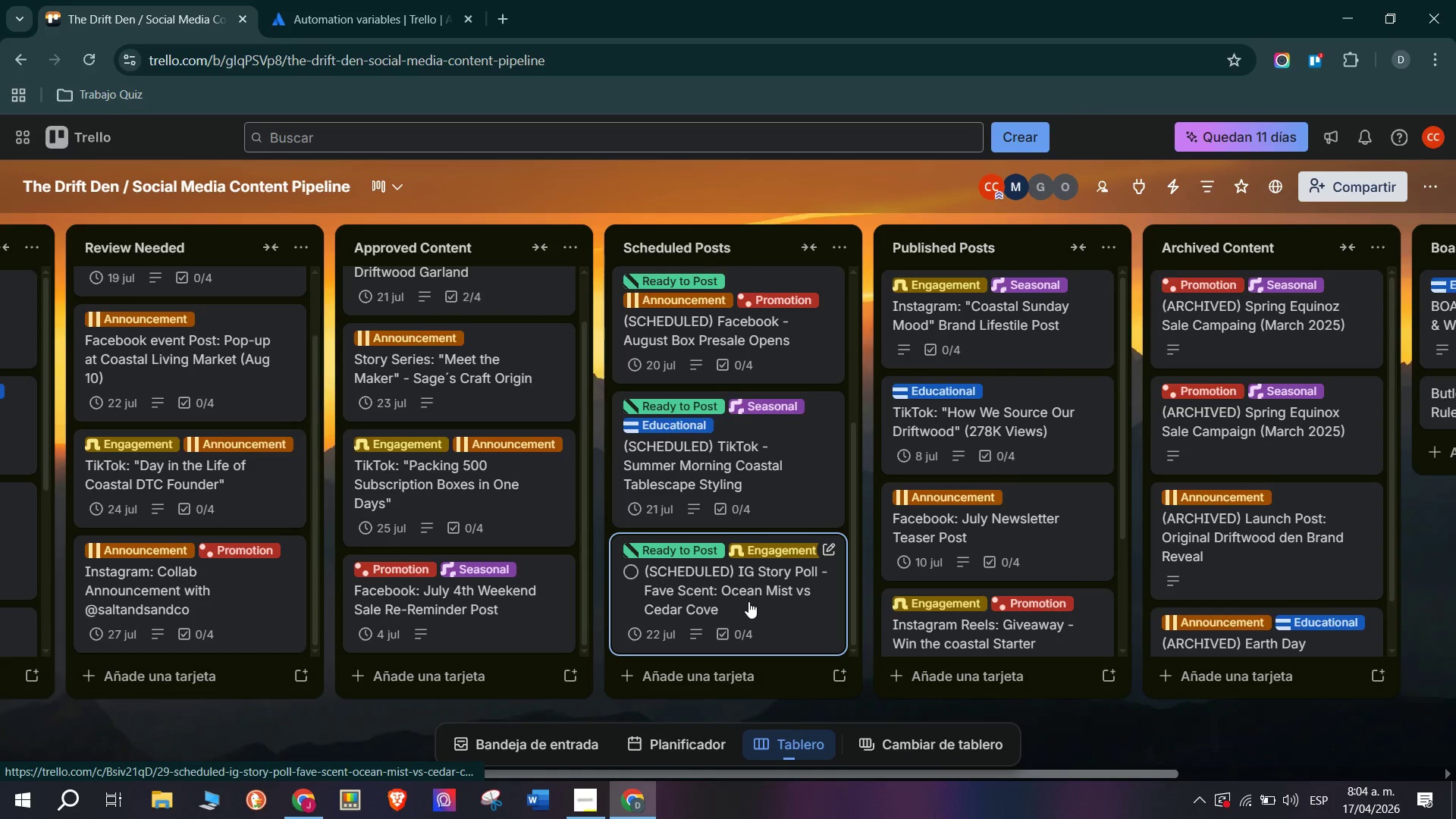 
scroll: coordinate [757, 603], scroll_direction: down, amount: 7.0
 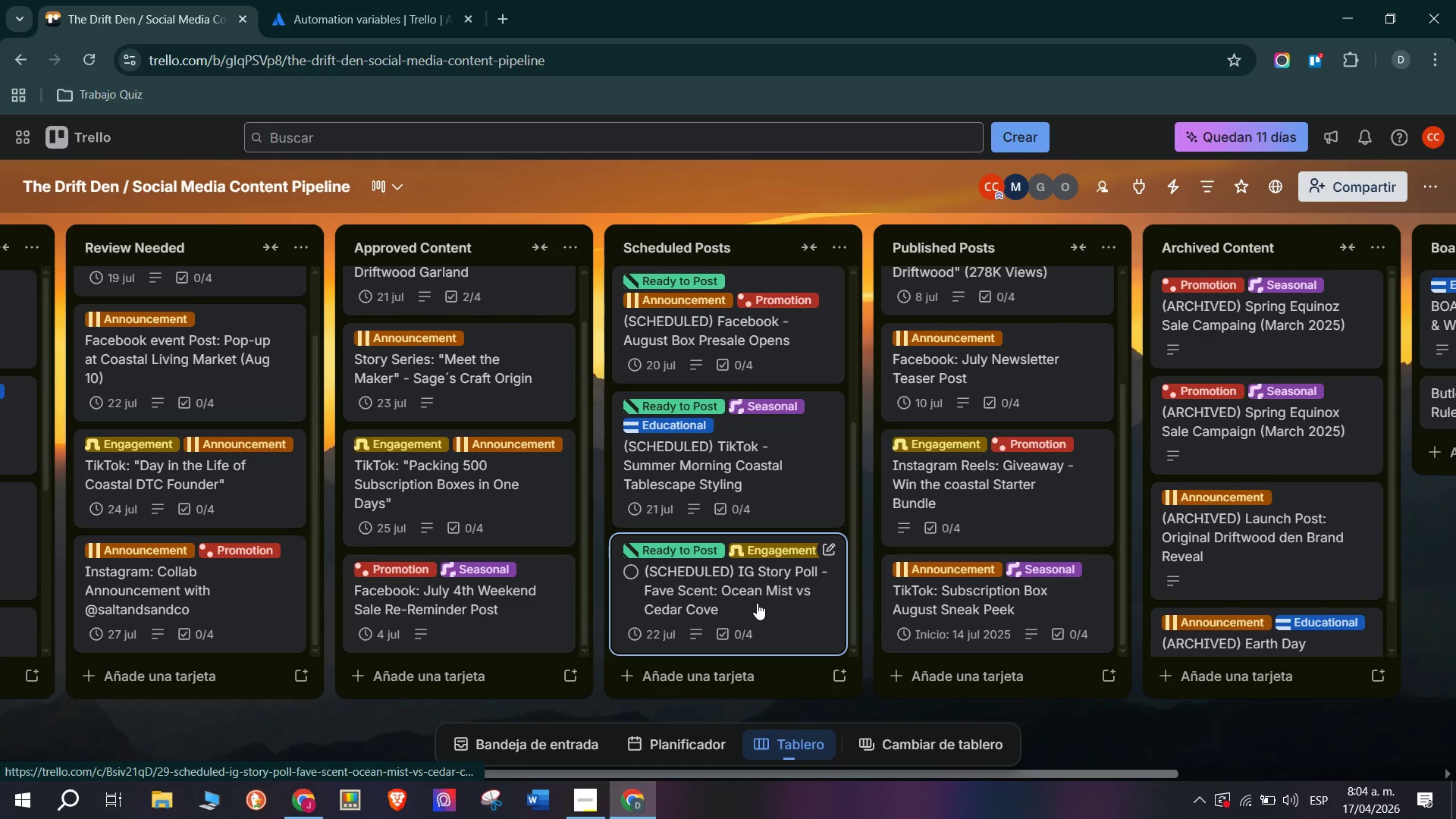 
scroll: coordinate [974, 494], scroll_direction: up, amount: 6.0
 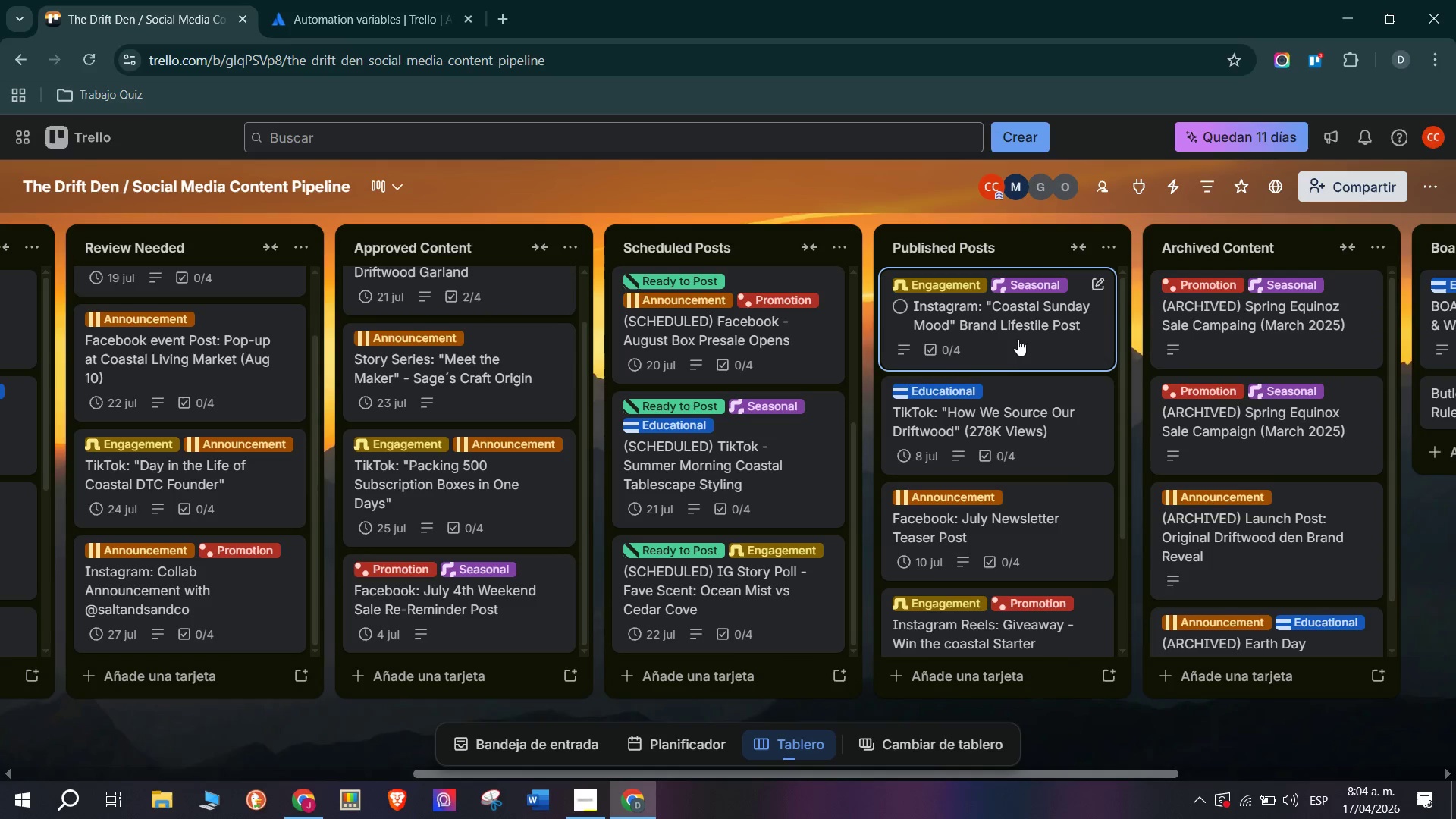 
wait(6.64)
 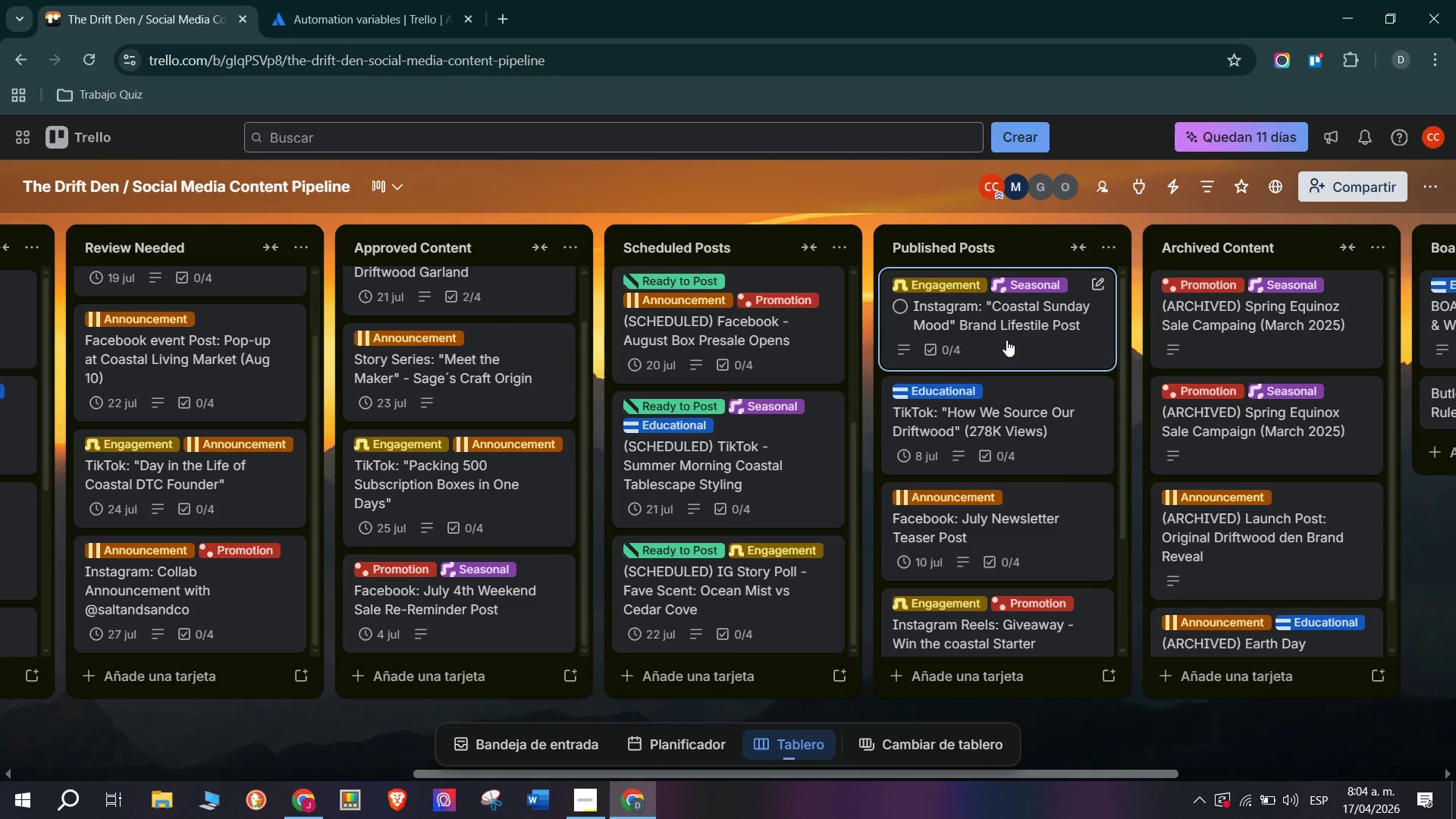 
left_click([1018, 336])
 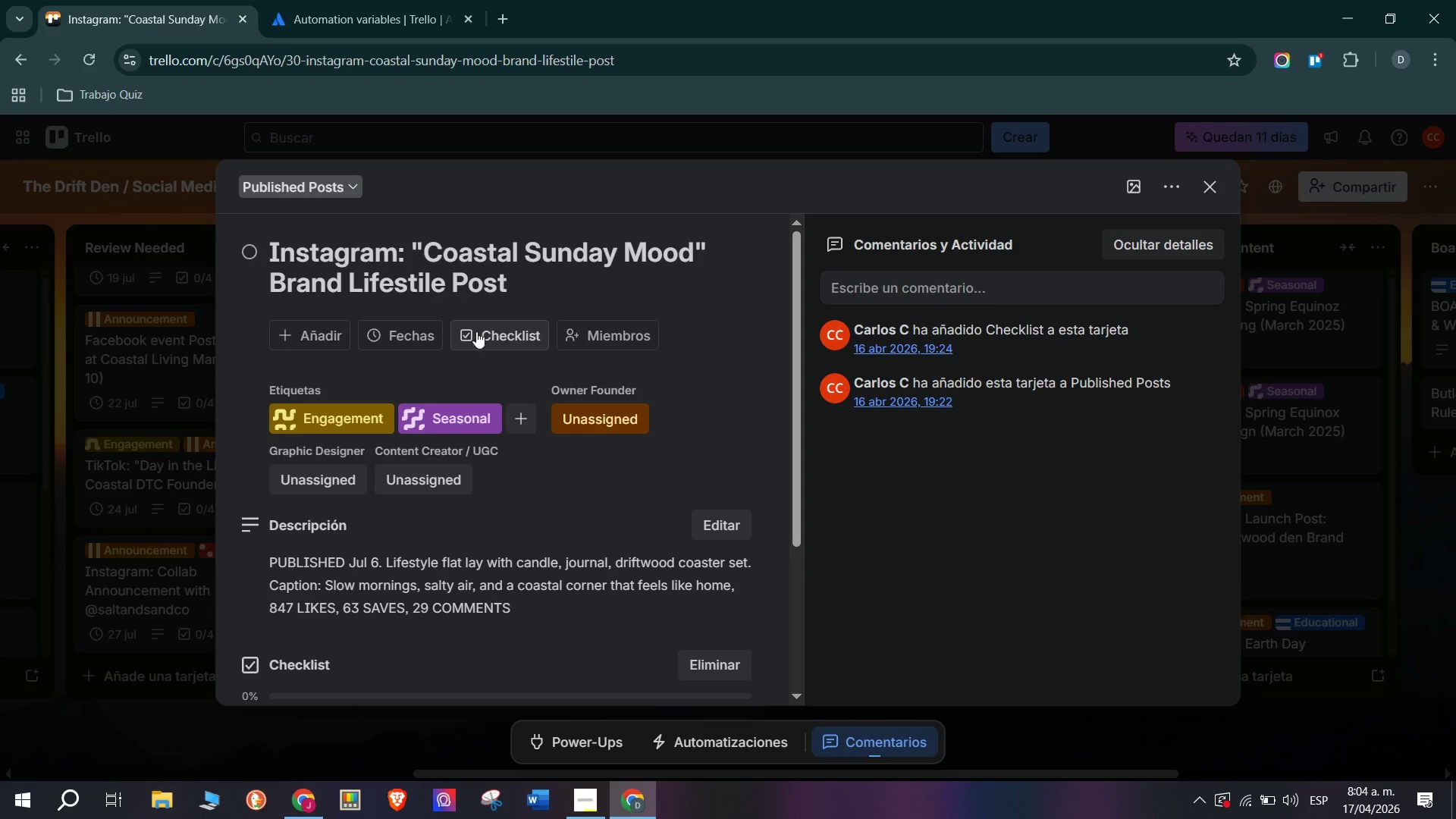 
left_click([406, 340])
 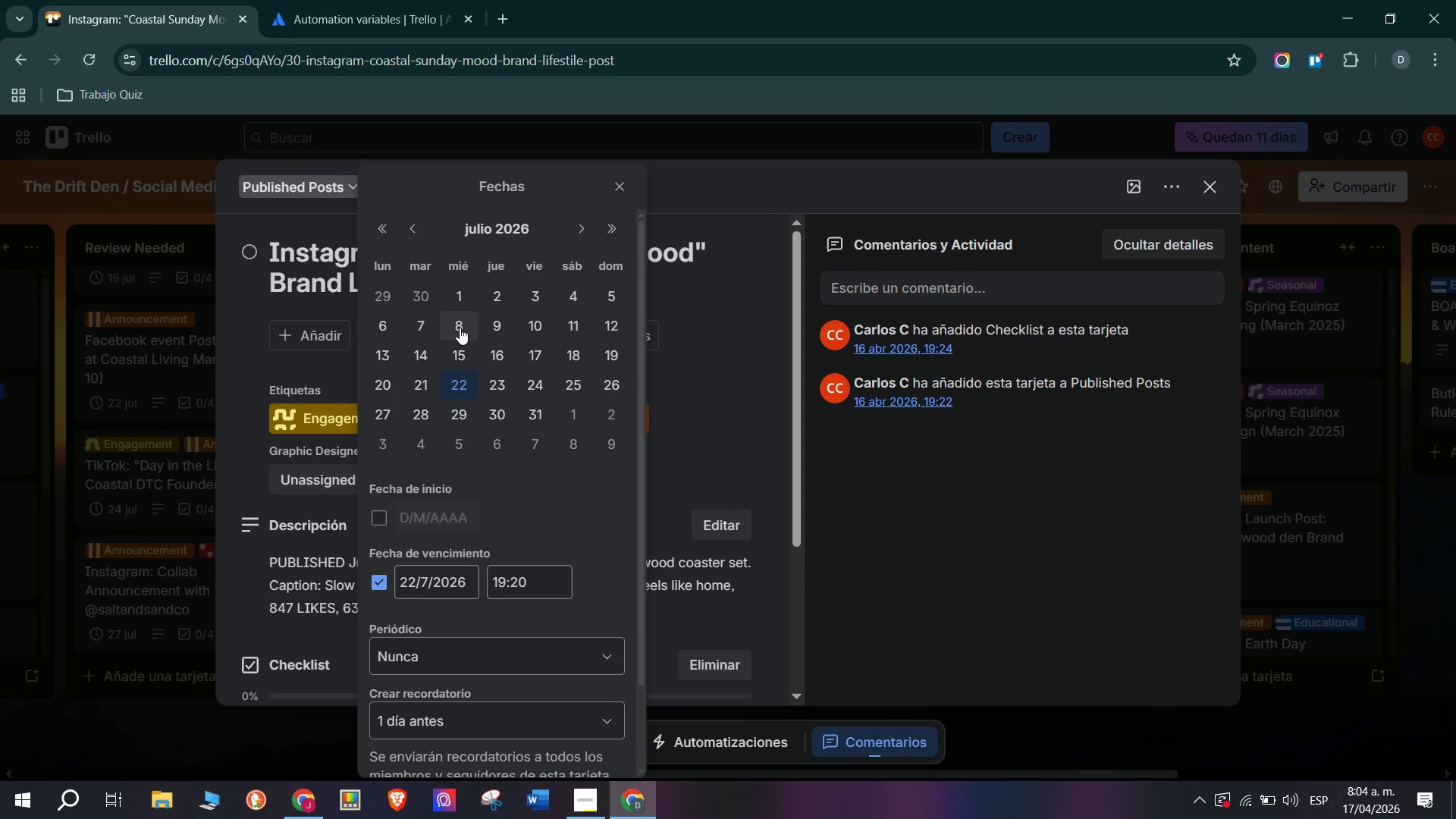 
left_click([386, 331])
 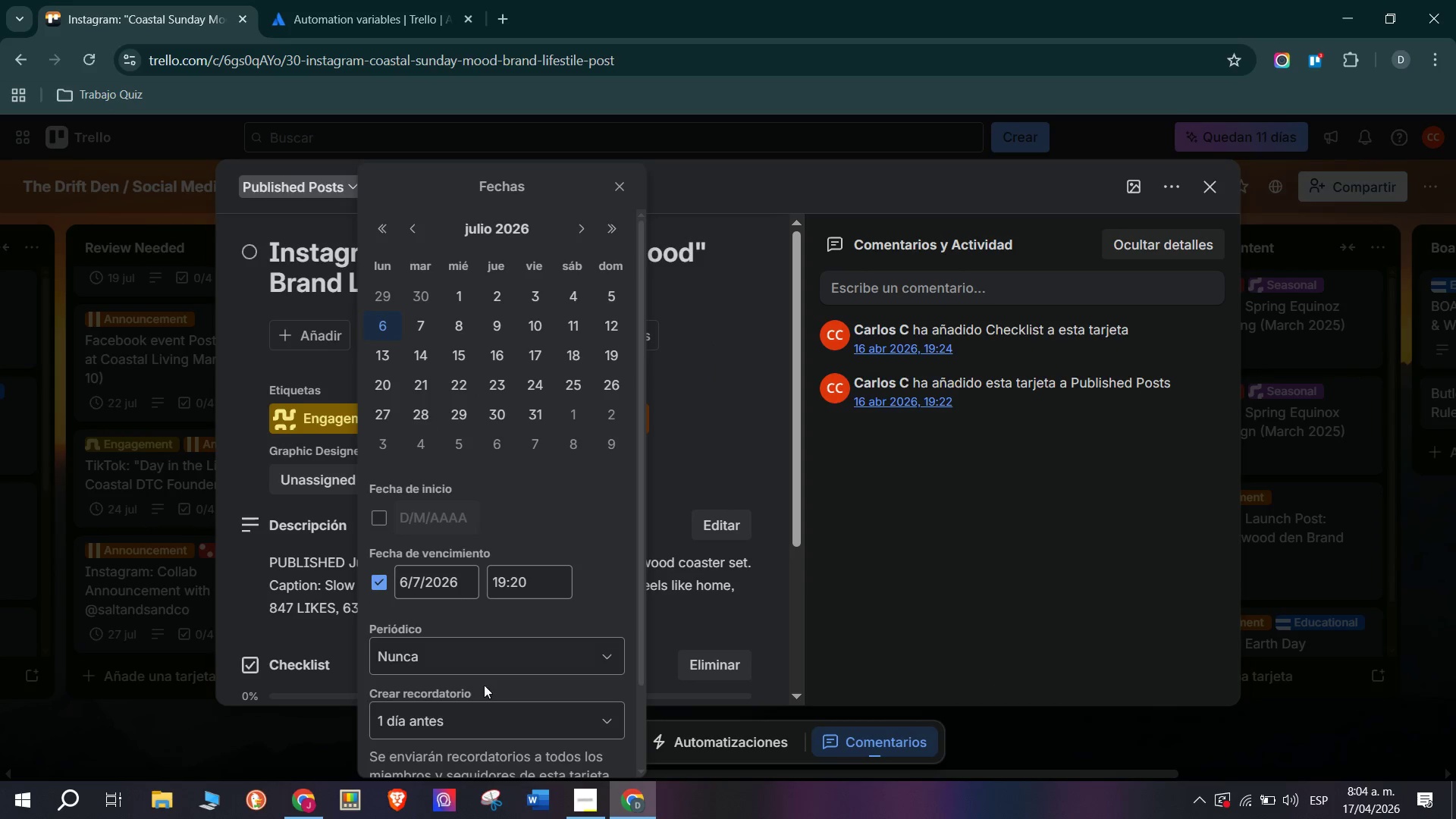 
scroll: coordinate [462, 690], scroll_direction: down, amount: 4.0
 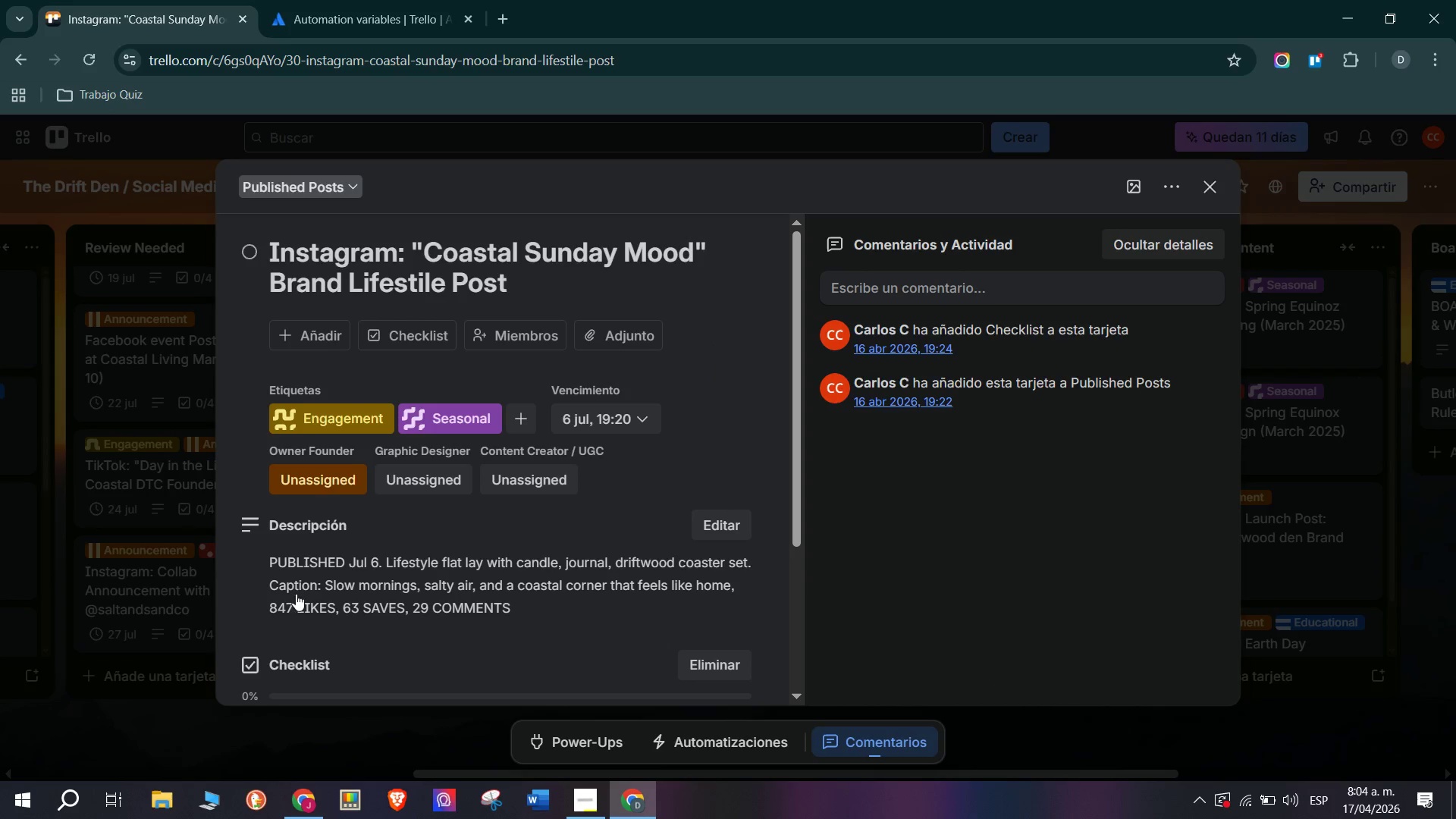 
left_click([157, 560])
 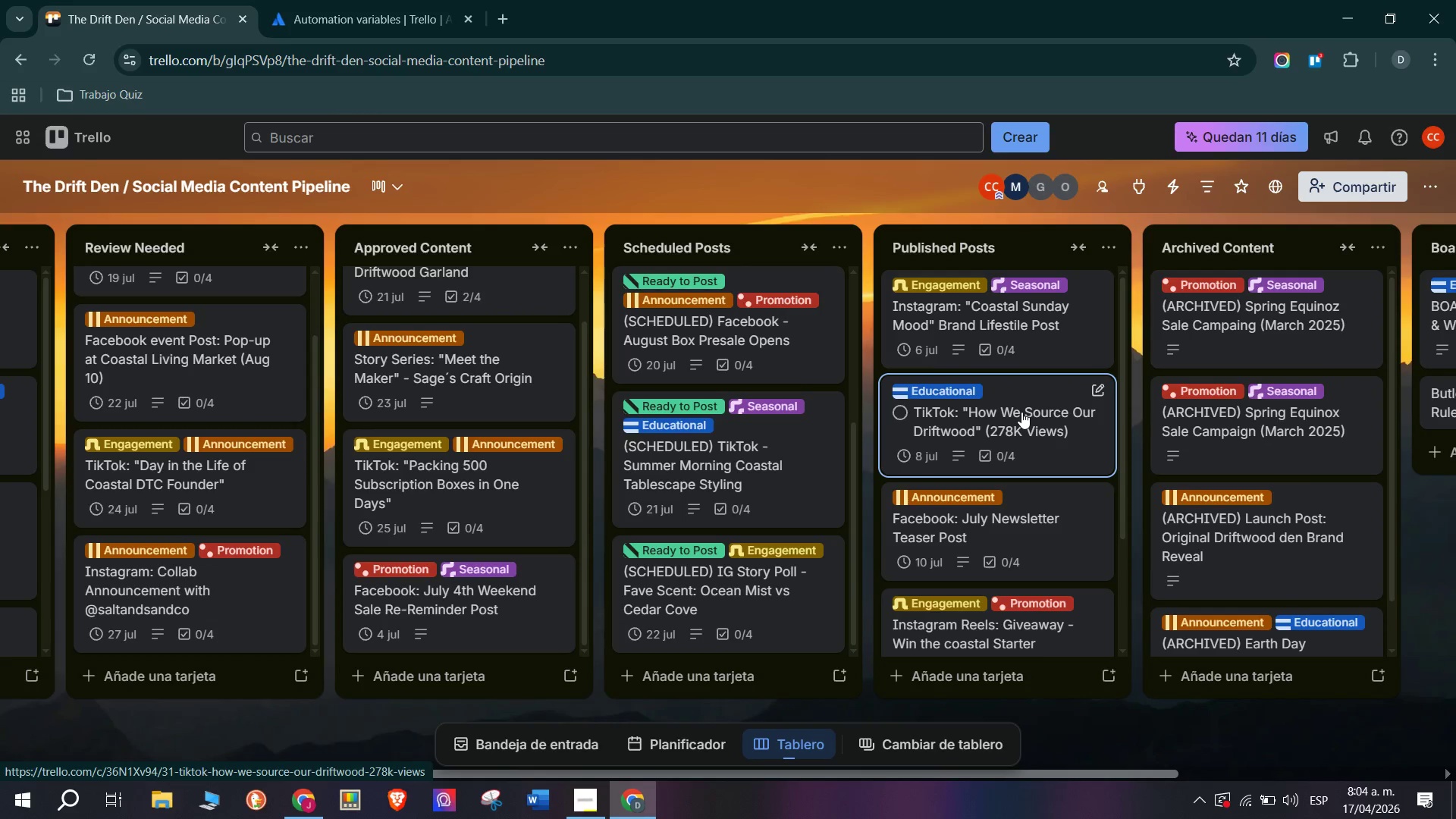 
mouse_move([1037, 522])
 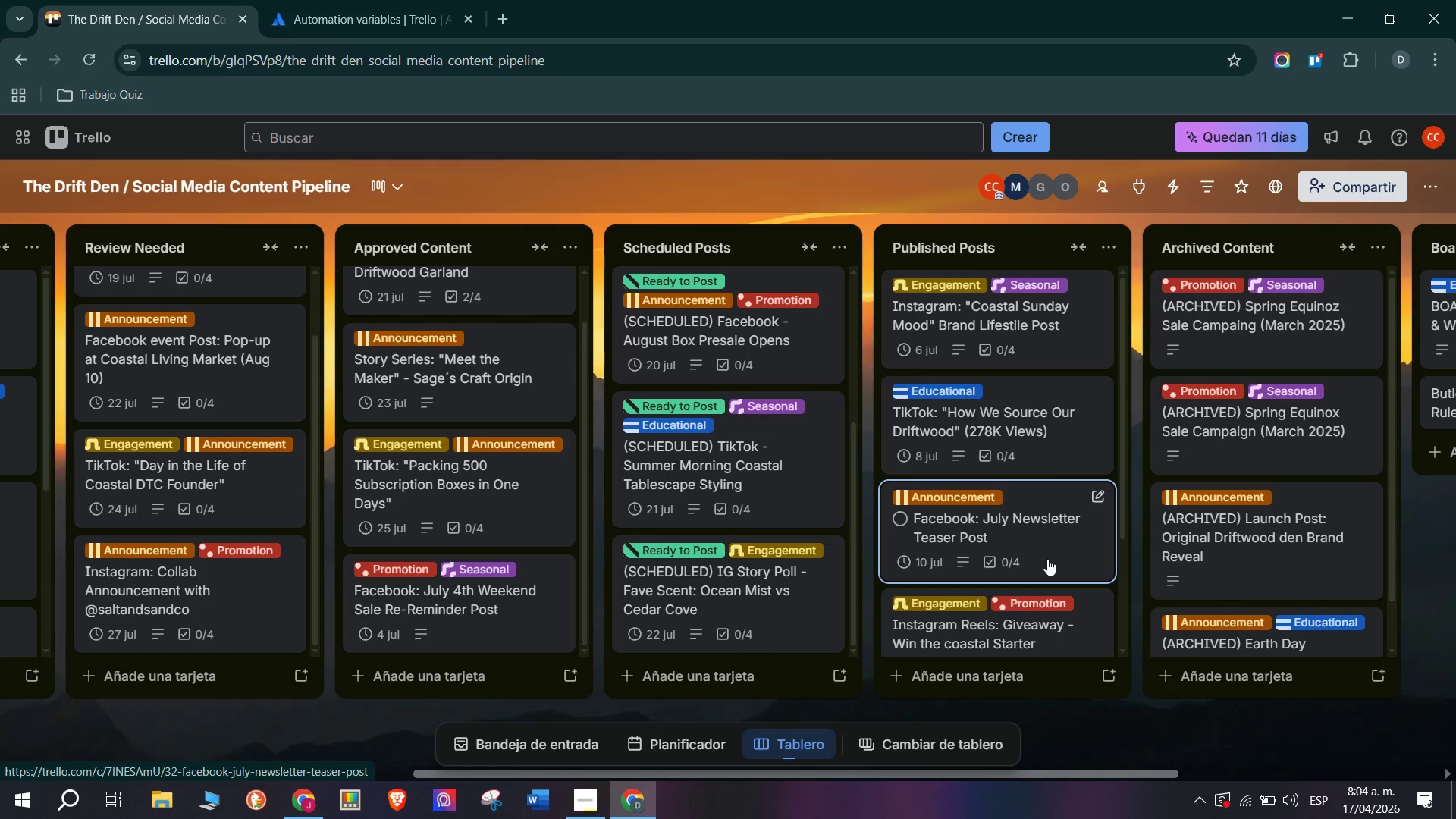 
scroll: coordinate [1047, 559], scroll_direction: down, amount: 1.0
 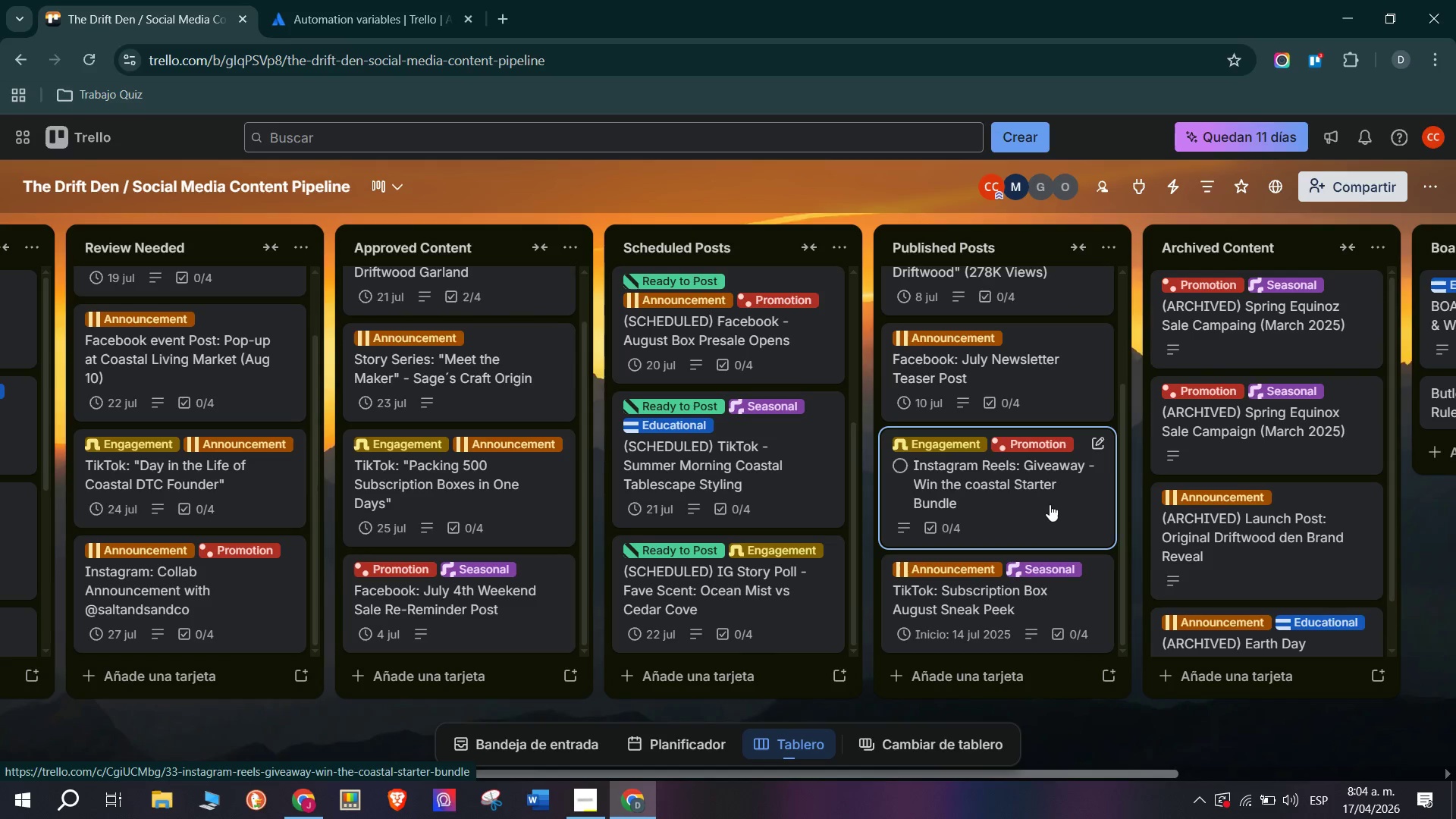 
left_click([1047, 498])
 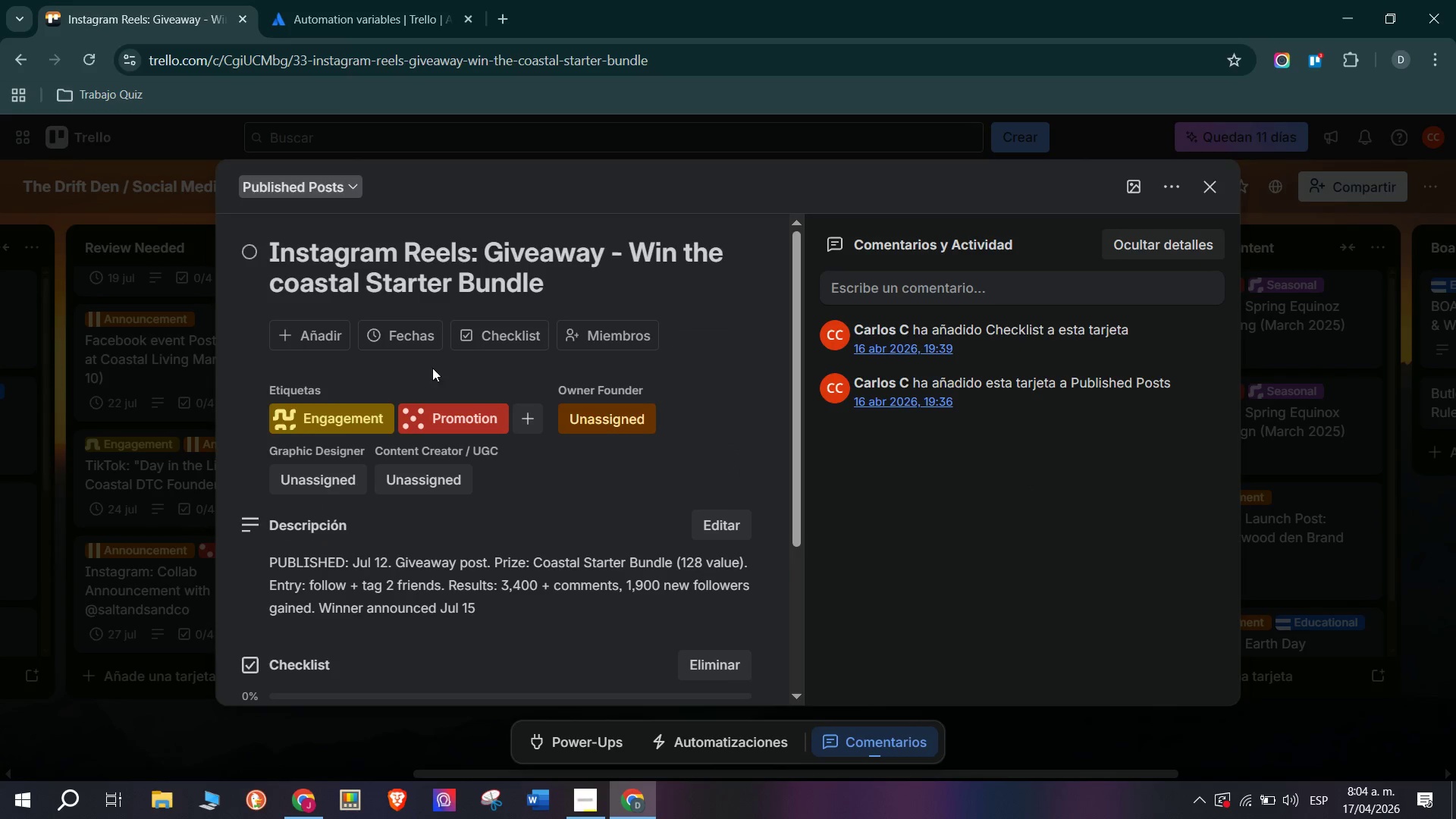 
left_click([412, 345])
 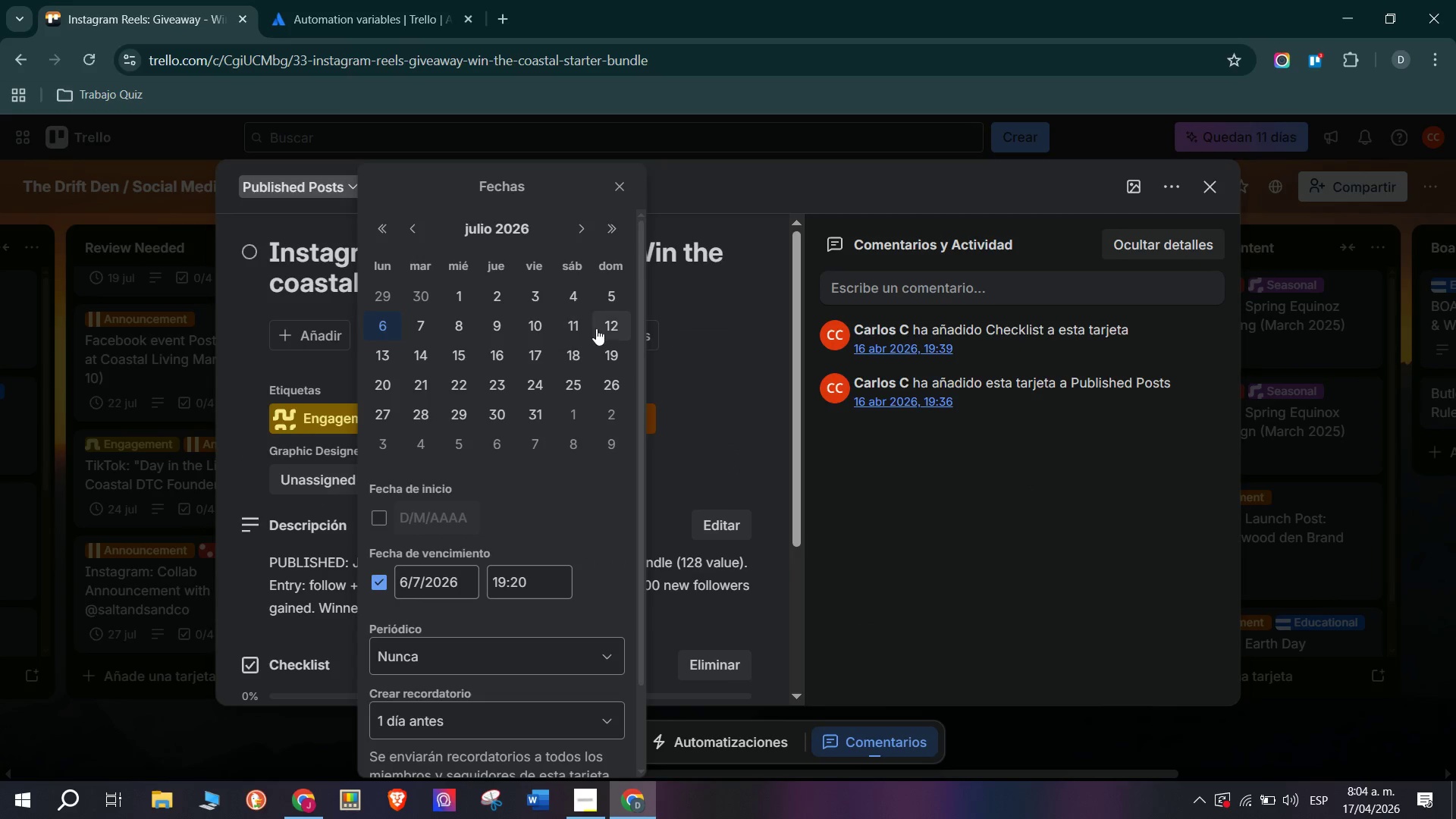 
left_click([601, 328])
 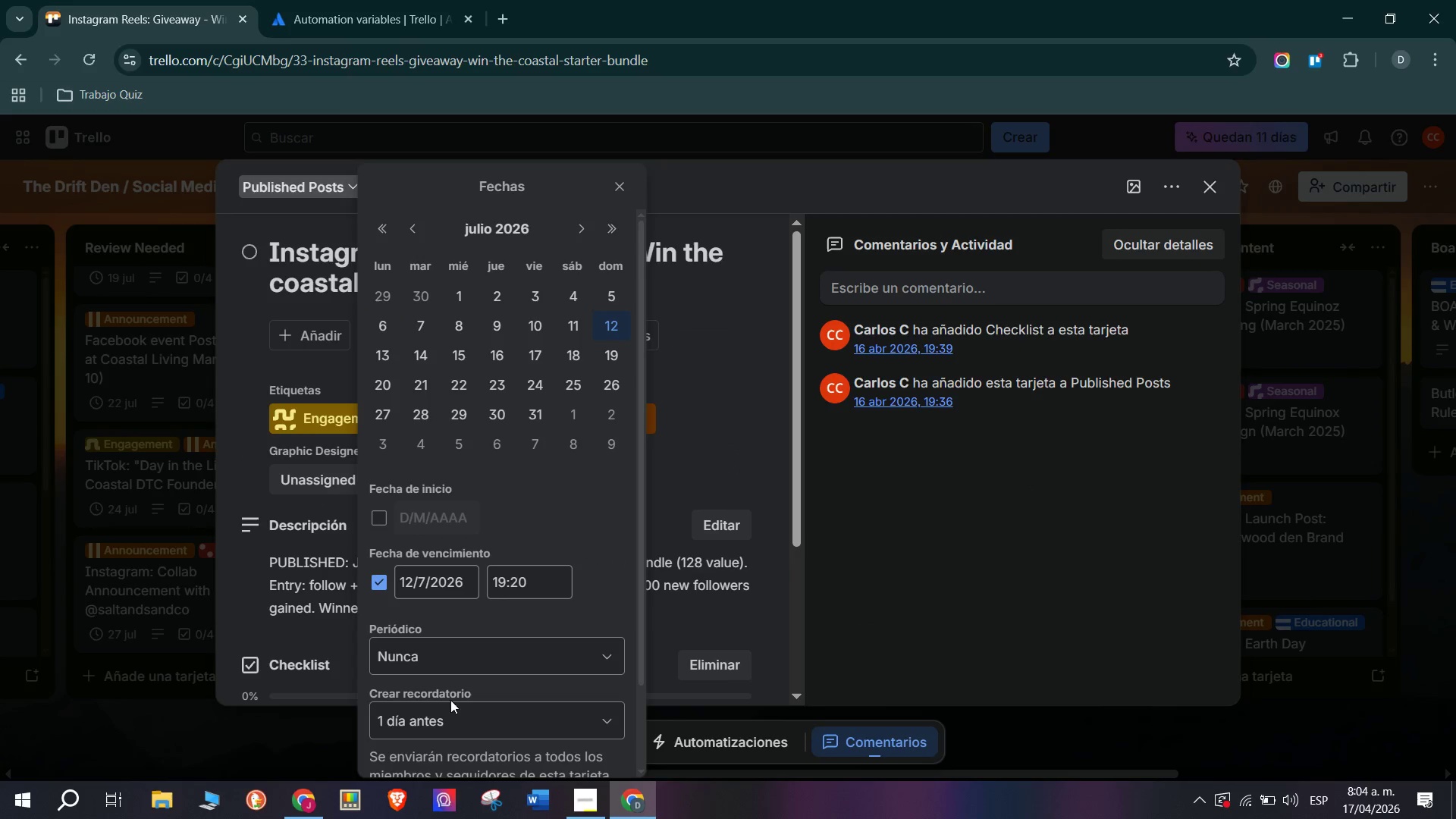 
scroll: coordinate [460, 671], scroll_direction: down, amount: 3.0
 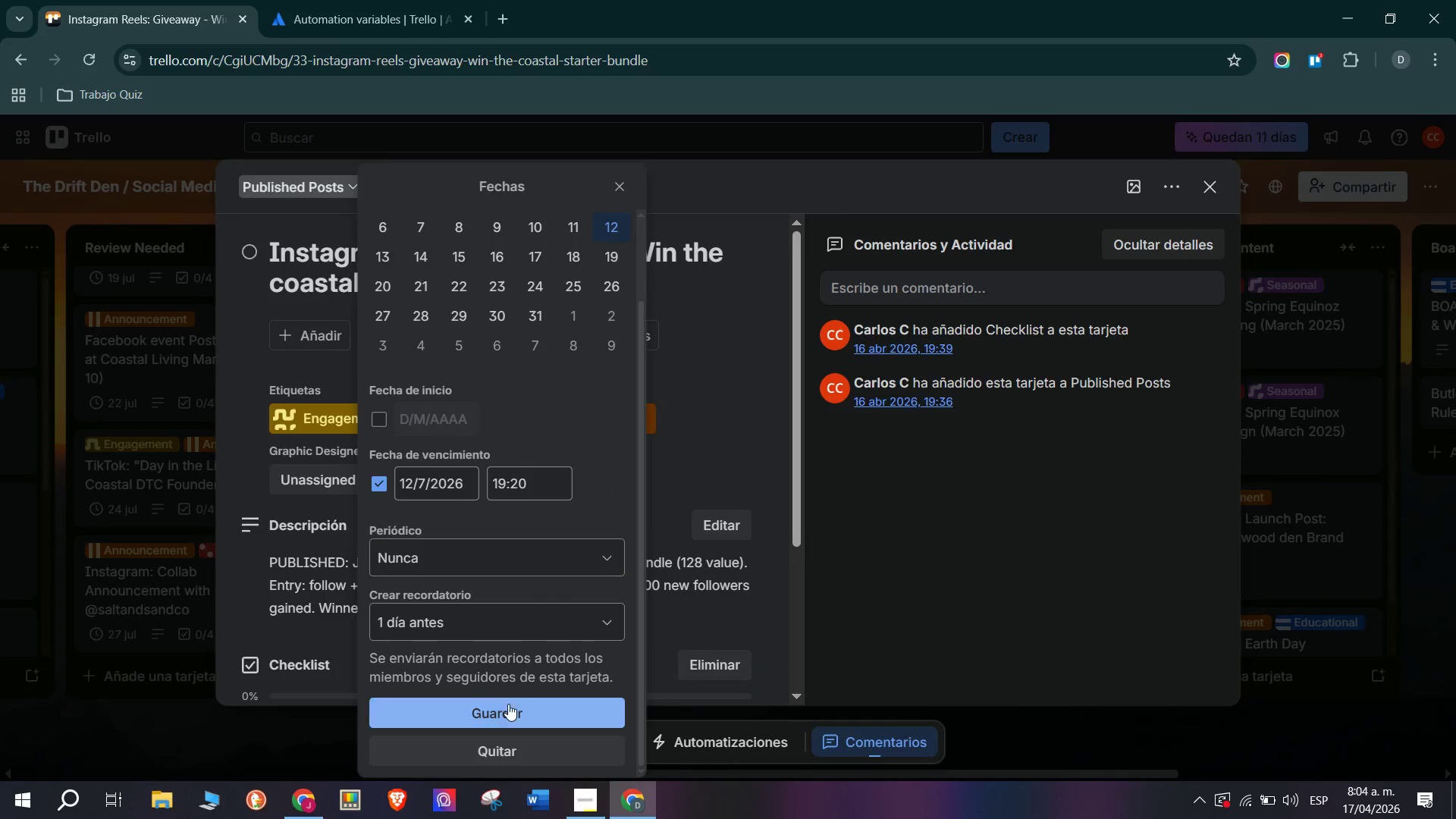 
left_click([516, 709])
 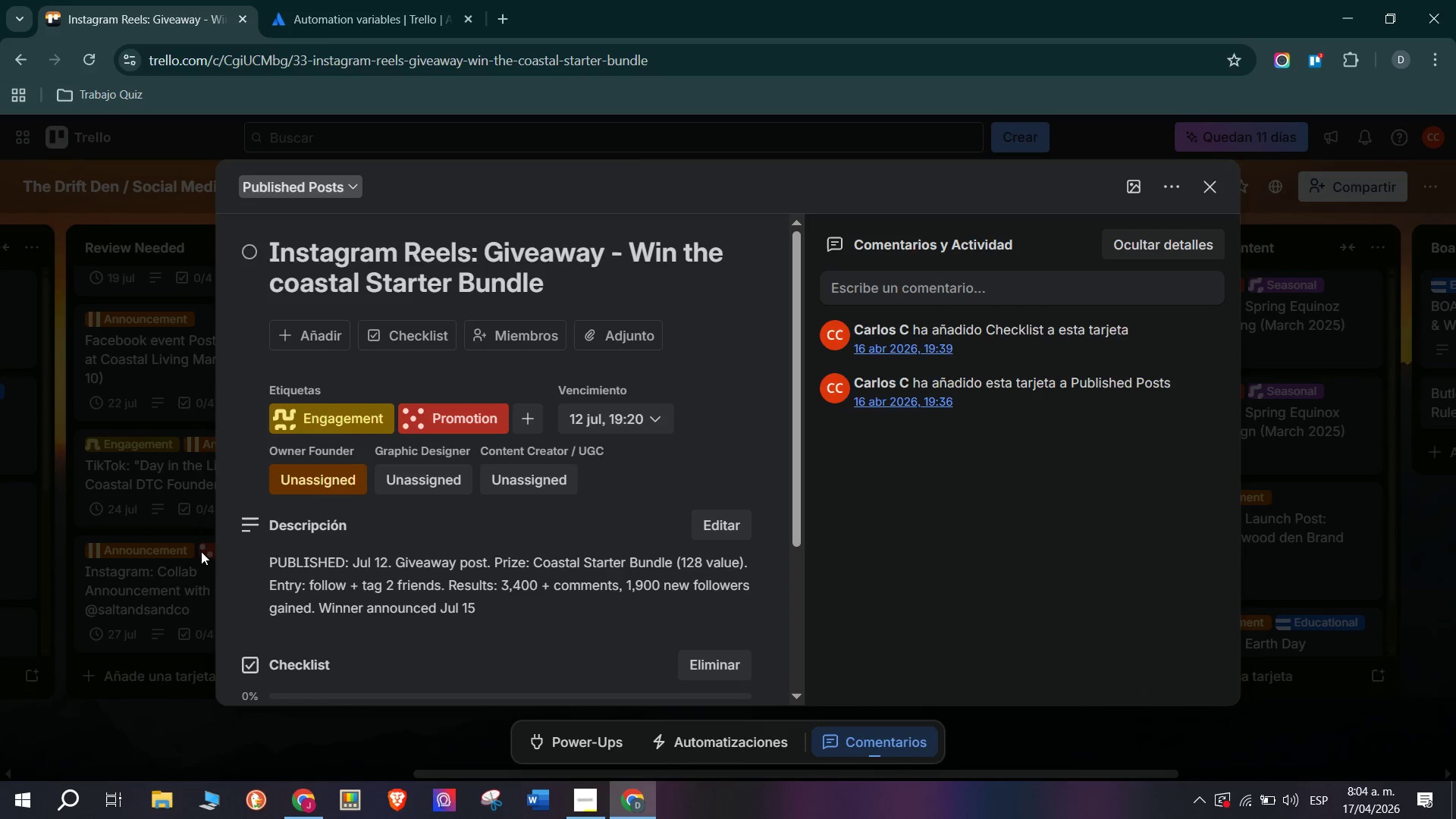 
left_click([161, 509])
 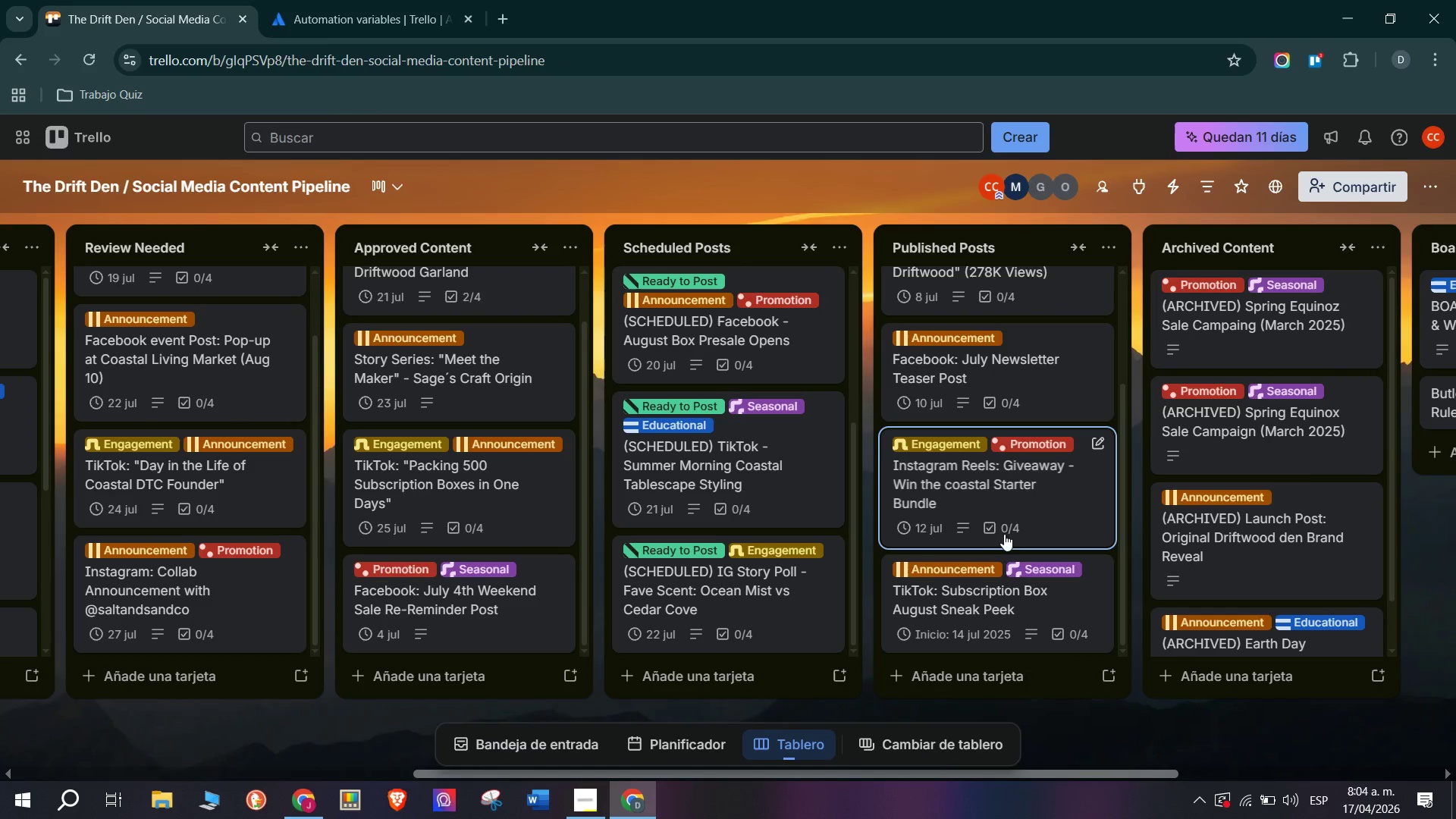 
scroll: coordinate [1052, 585], scroll_direction: down, amount: 3.0
 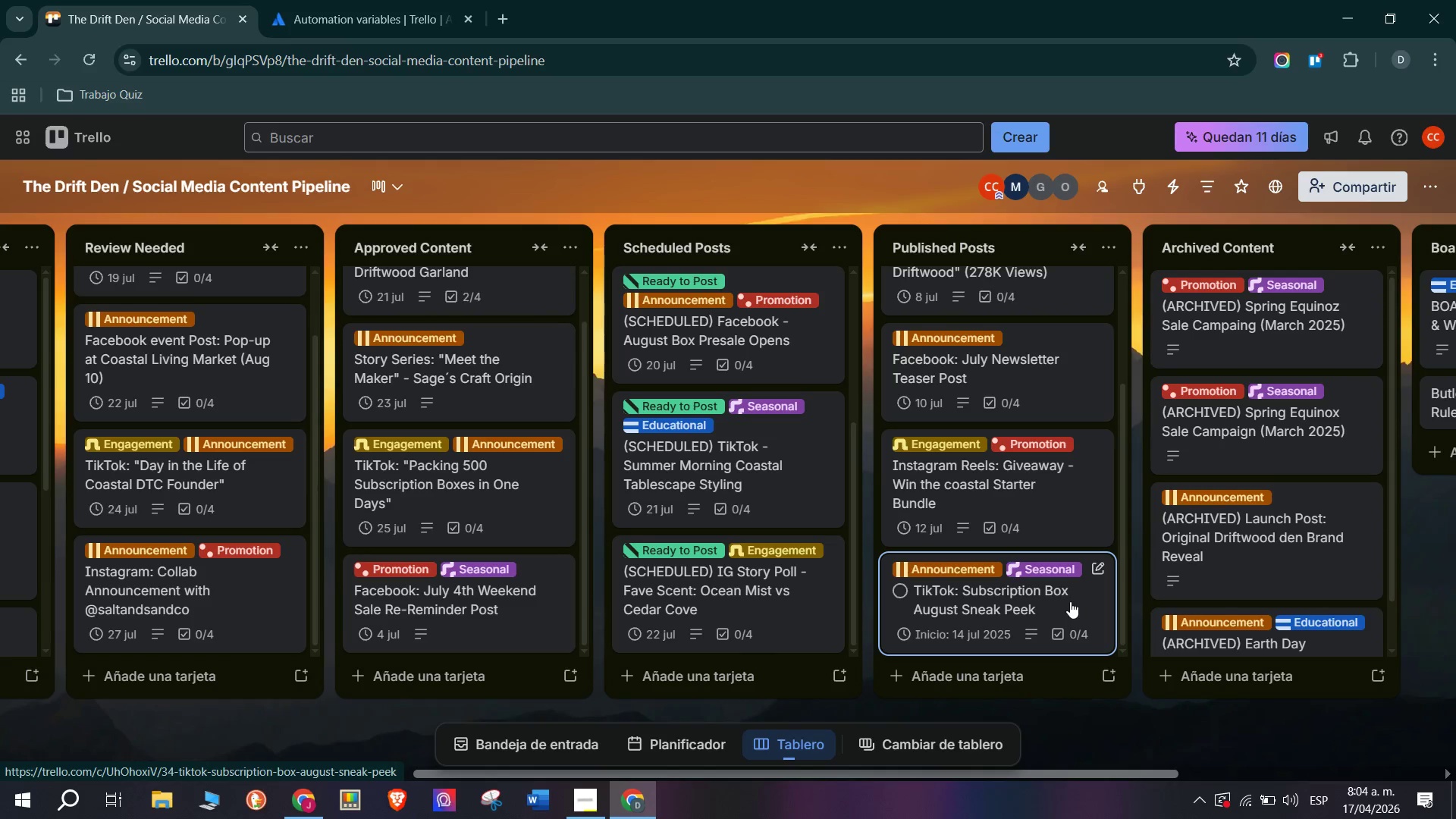 
wait(6.09)
 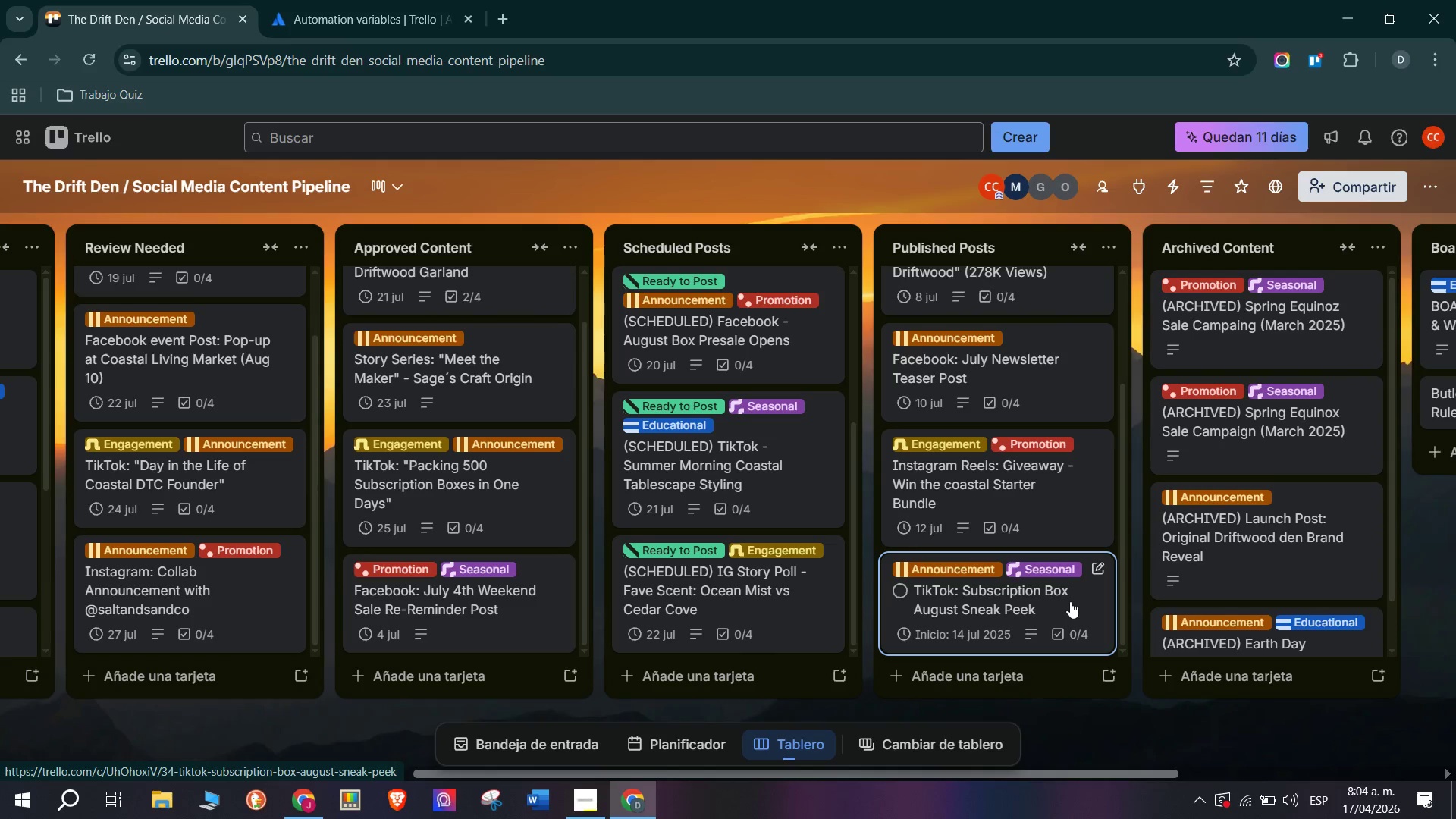 
scroll: coordinate [1054, 604], scroll_direction: down, amount: 3.0
 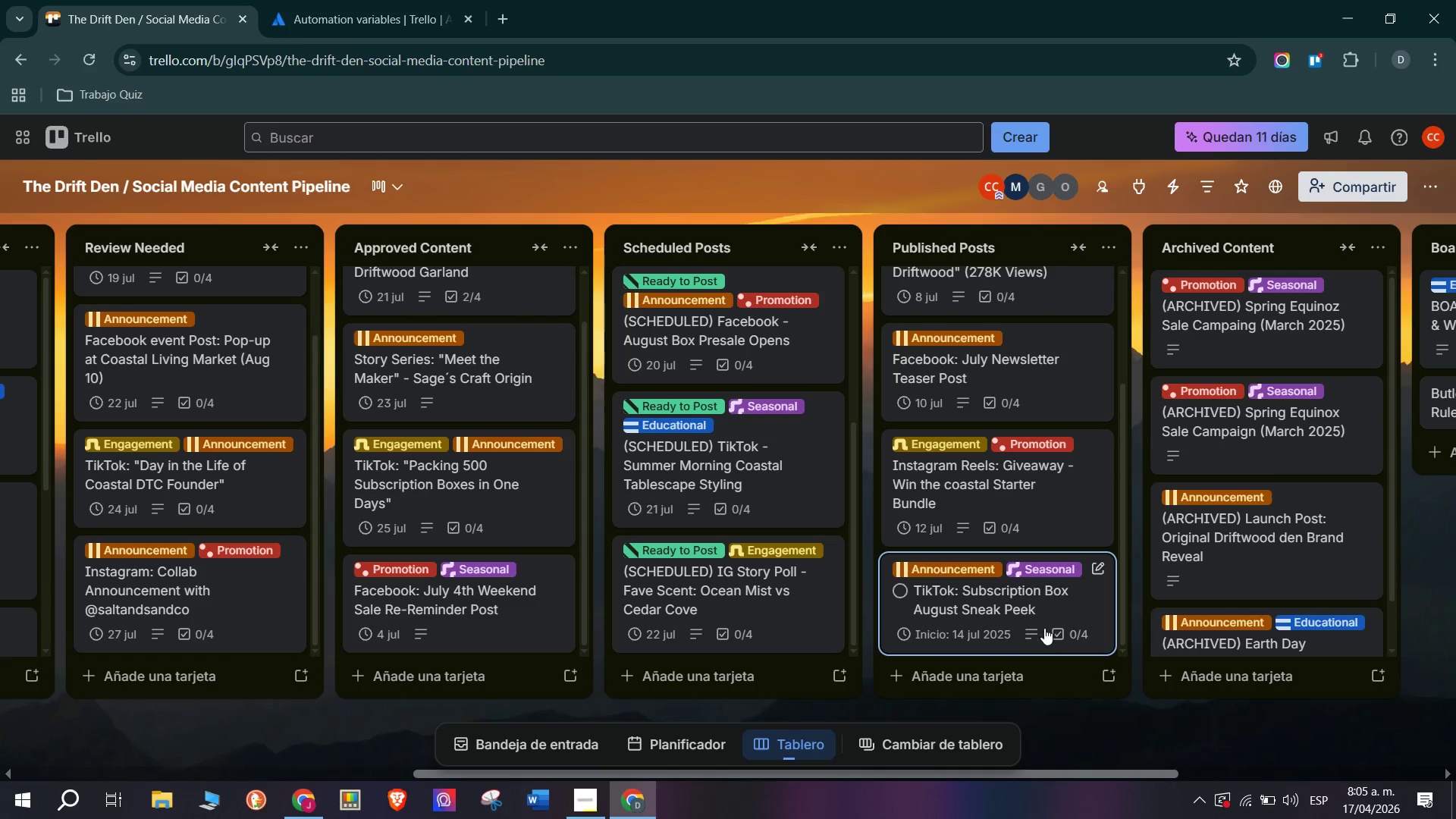 
scroll: coordinate [1296, 381], scroll_direction: up, amount: 4.0
 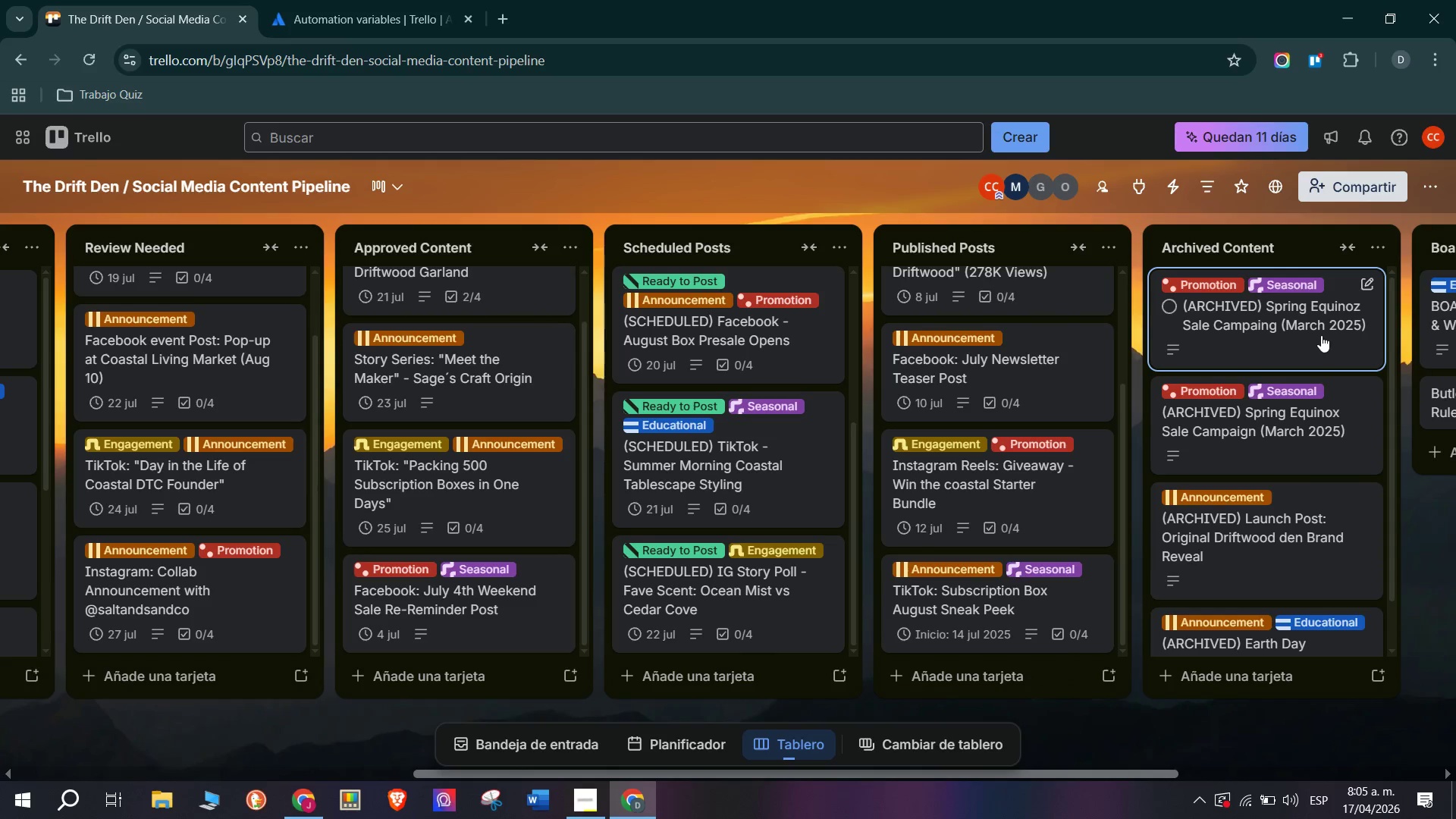 
left_click([1321, 335])
 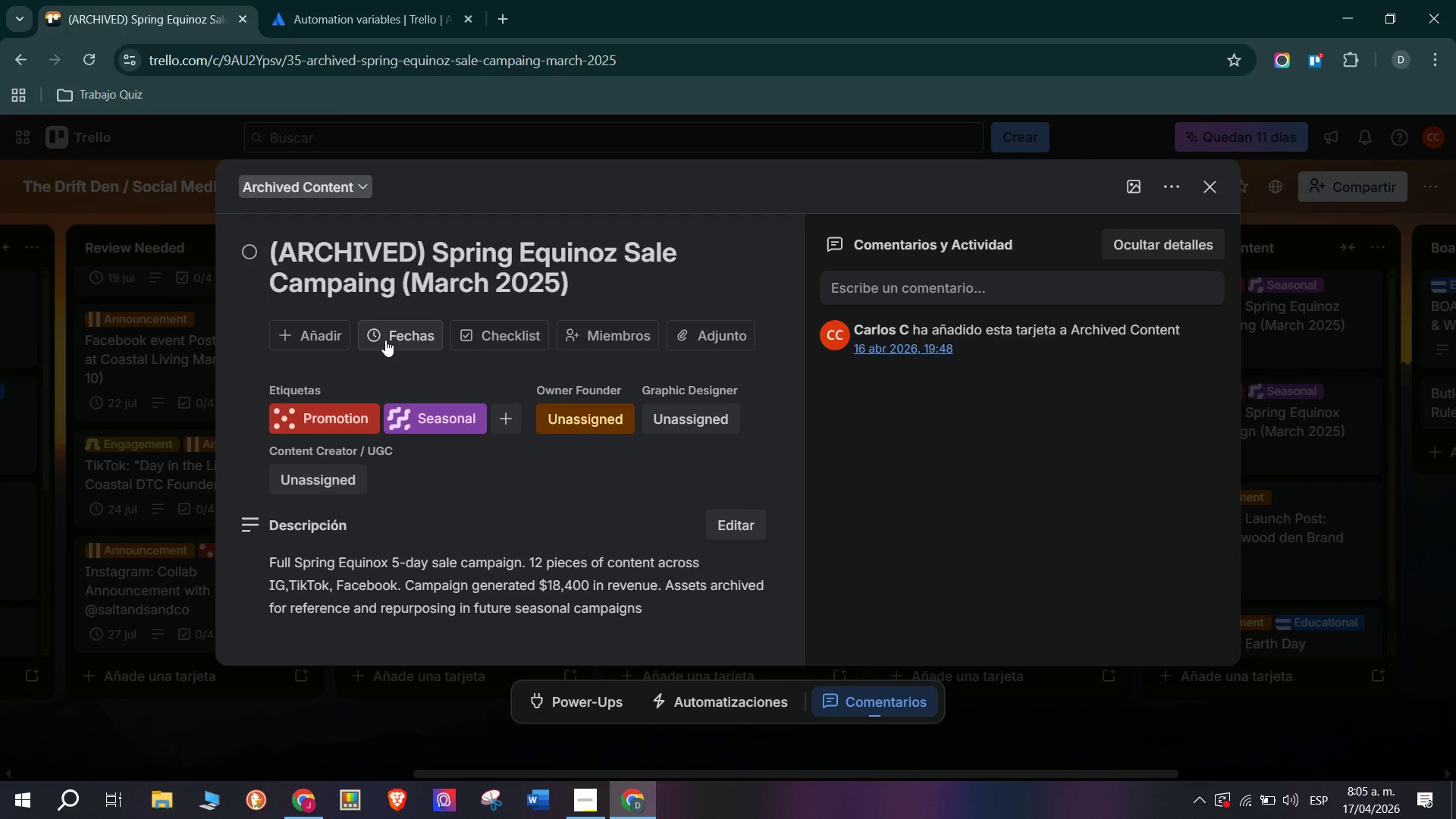 
left_click([513, 339])
 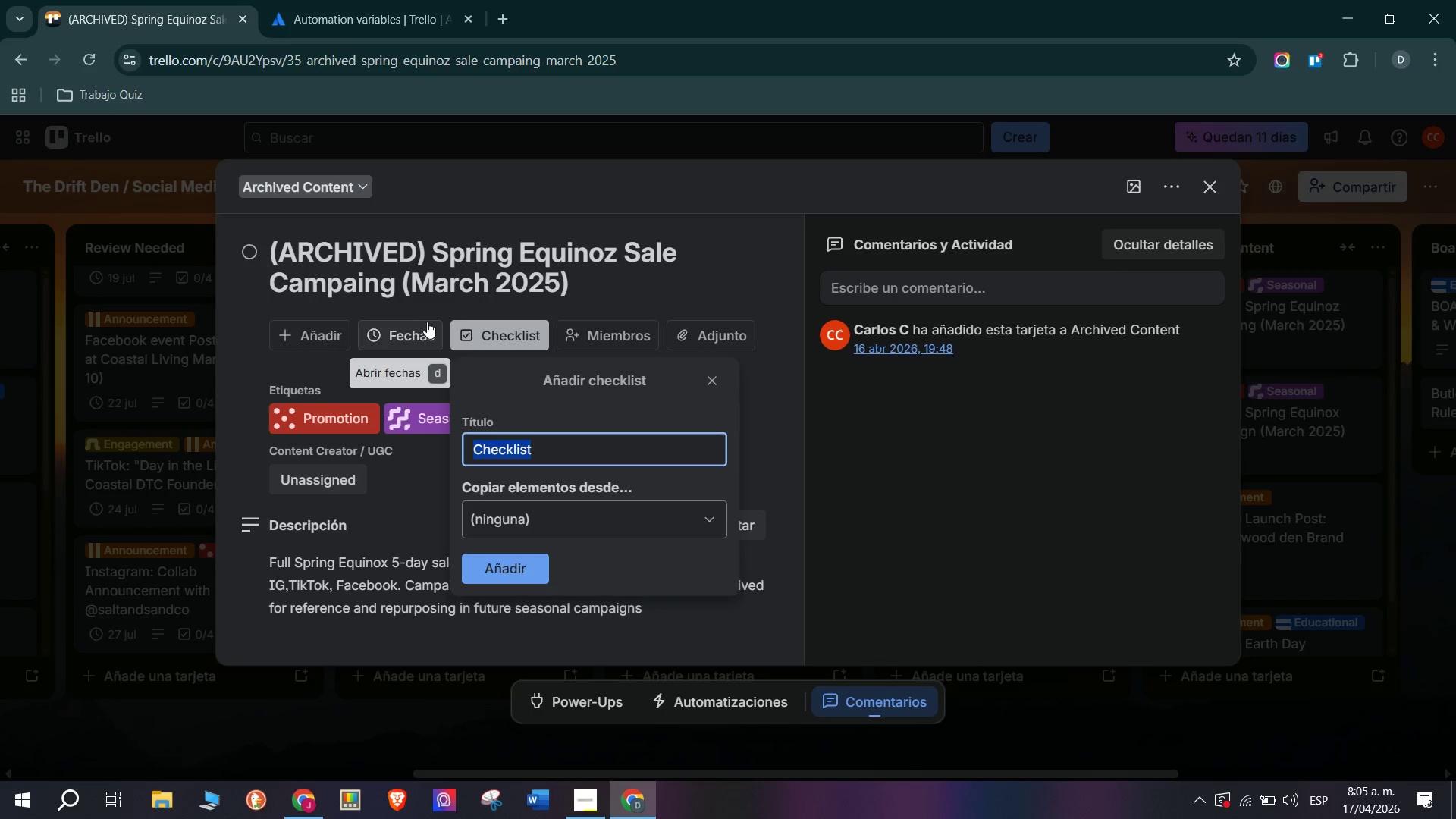 
wait(5.23)
 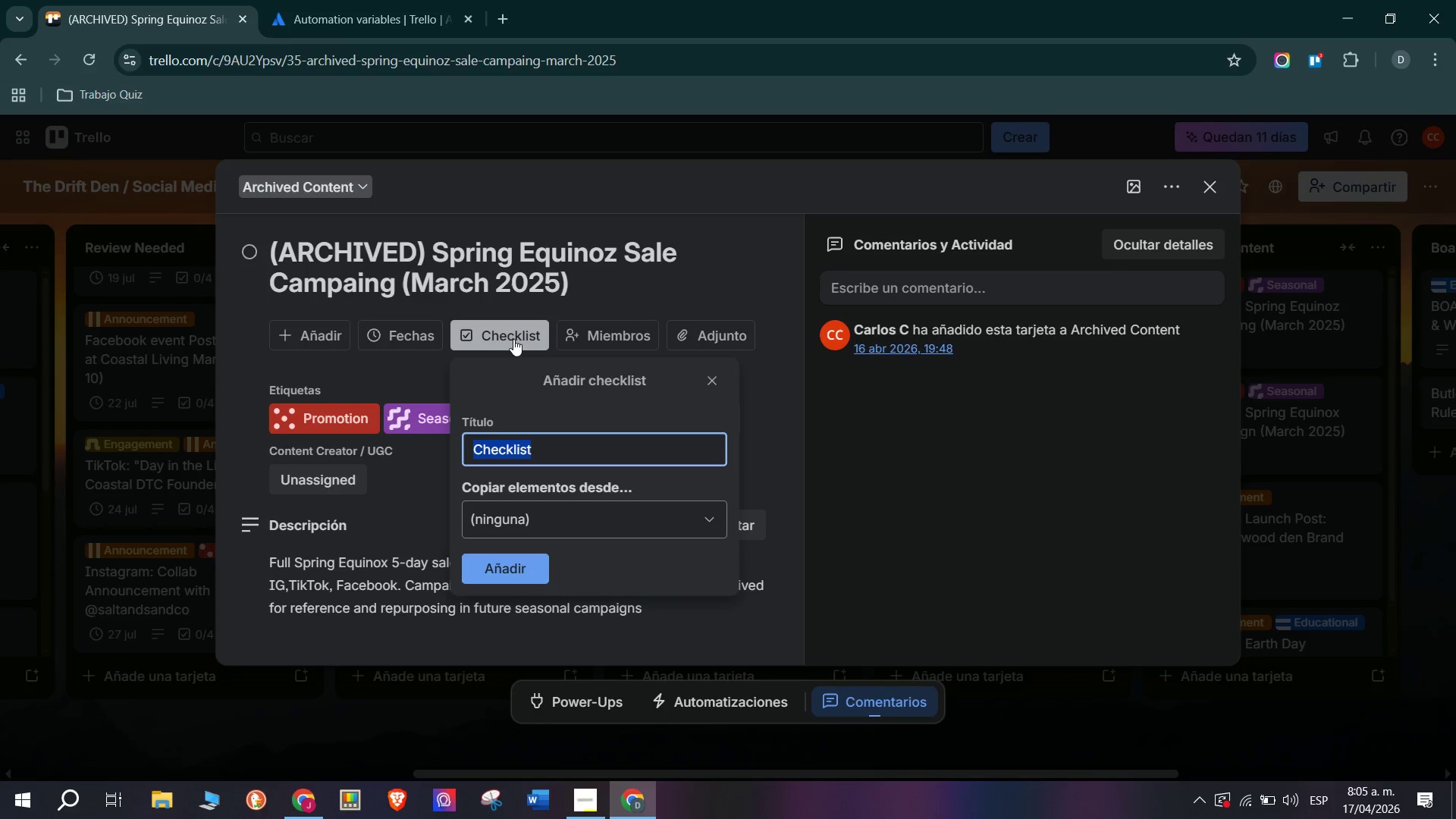 
left_click([412, 325])
 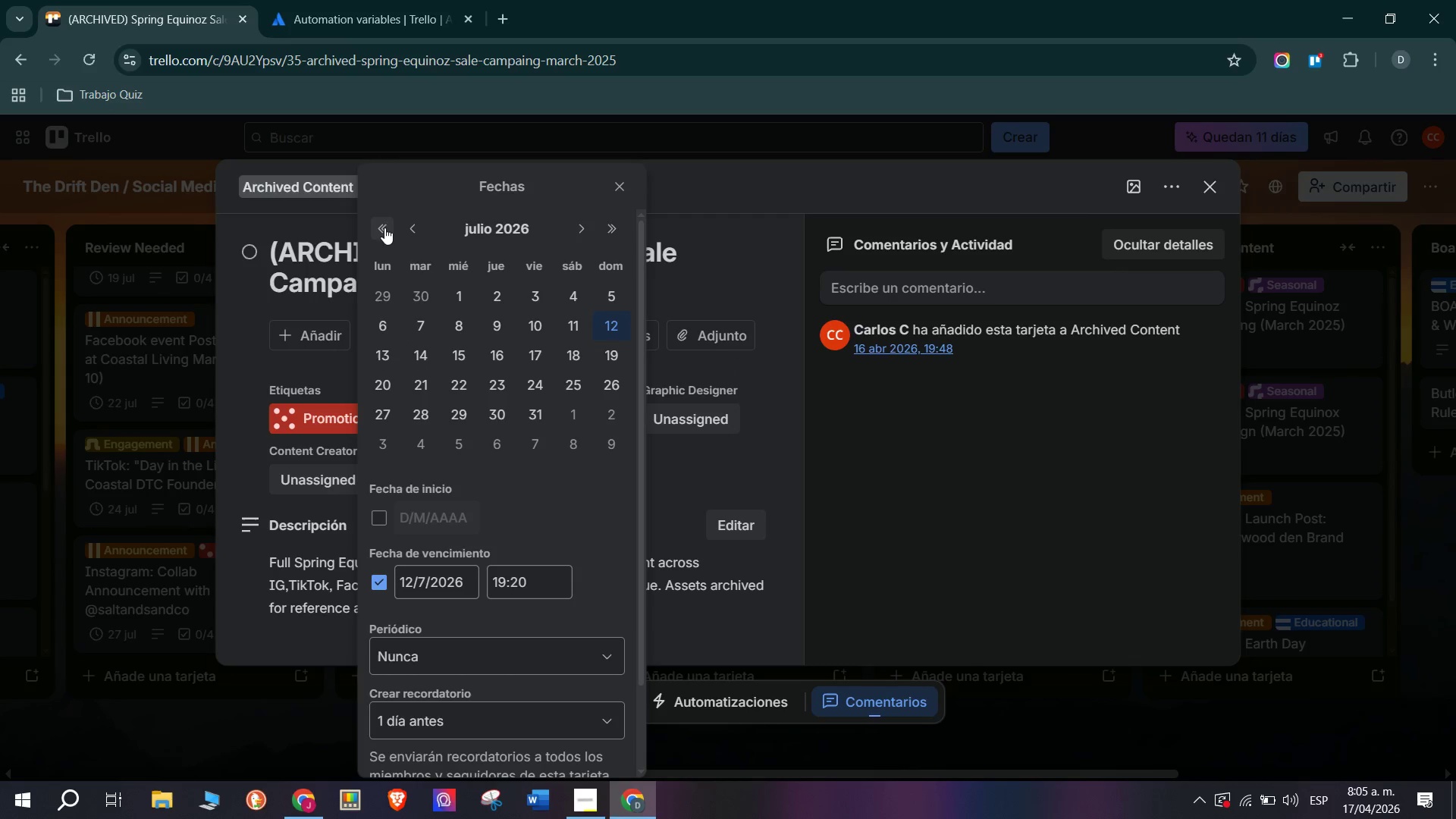 
left_click([375, 230])
 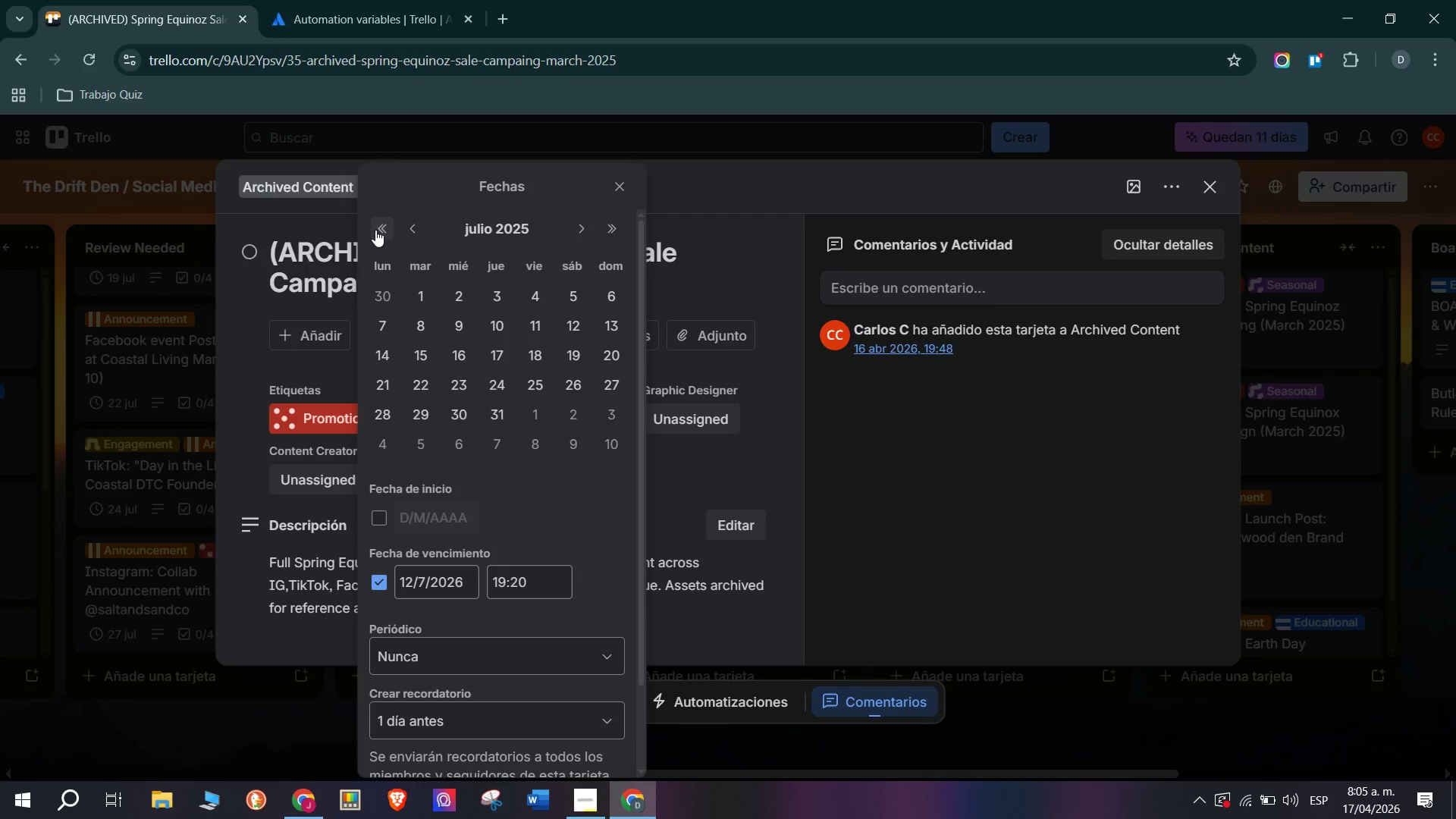 
left_click([375, 230])
 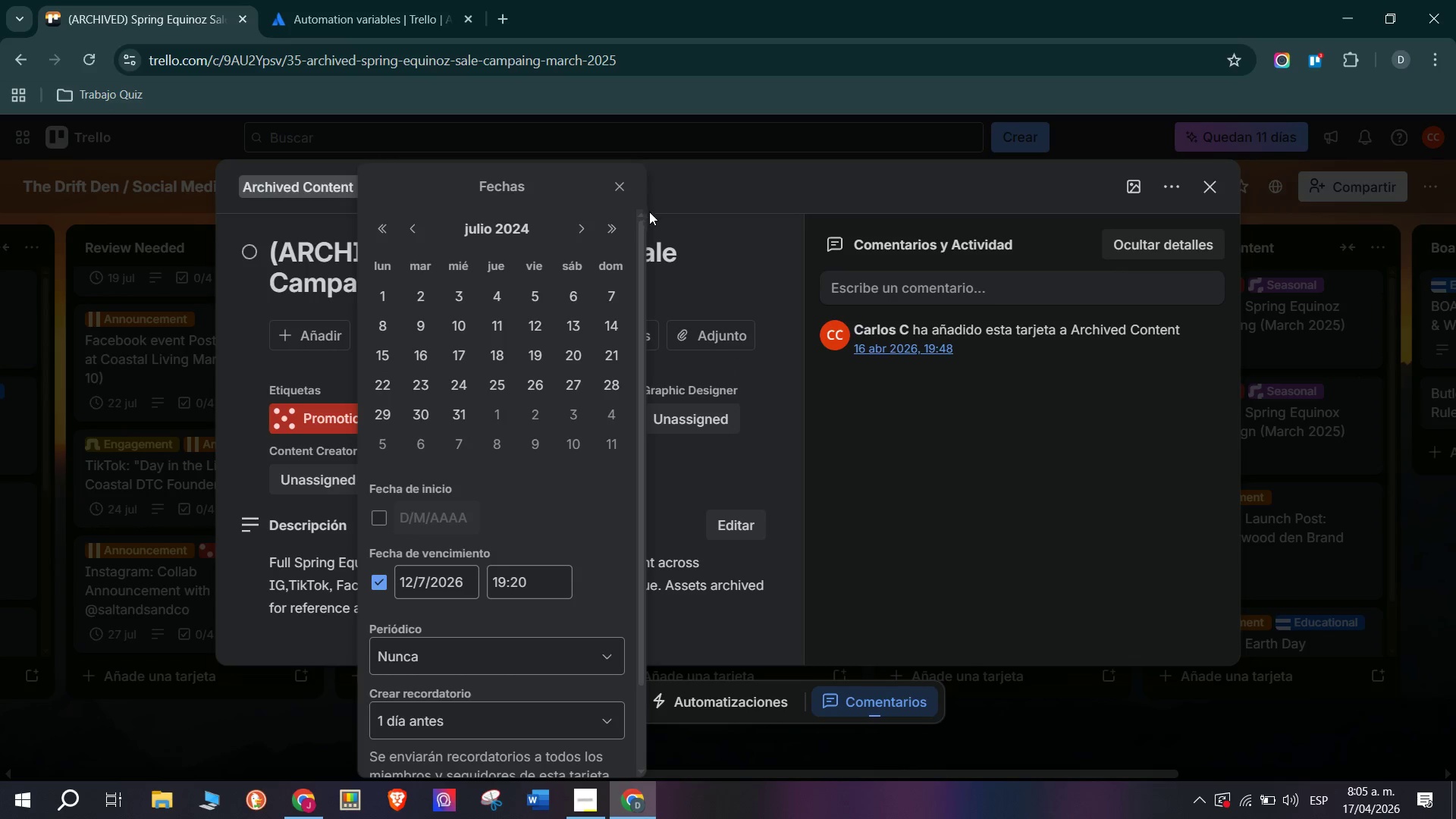 
left_click([601, 235])
 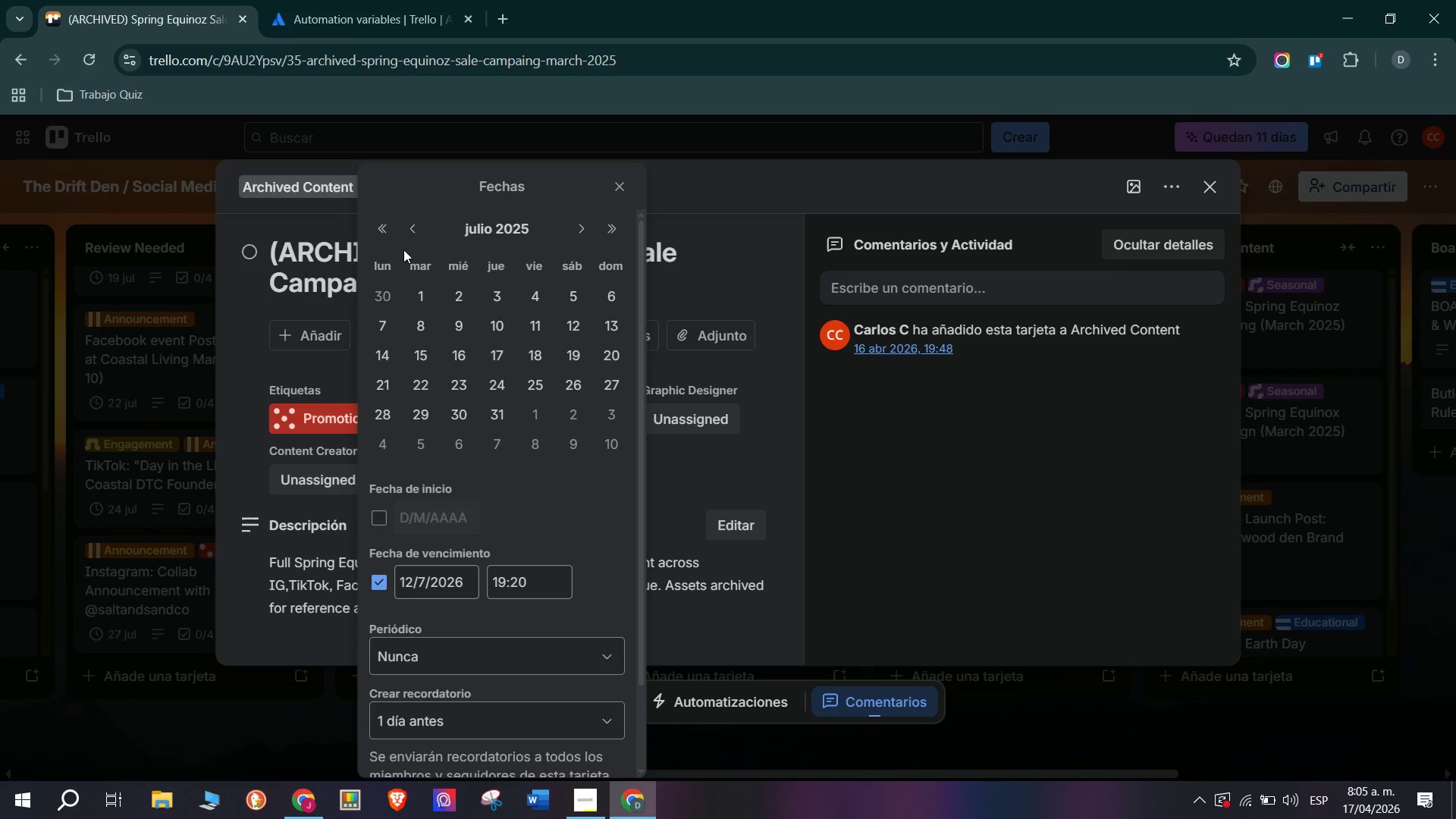 
double_click([406, 219])
 